 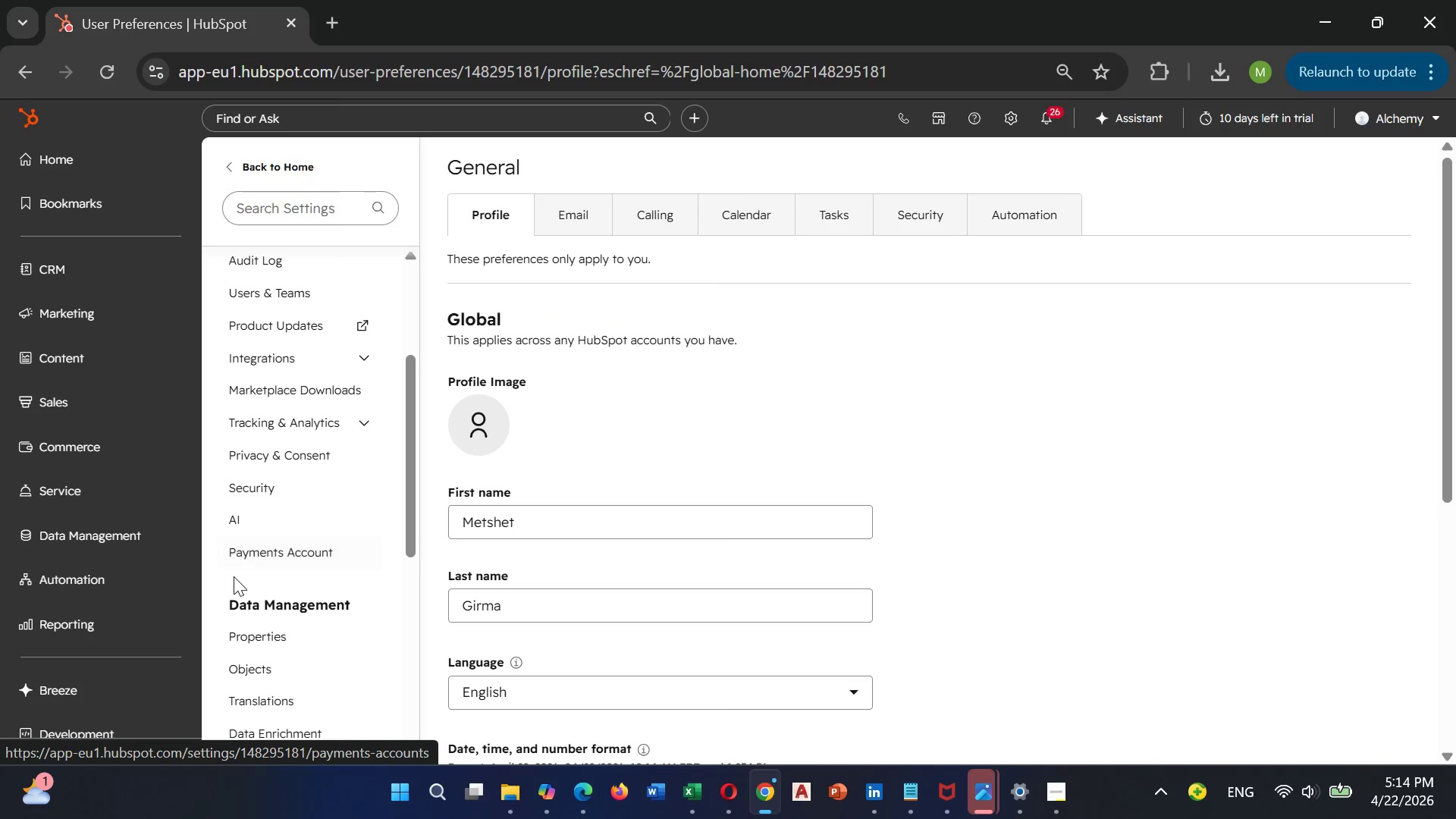 
scroll: coordinate [234, 576], scroll_direction: down, amount: 1.0
 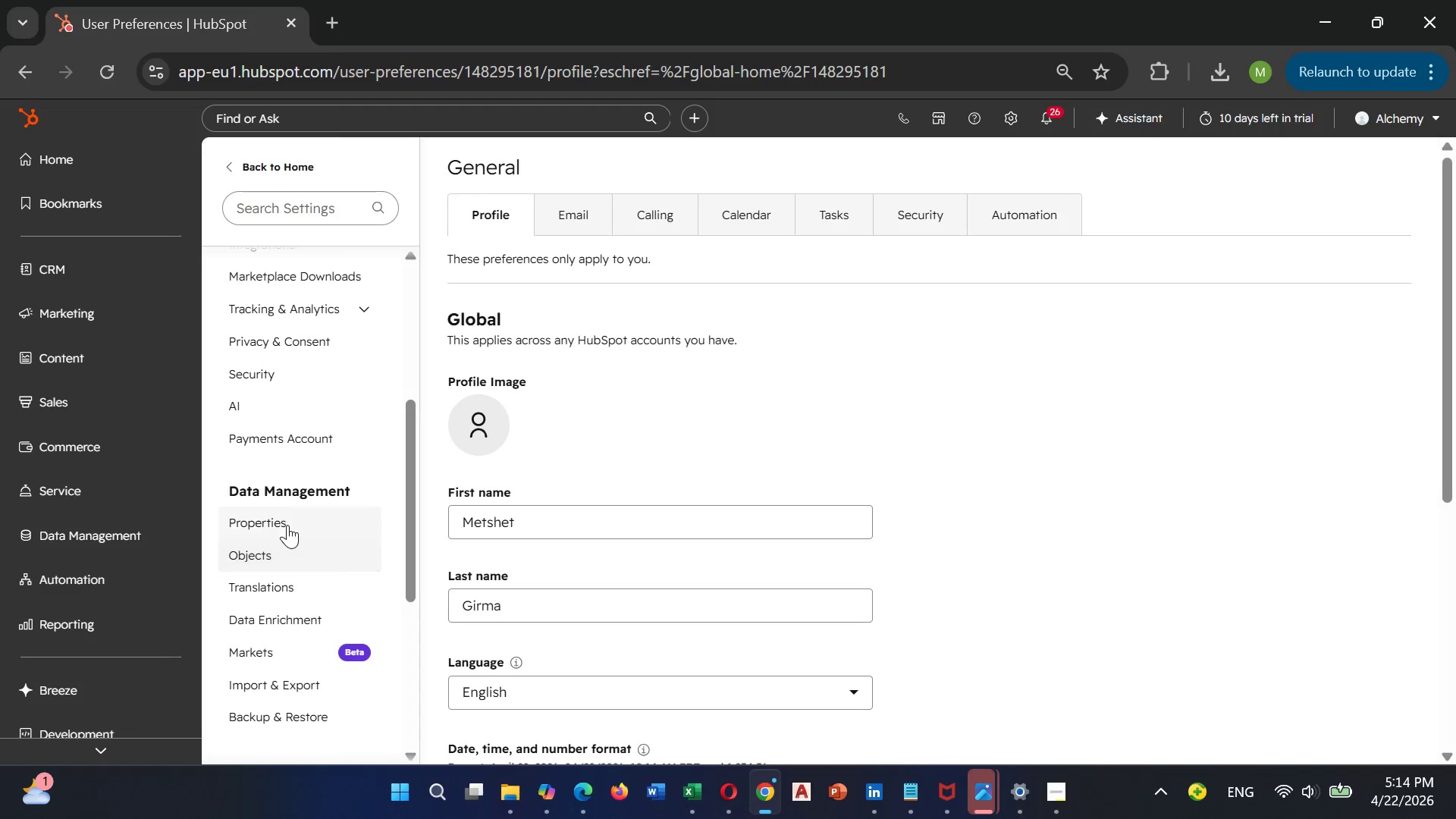 
left_click([287, 523])
 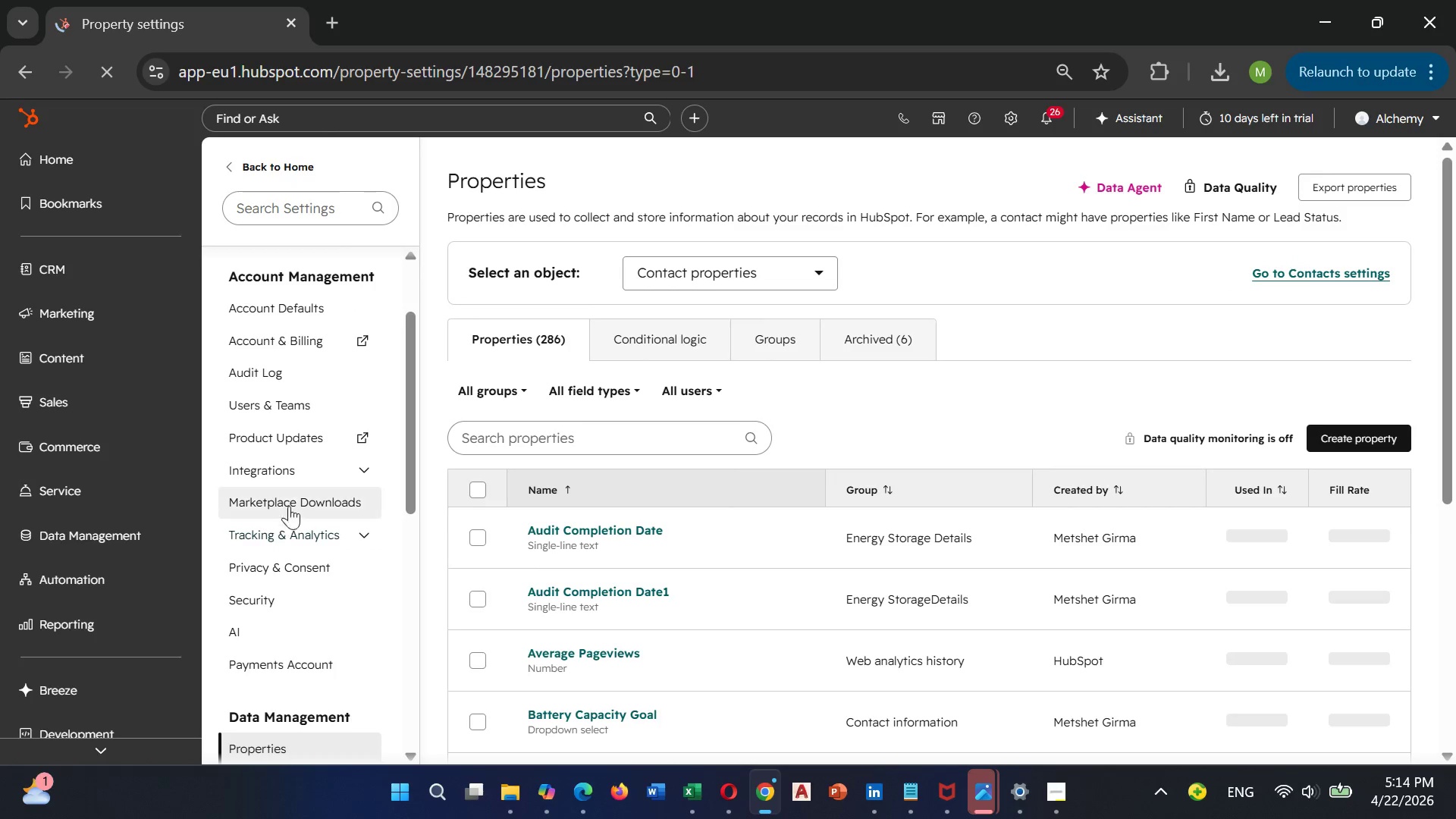 
wait(7.7)
 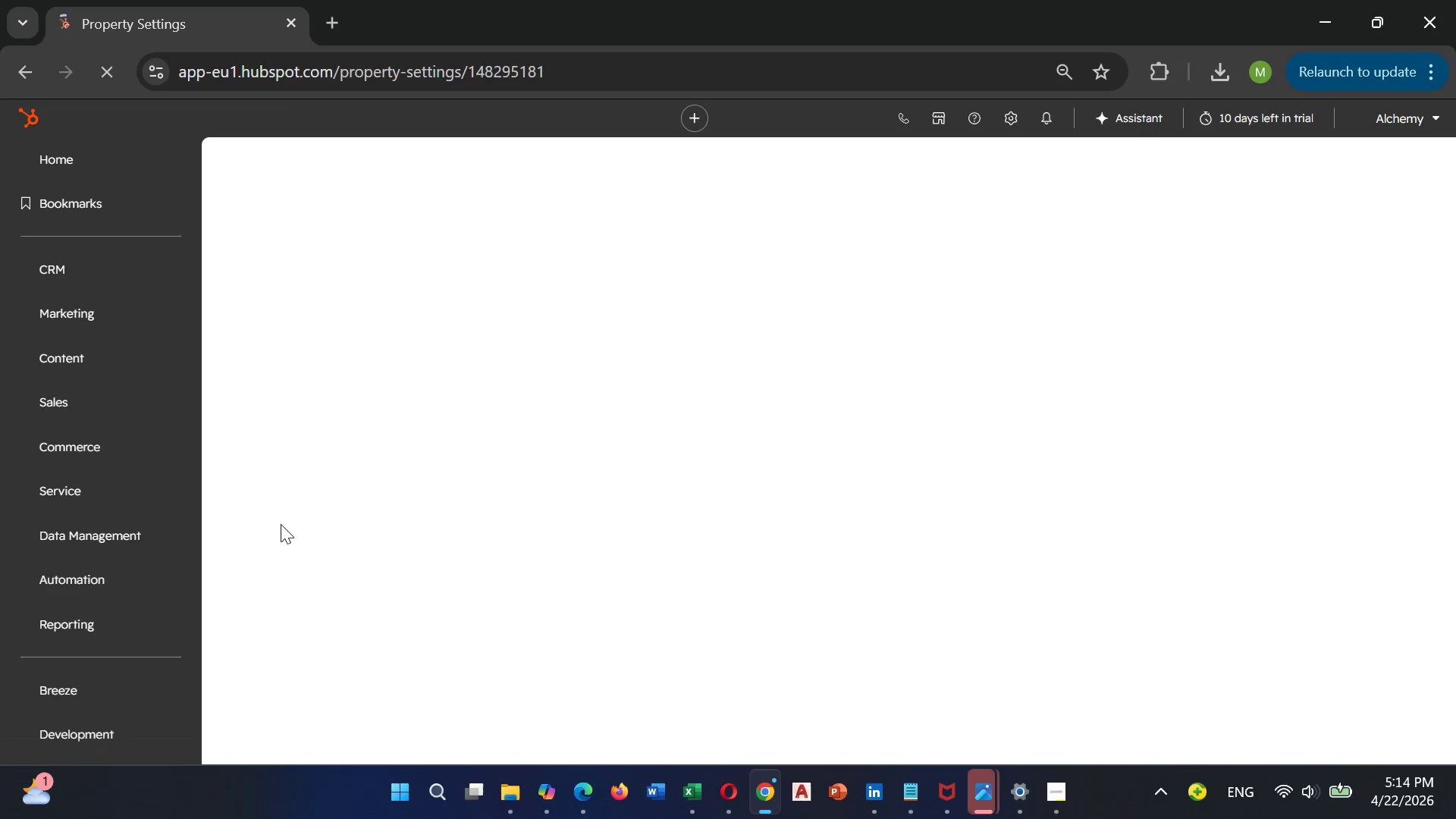 
left_click([1338, 440])
 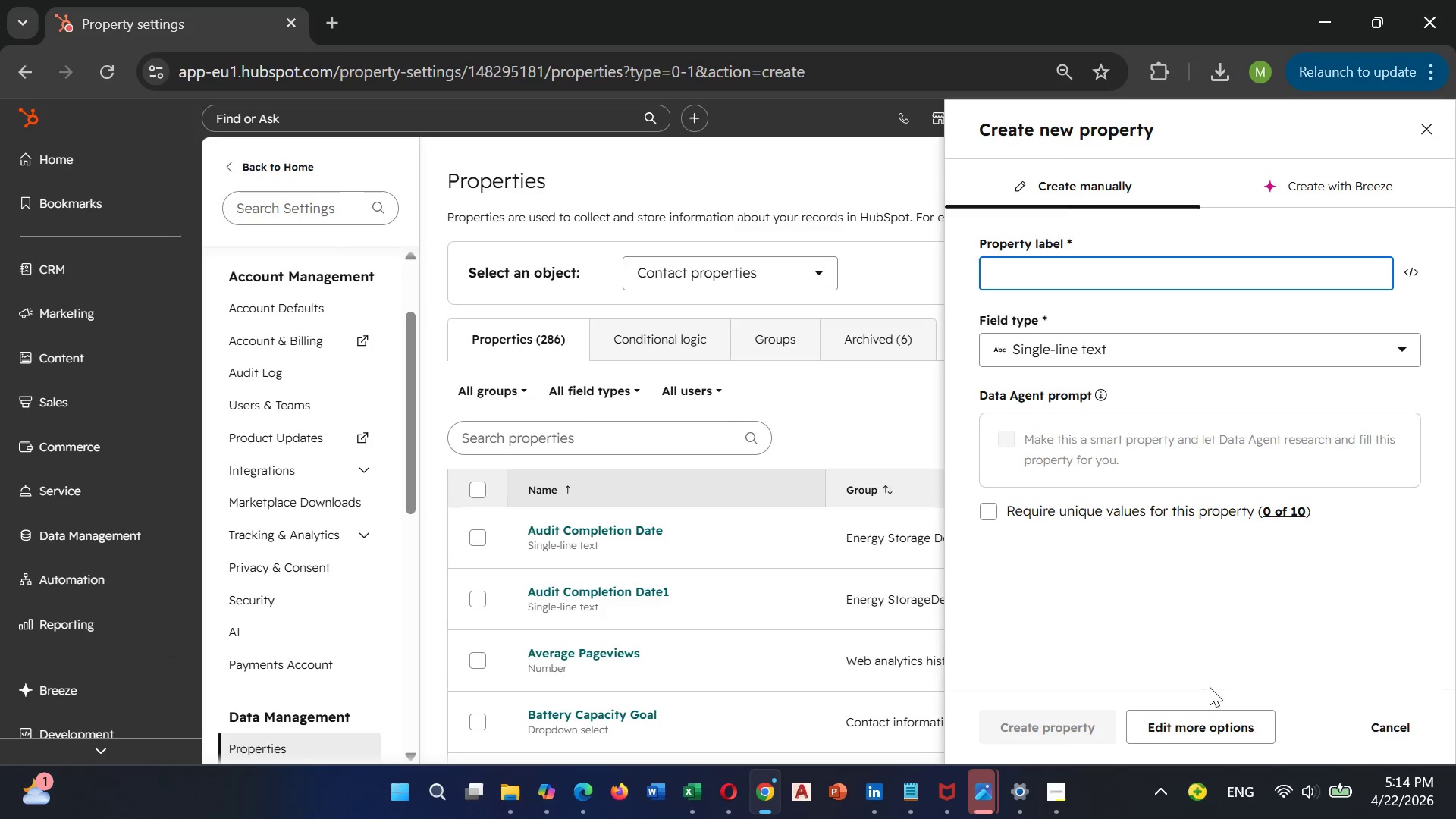 
left_click([1191, 726])
 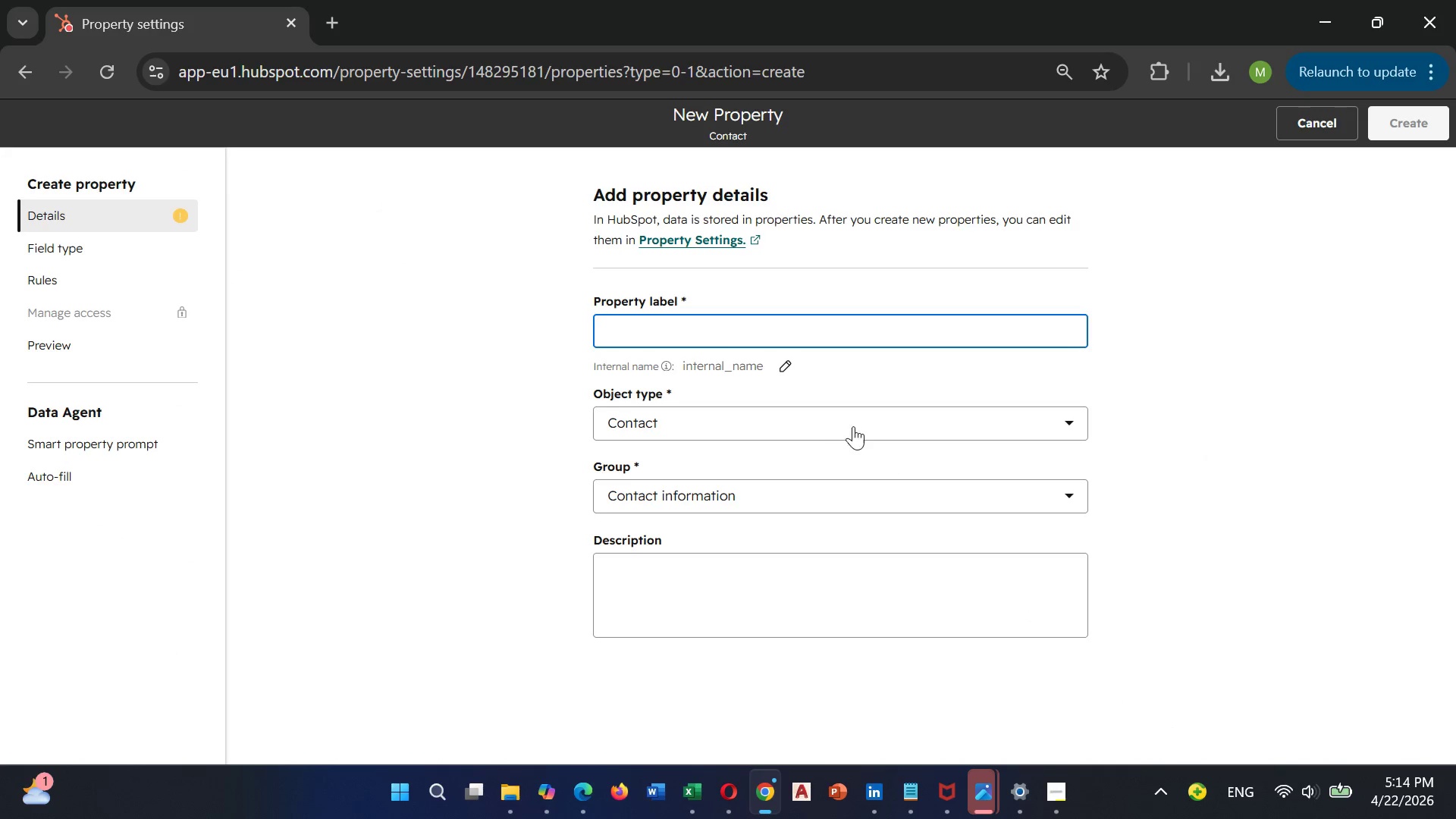 
wait(5.28)
 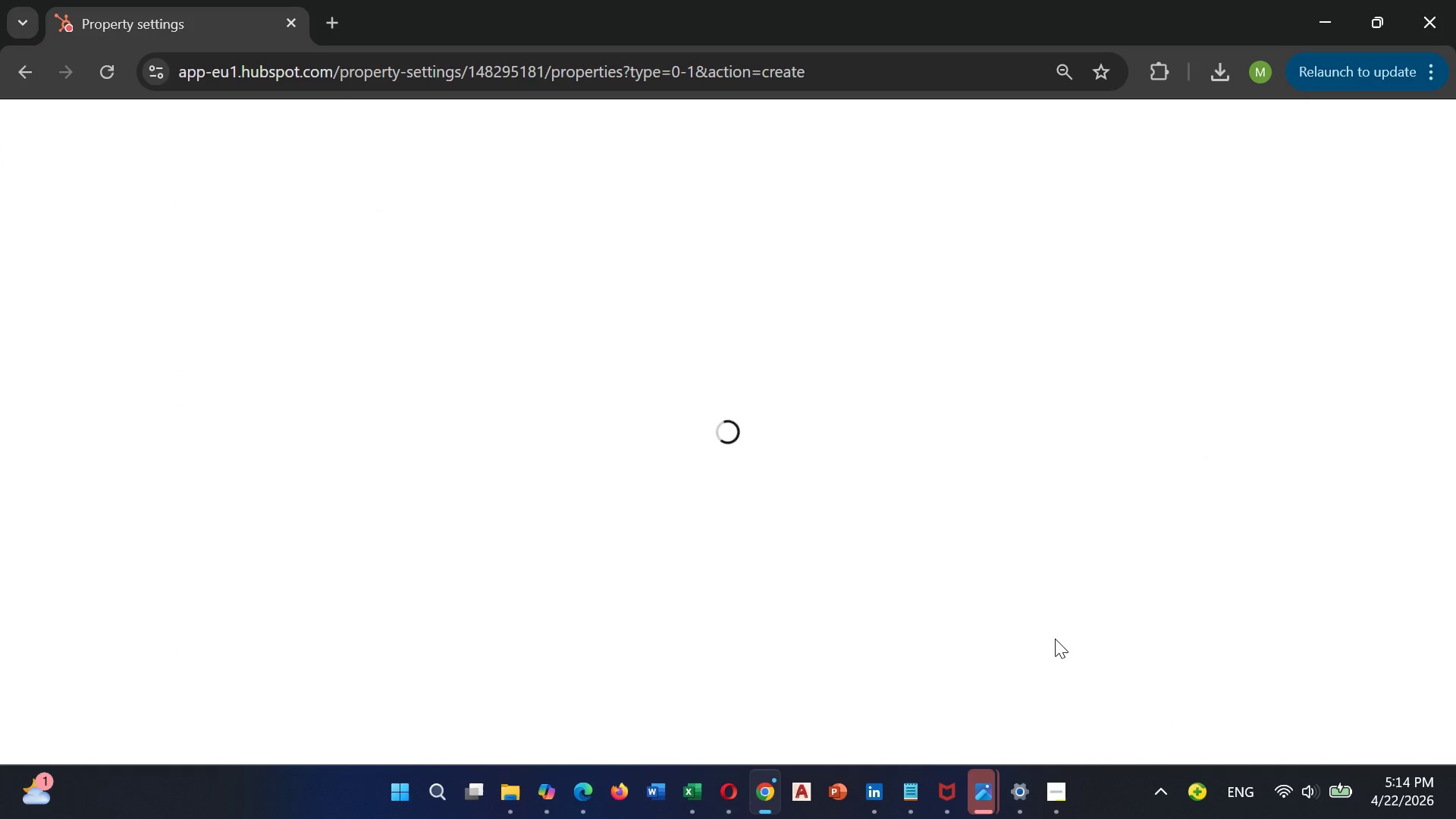 
left_click([623, 331])
 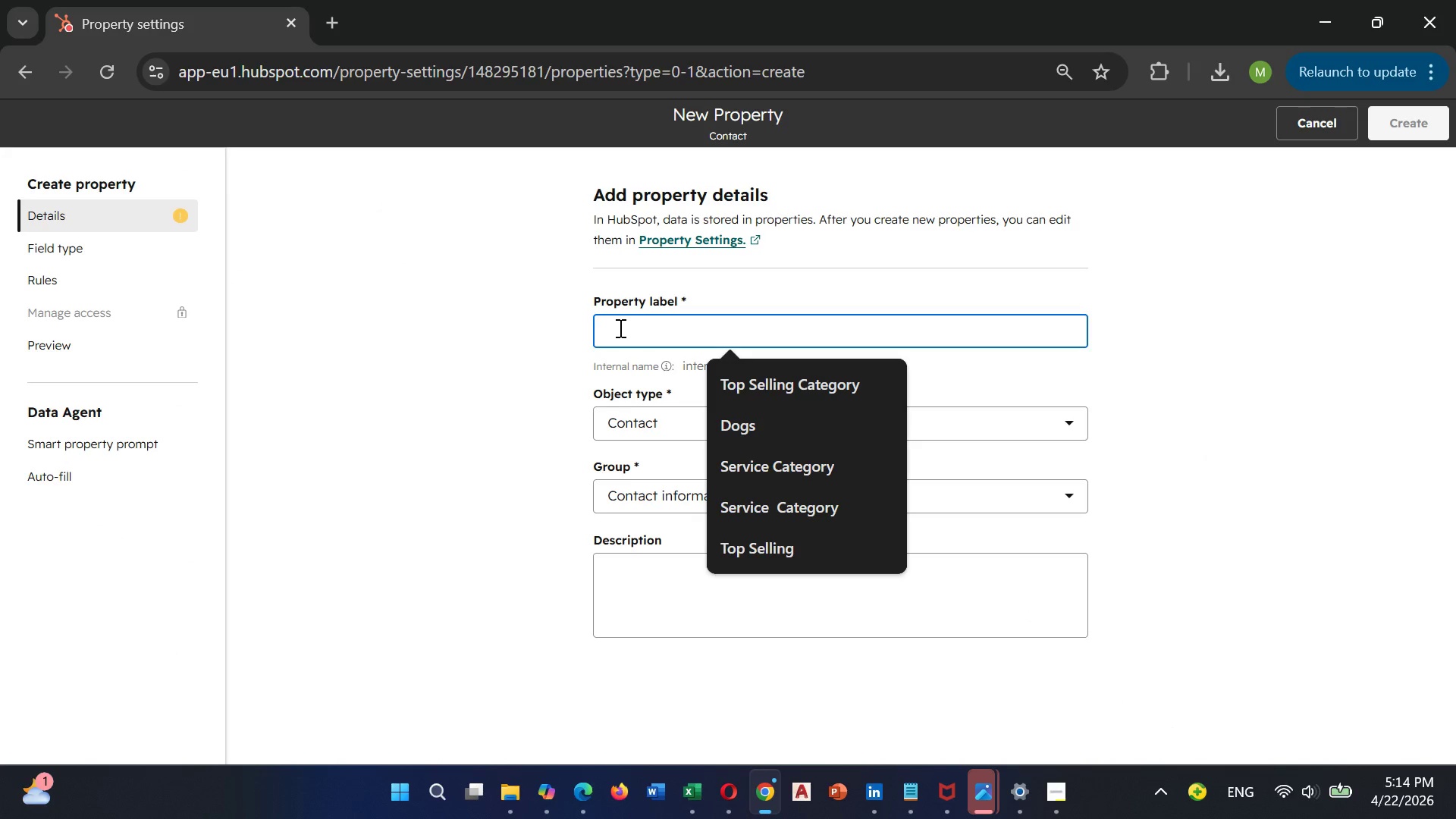 
type(Primary)
 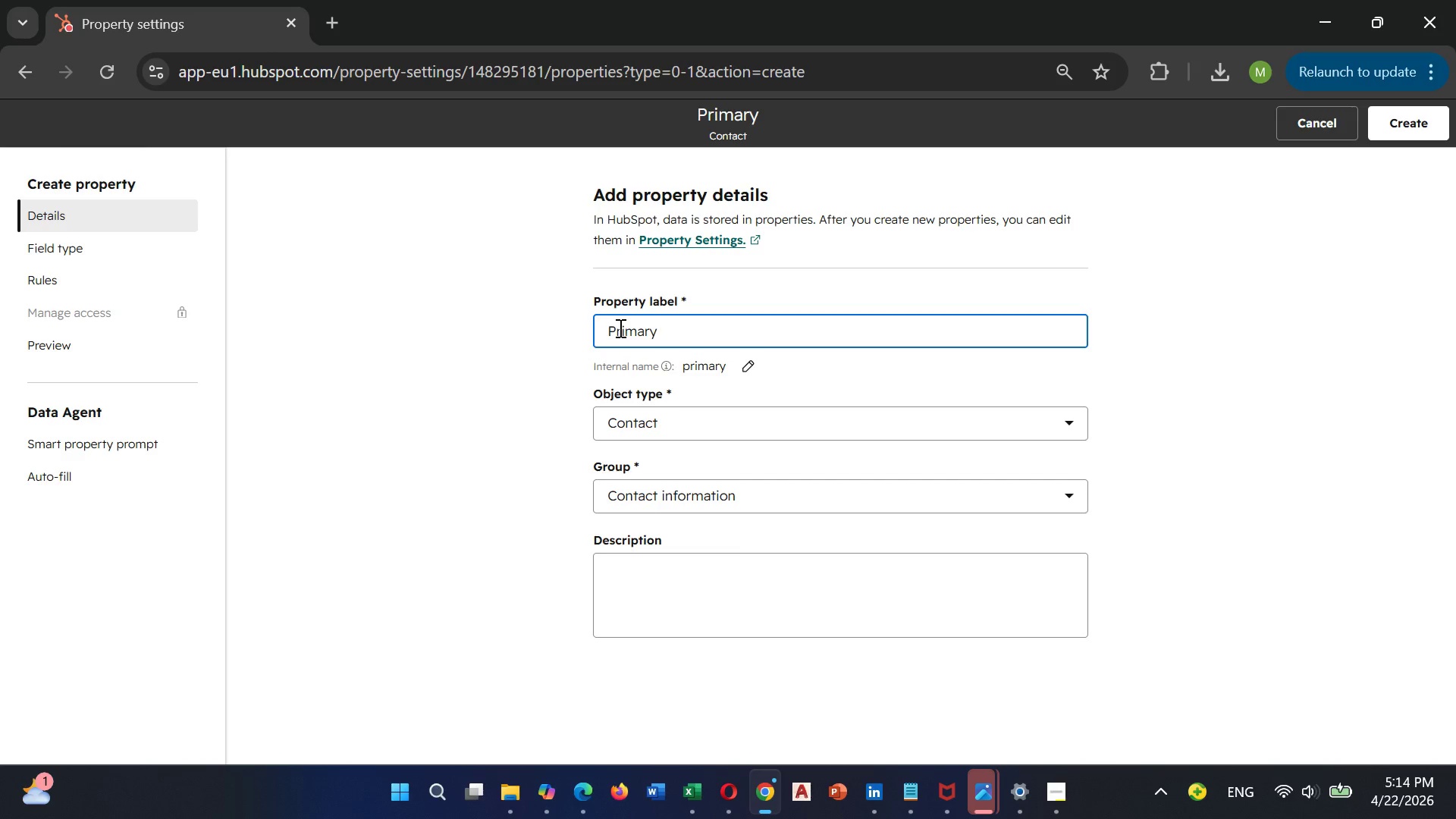 
type( Plant Interest)
 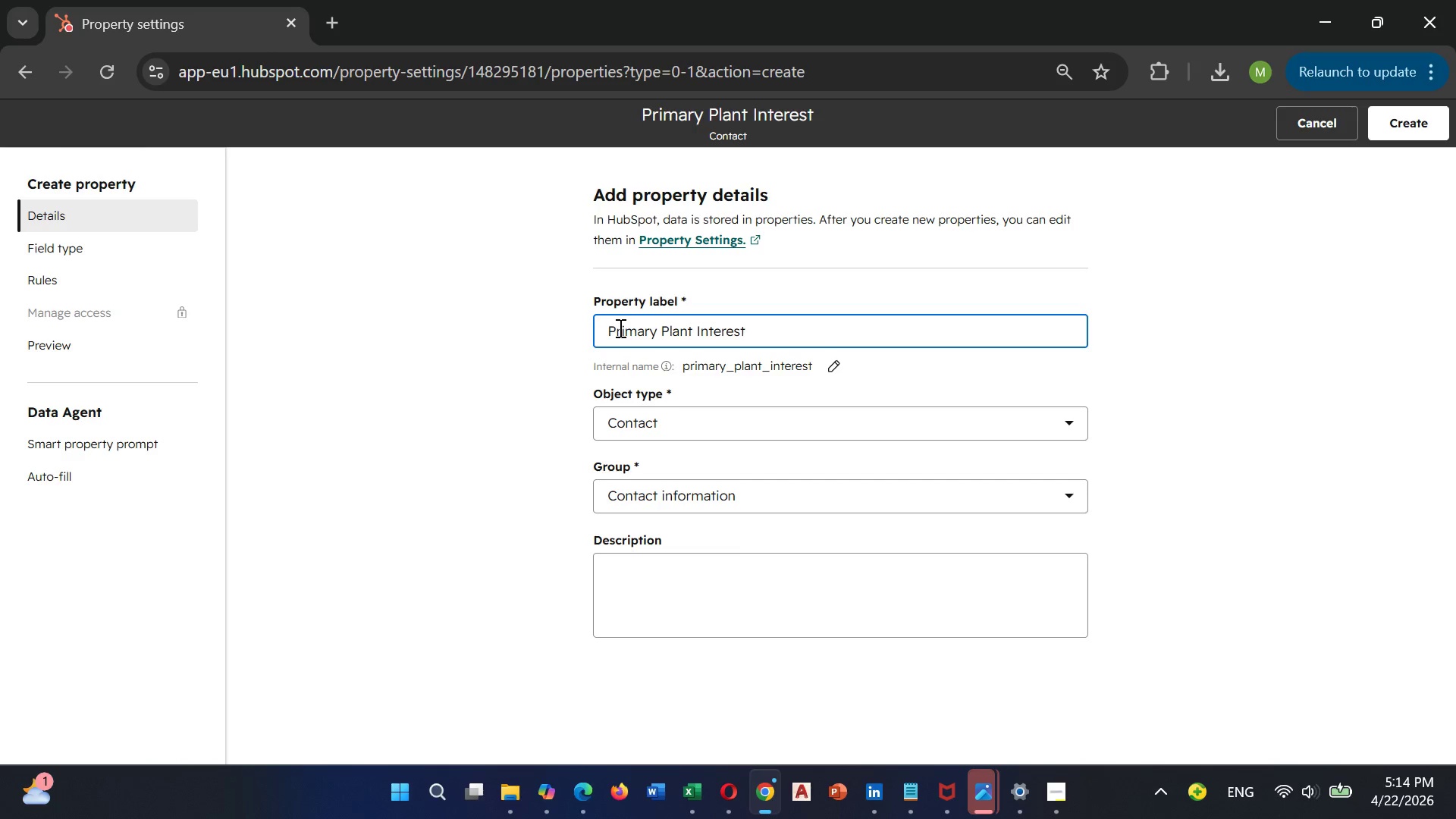 
wait(13.92)
 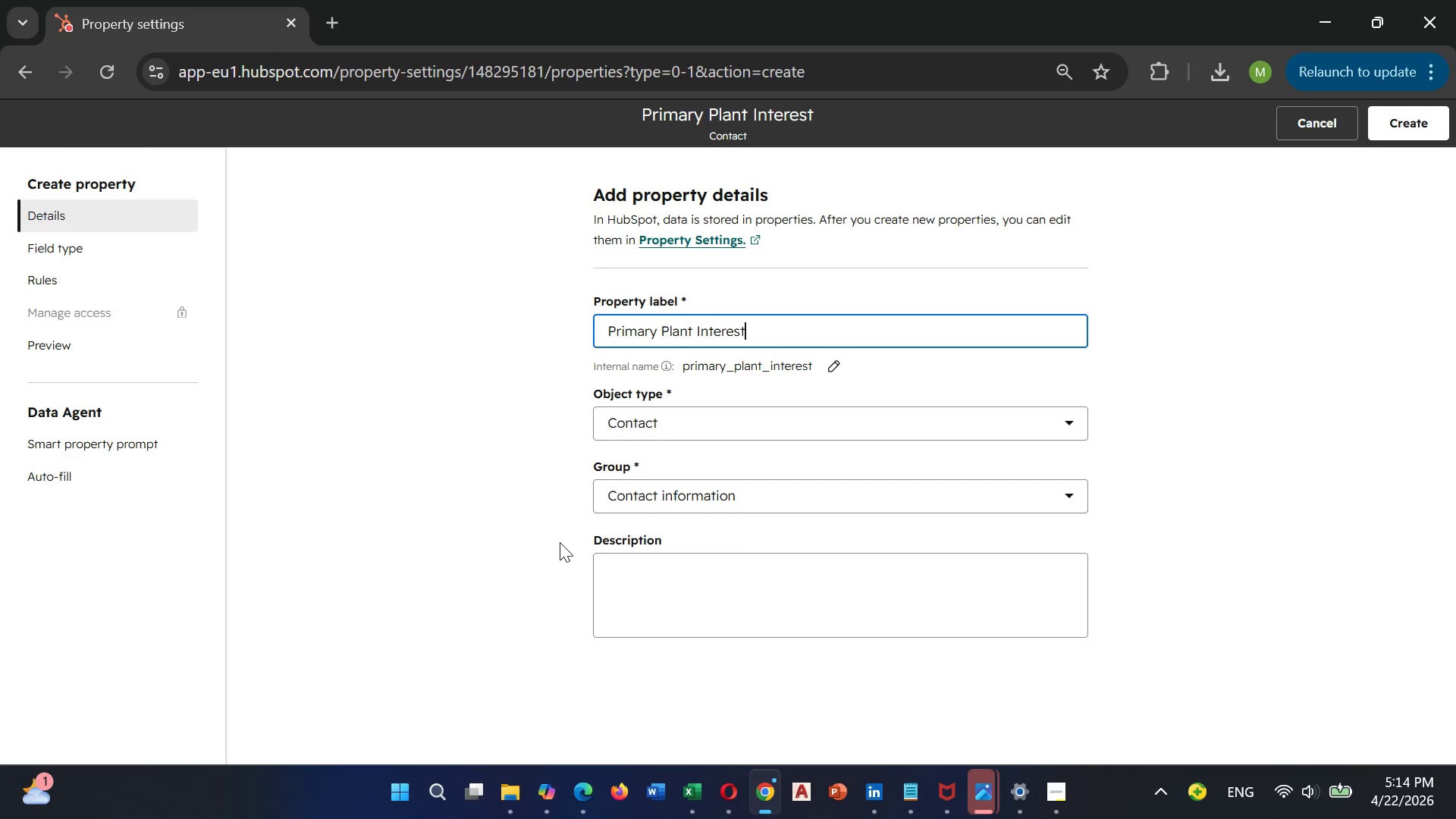 
left_click([80, 249])
 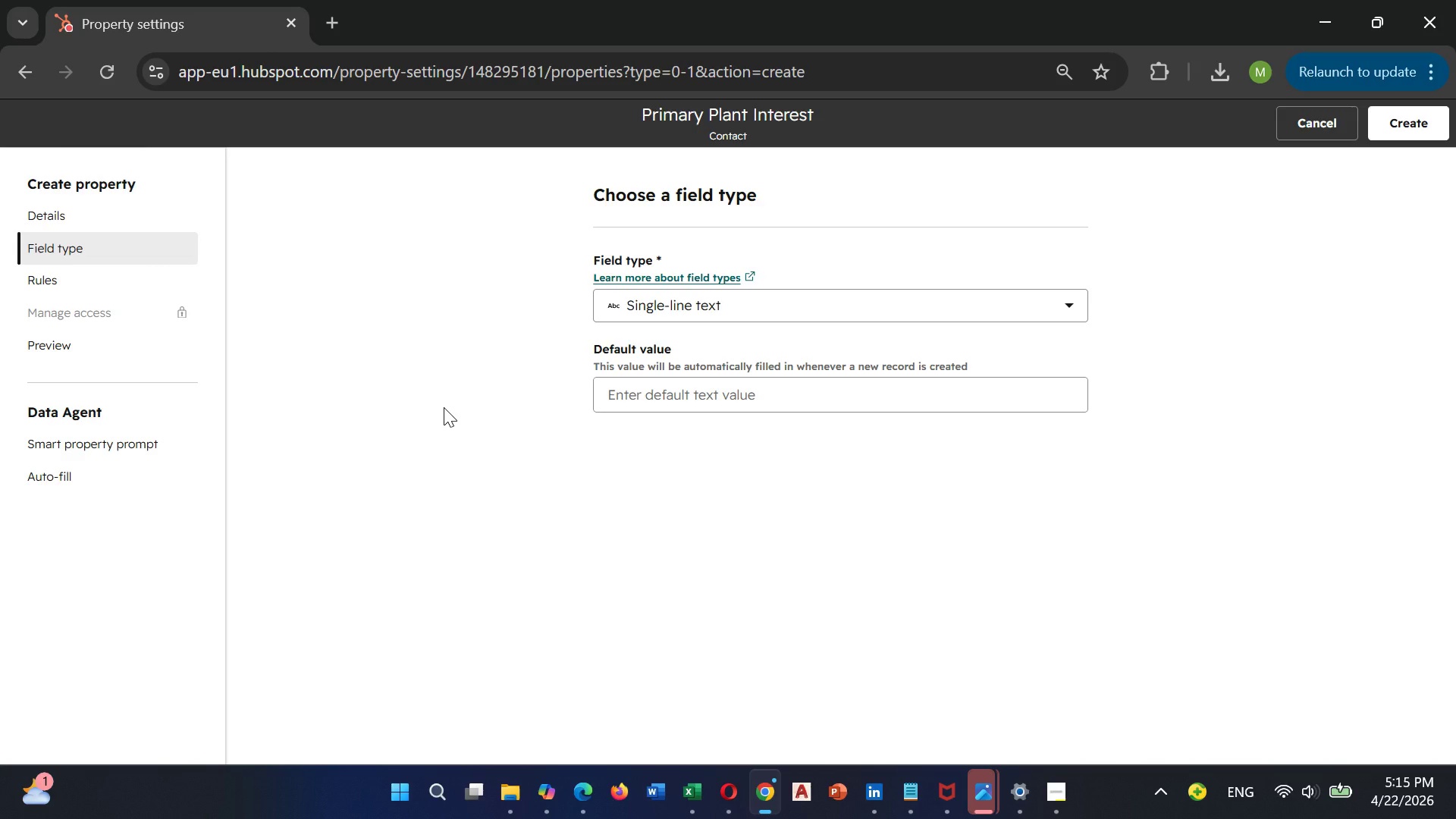 
wait(14.25)
 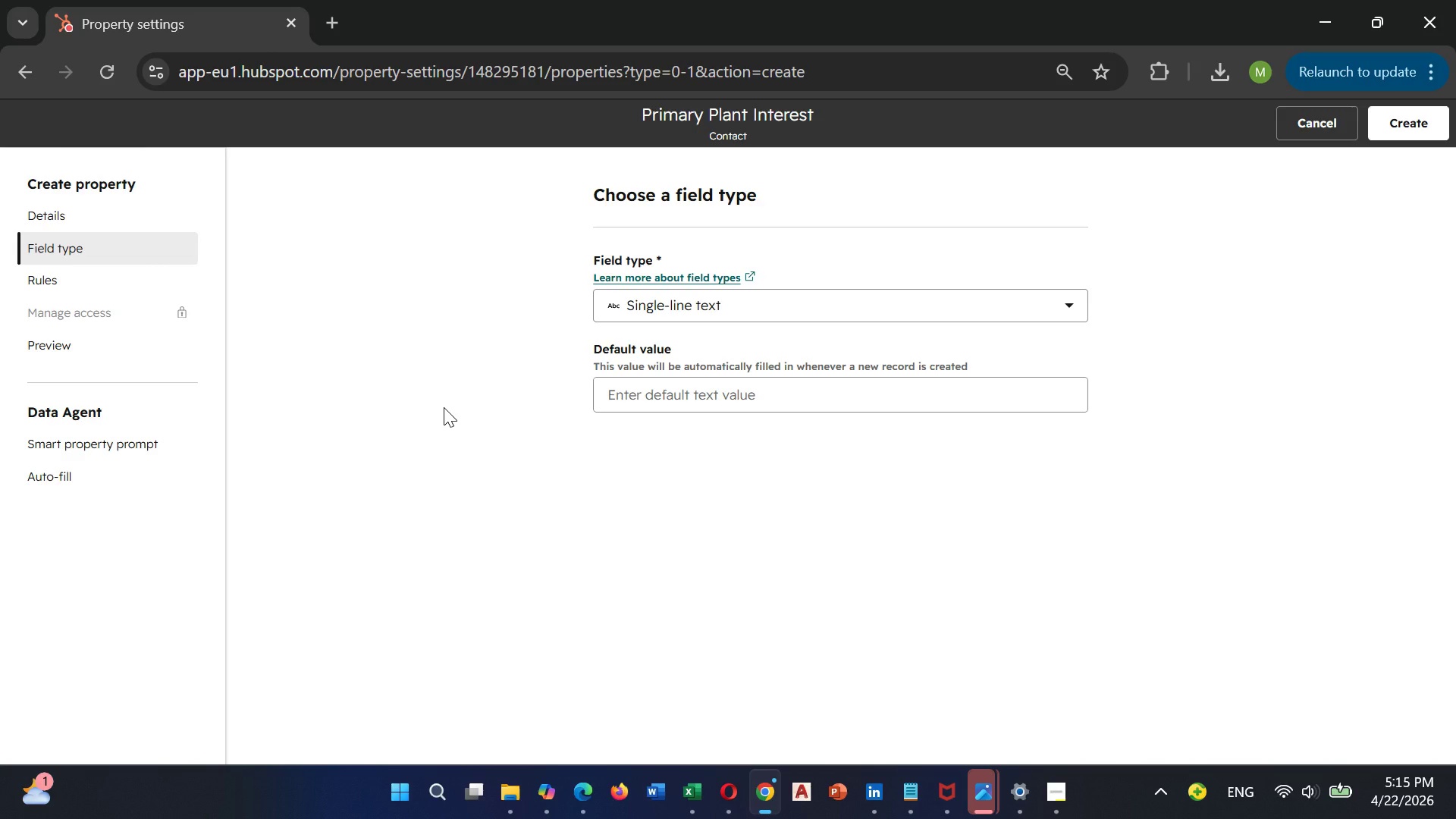 
left_click([670, 306])
 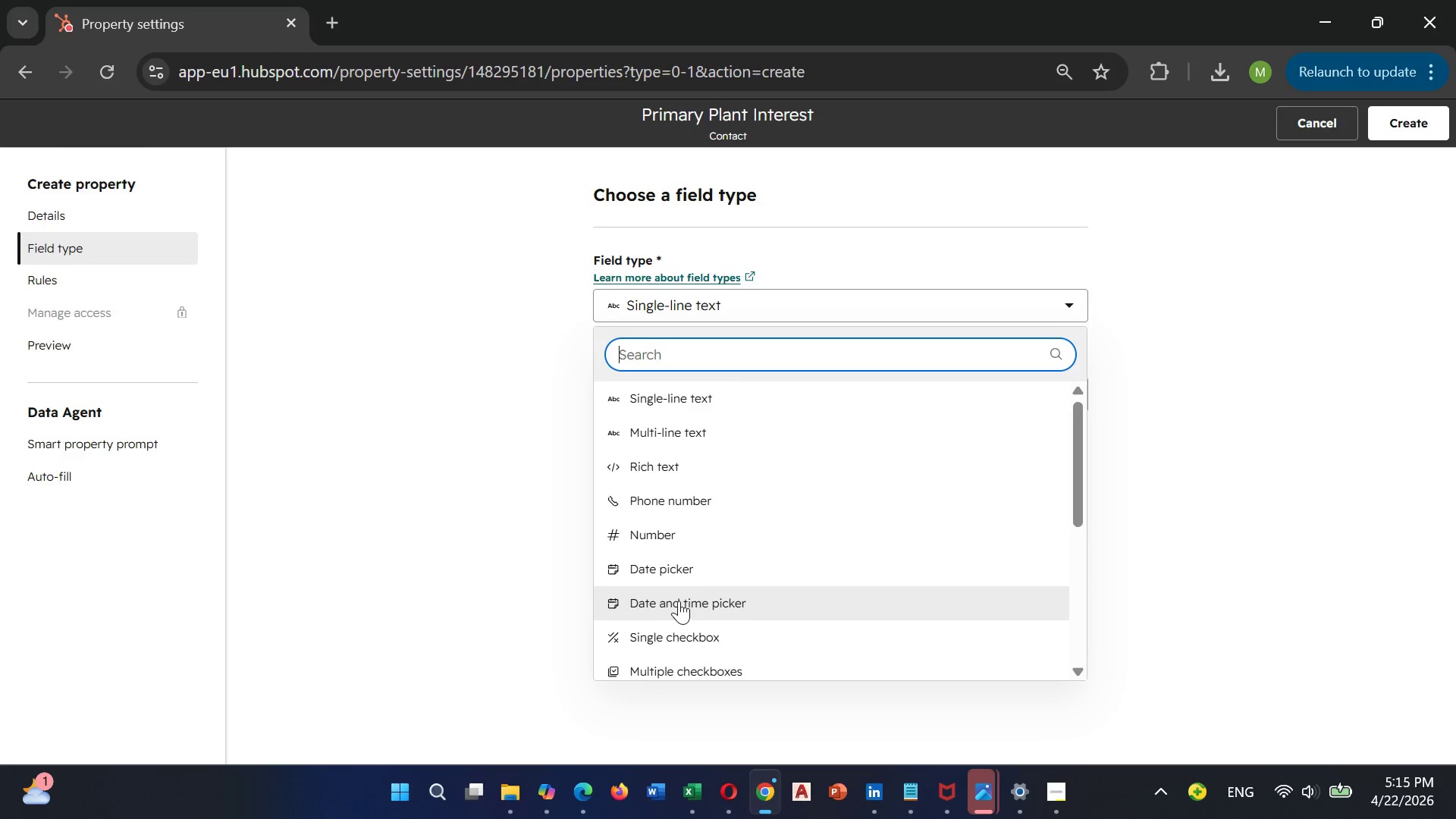 
scroll: coordinate [679, 598], scroll_direction: down, amount: 1.0
 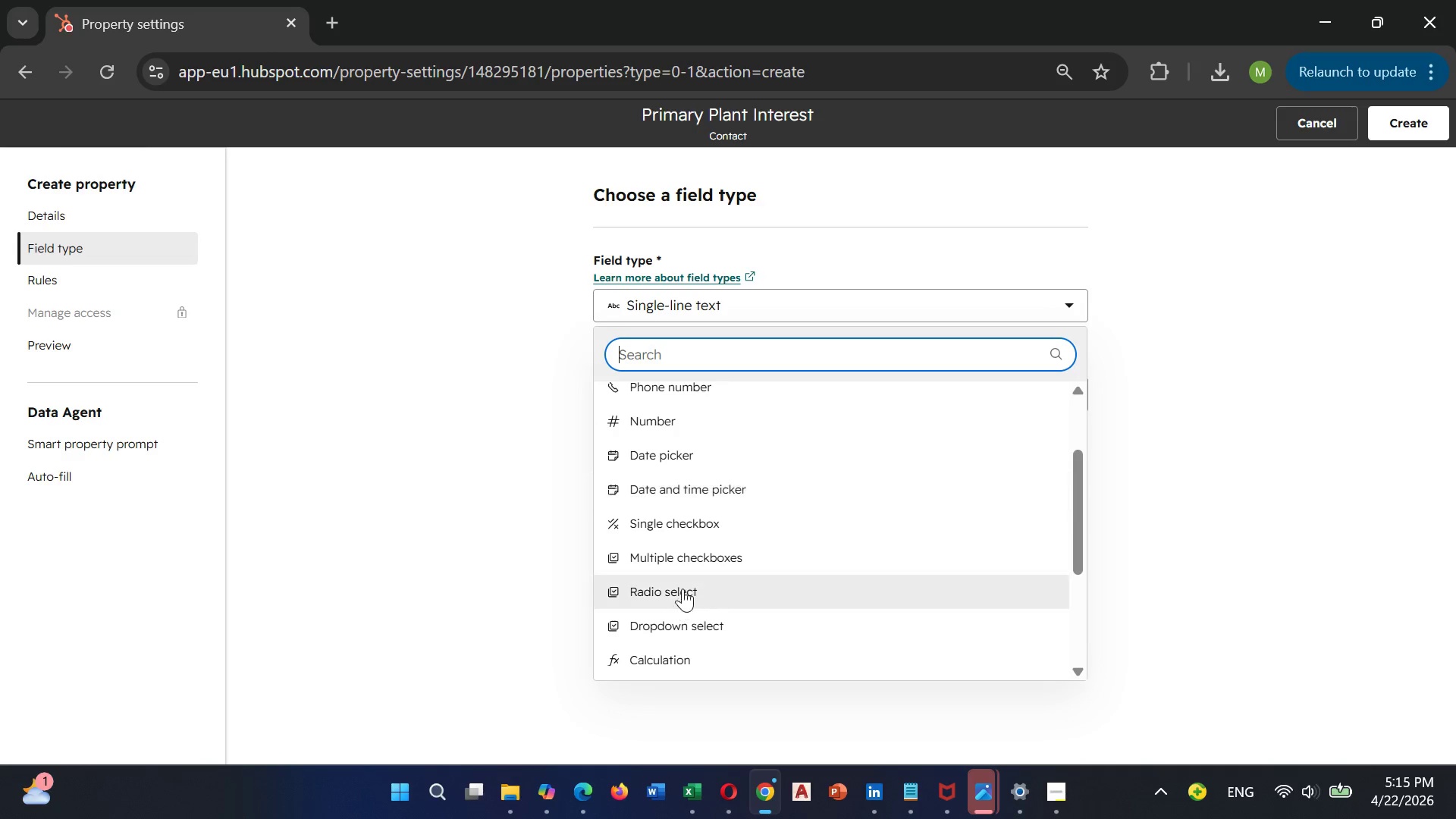 
mouse_move([686, 576])
 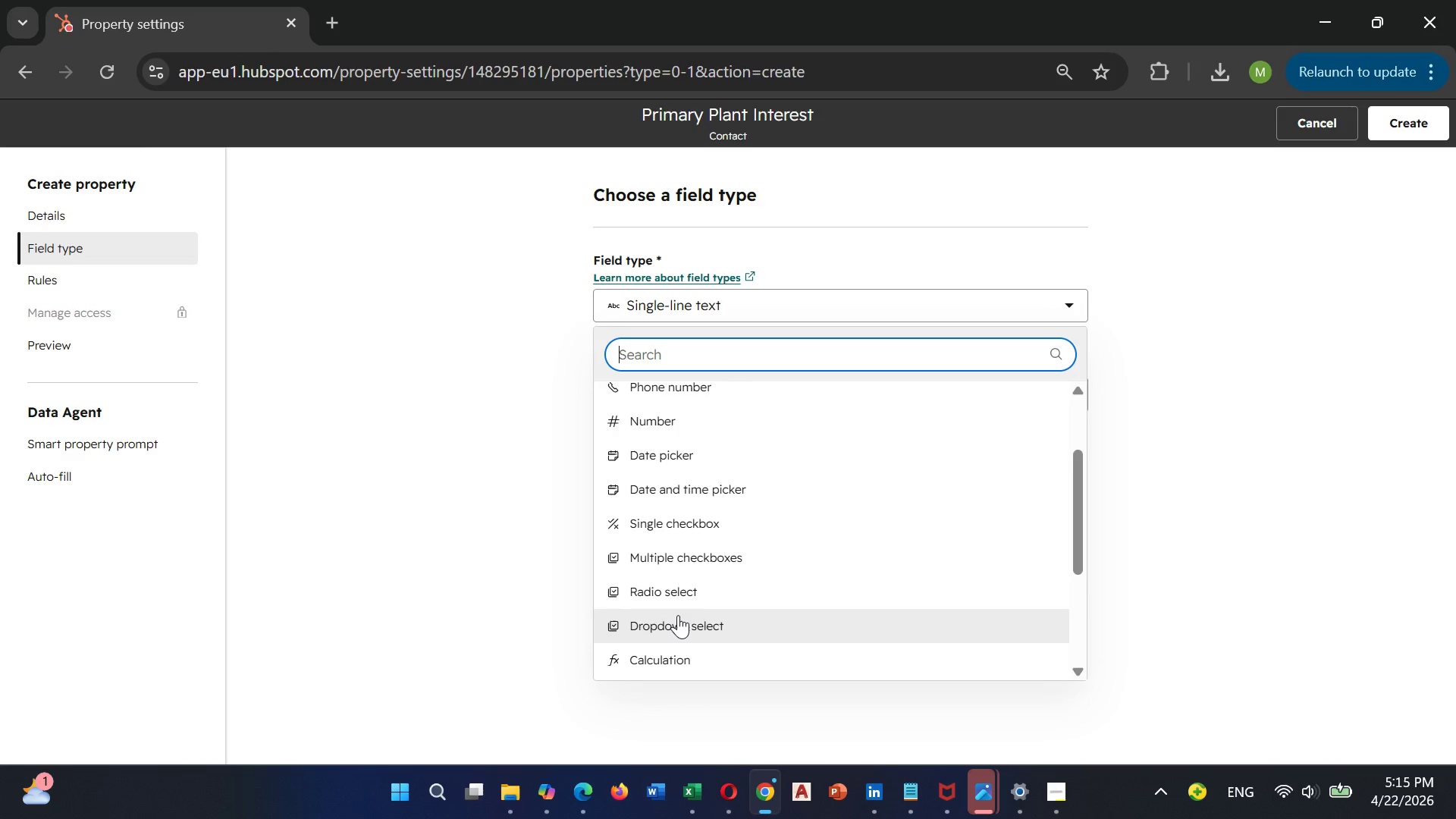 
left_click([678, 615])
 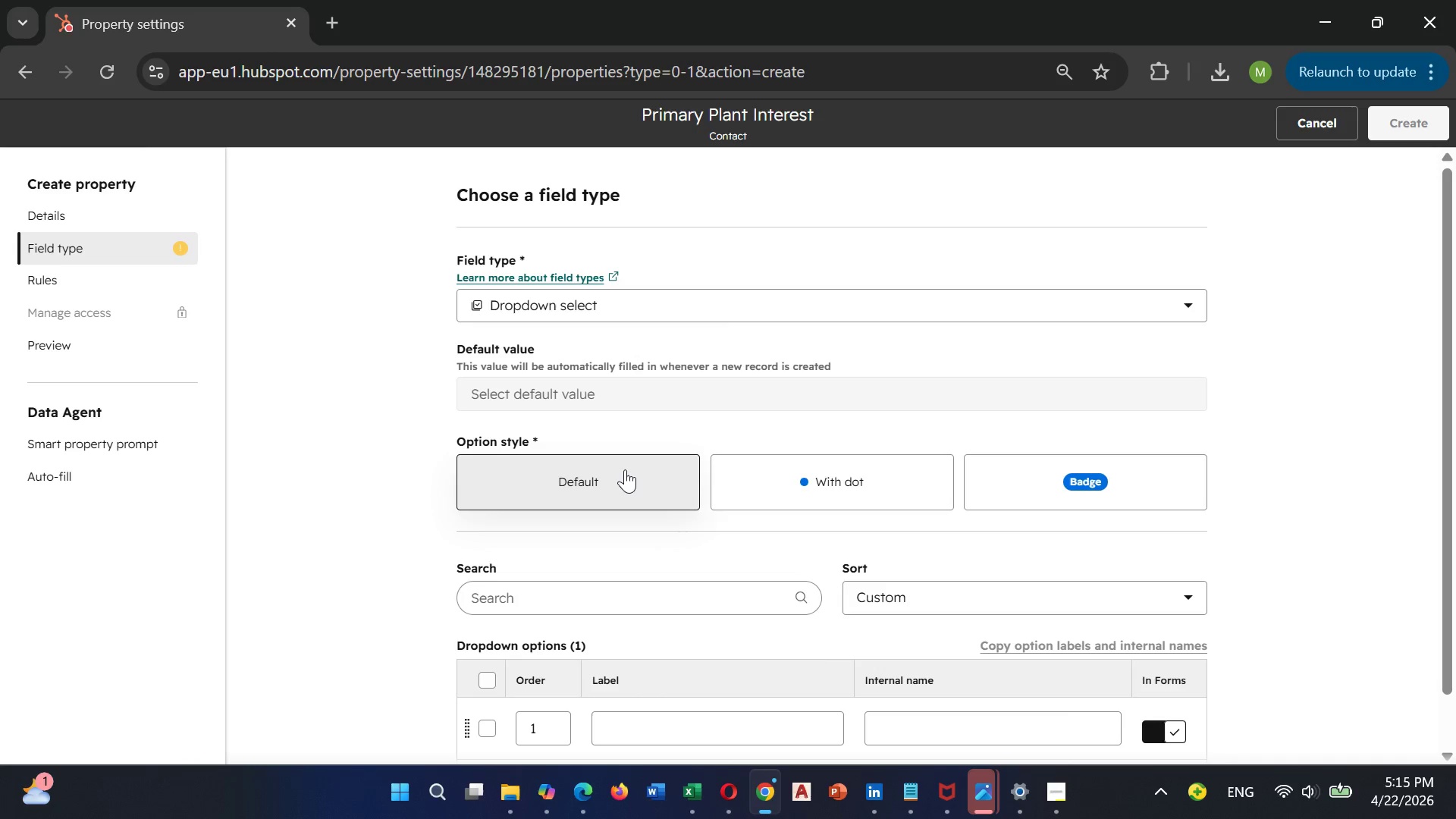 
scroll: coordinate [632, 465], scroll_direction: down, amount: 3.0
 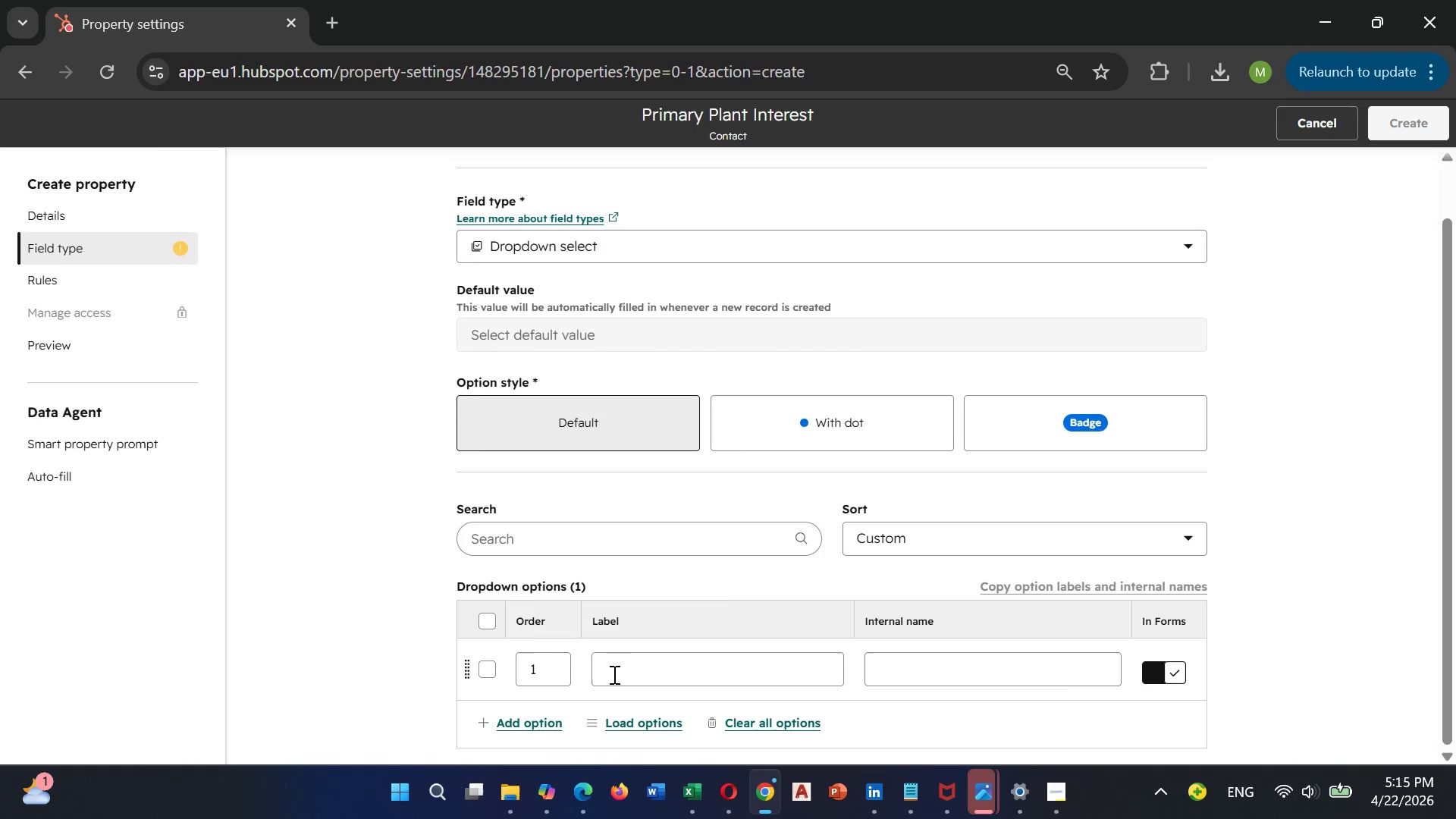 
left_click([613, 673])
 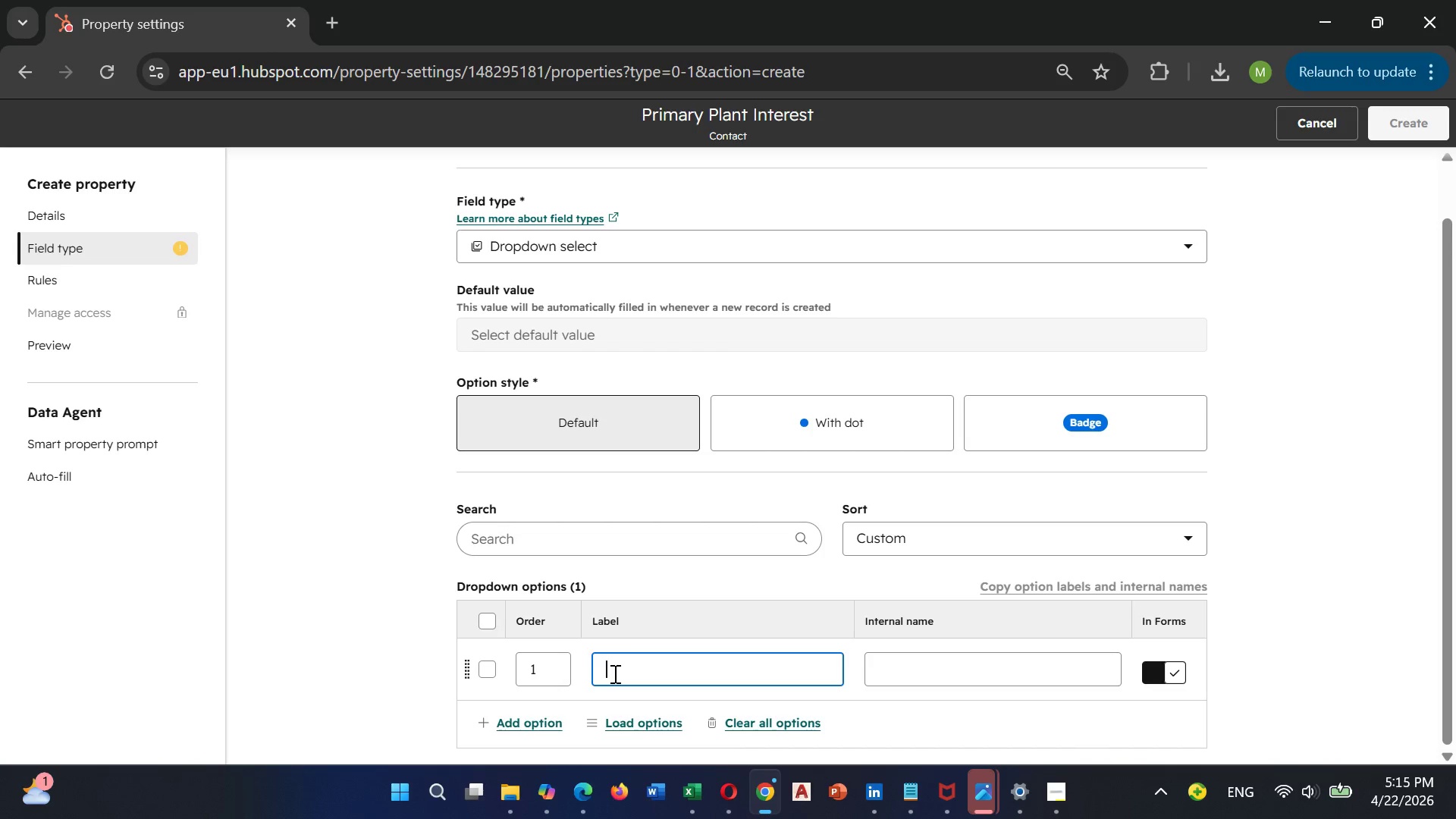 
wait(8.47)
 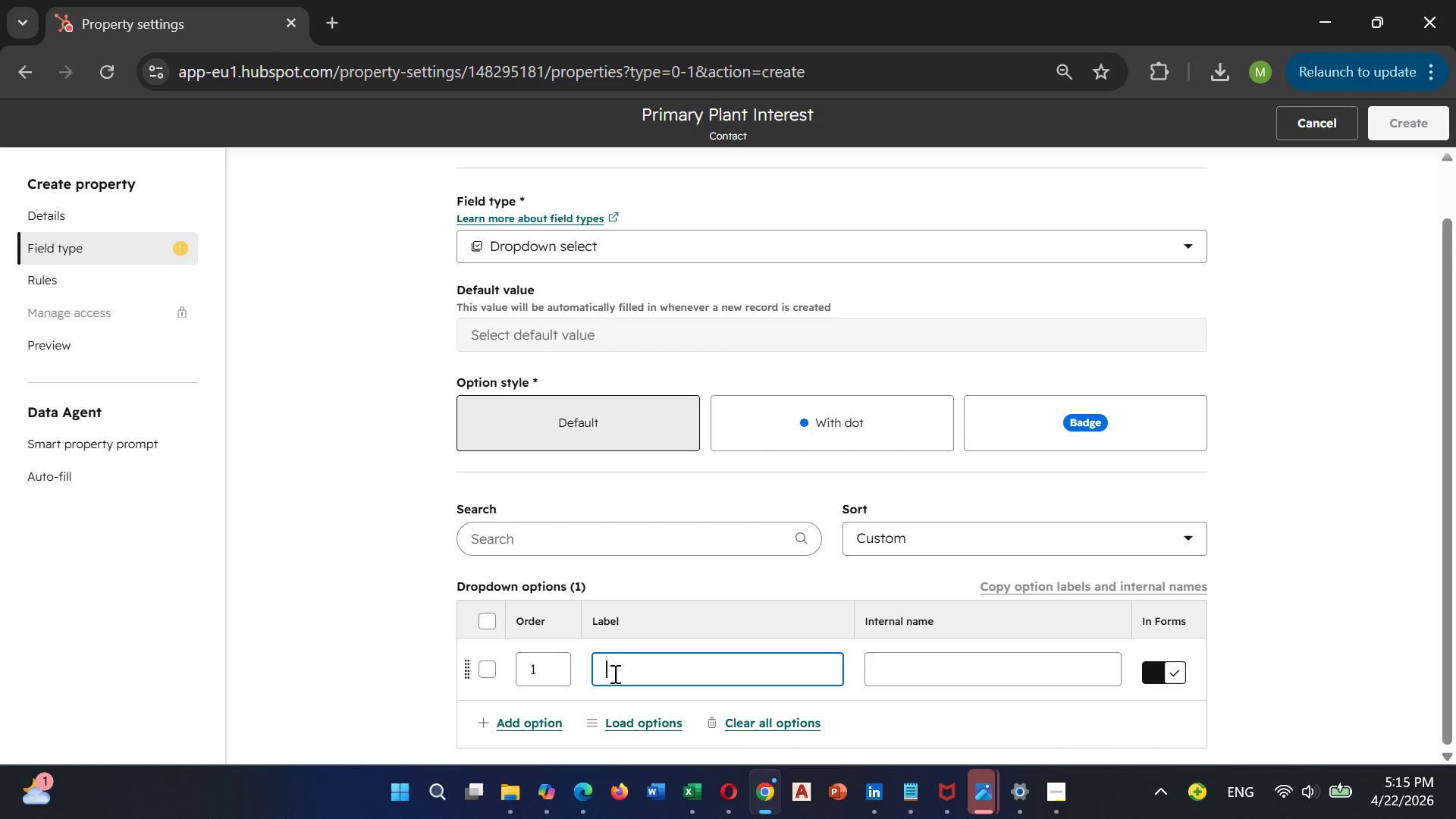 
type(Indoor Tropicals)
 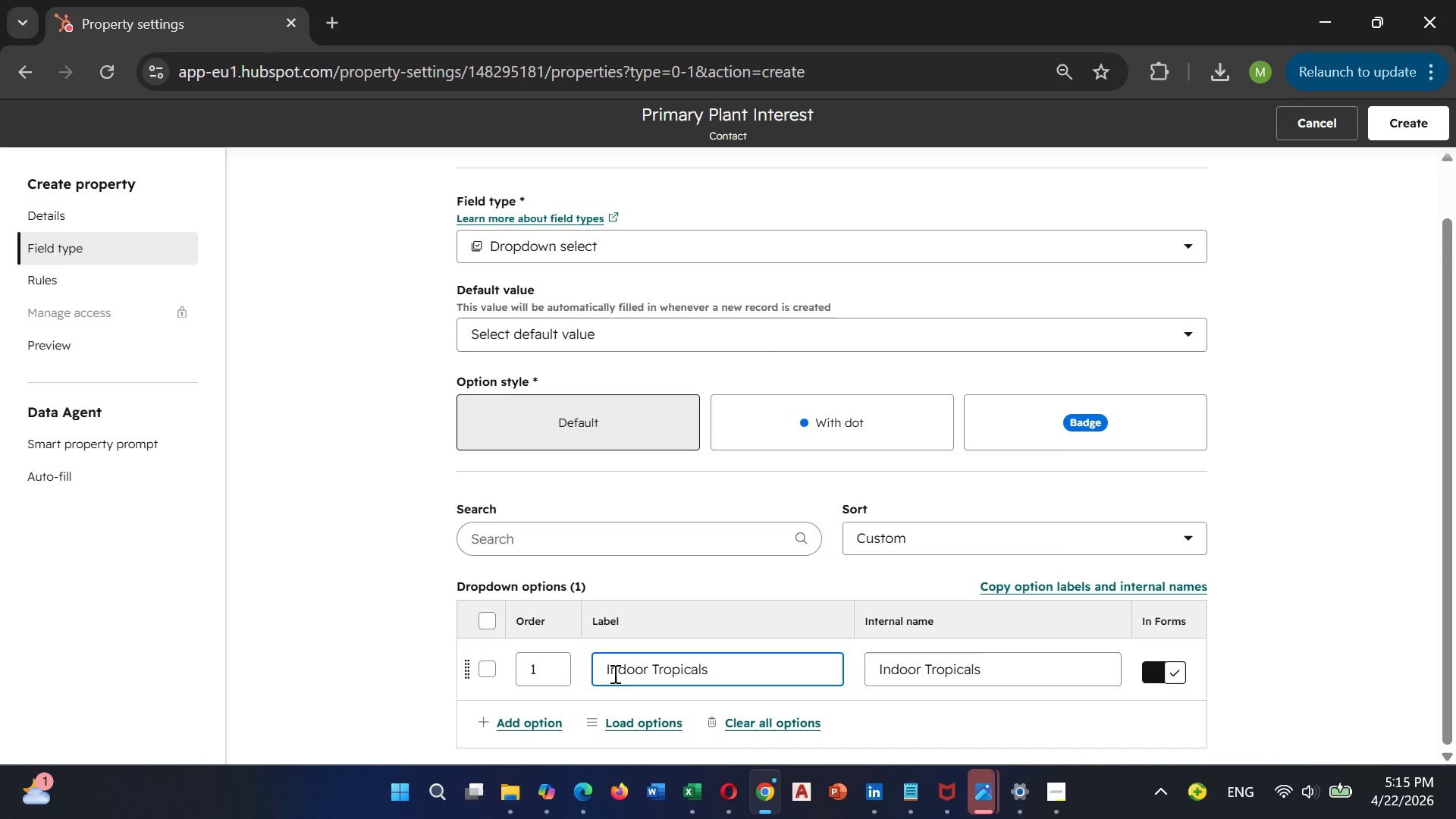 
wait(5.16)
 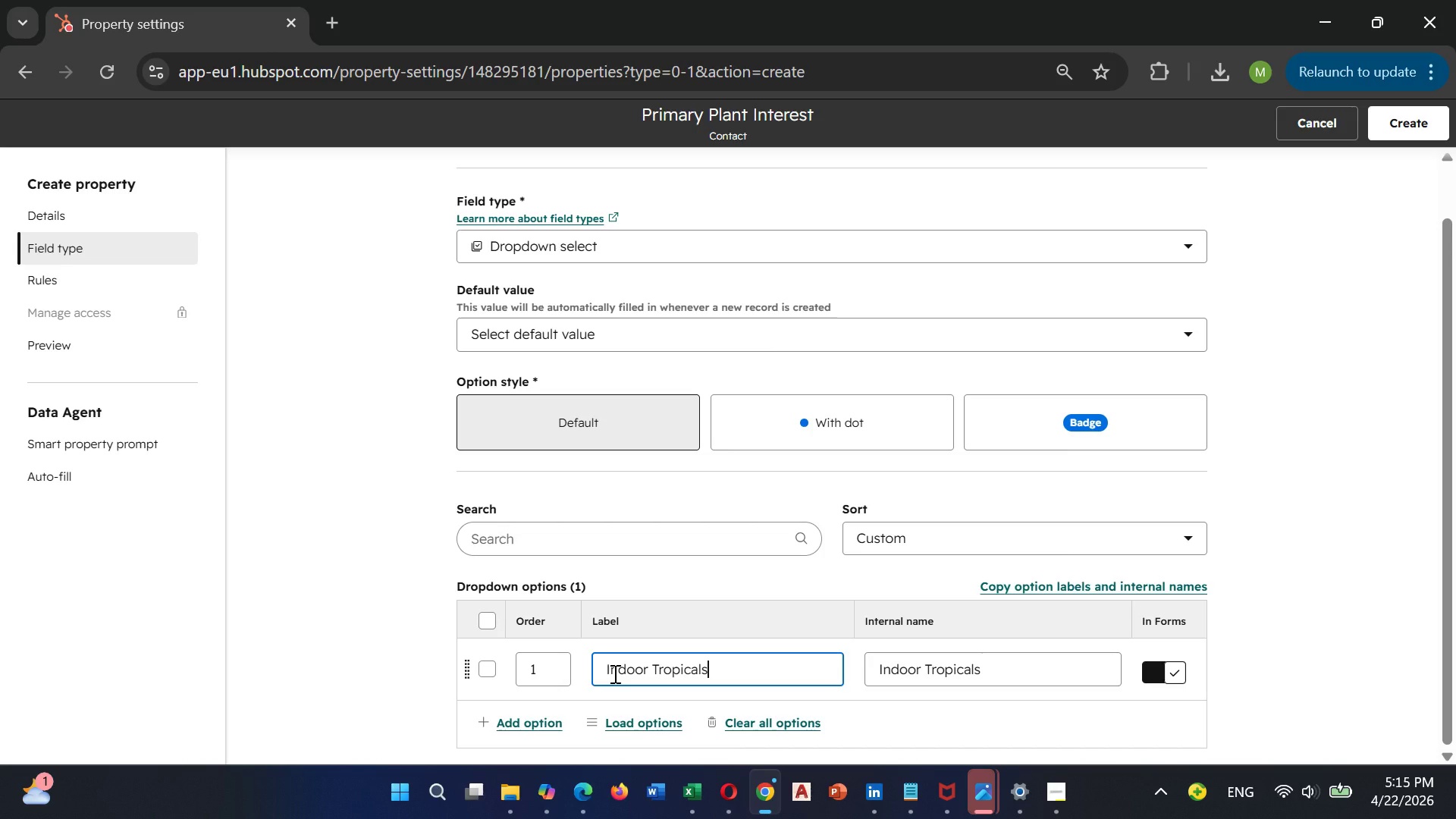 
left_click([543, 720])
 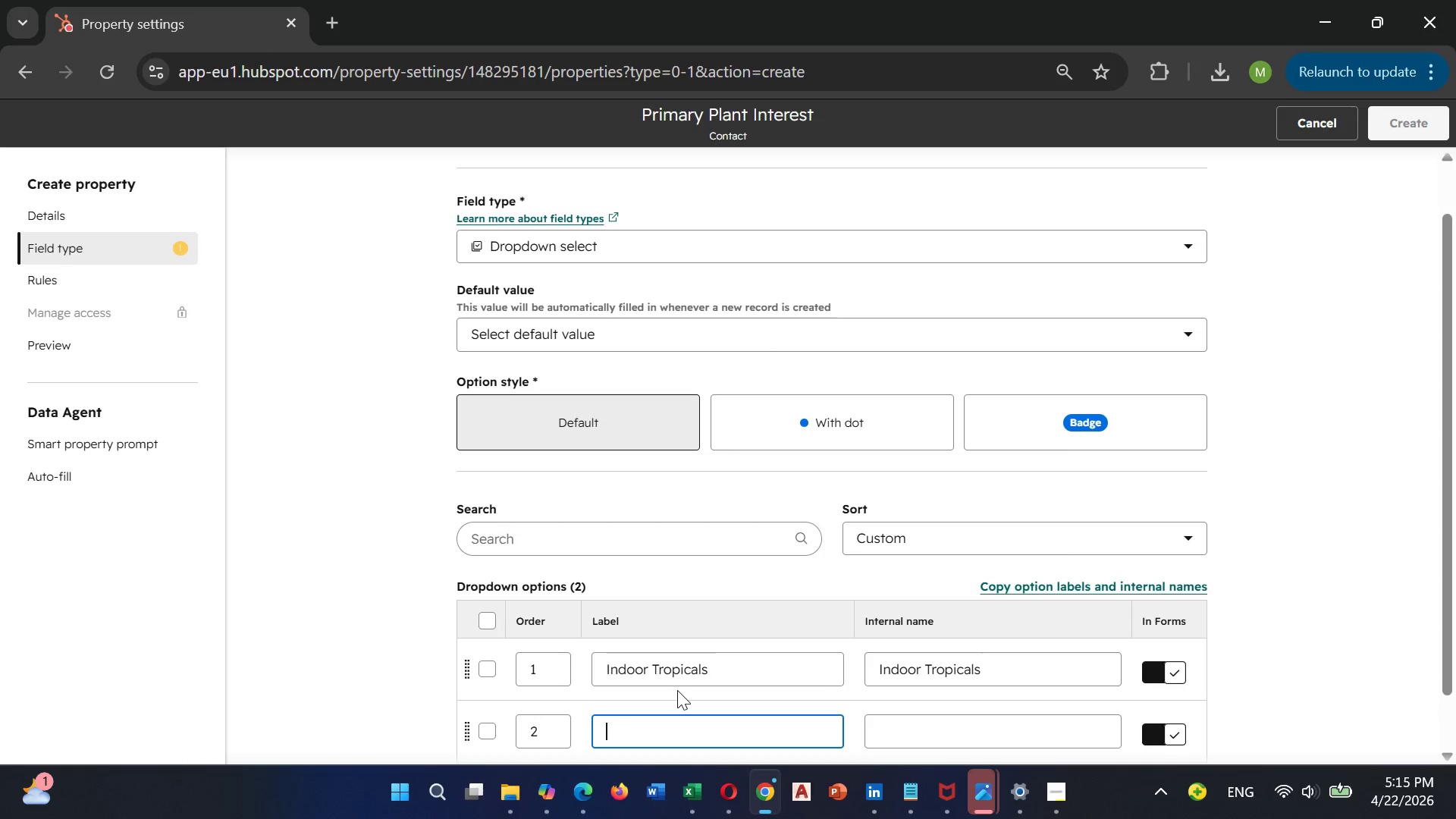 
wait(11.08)
 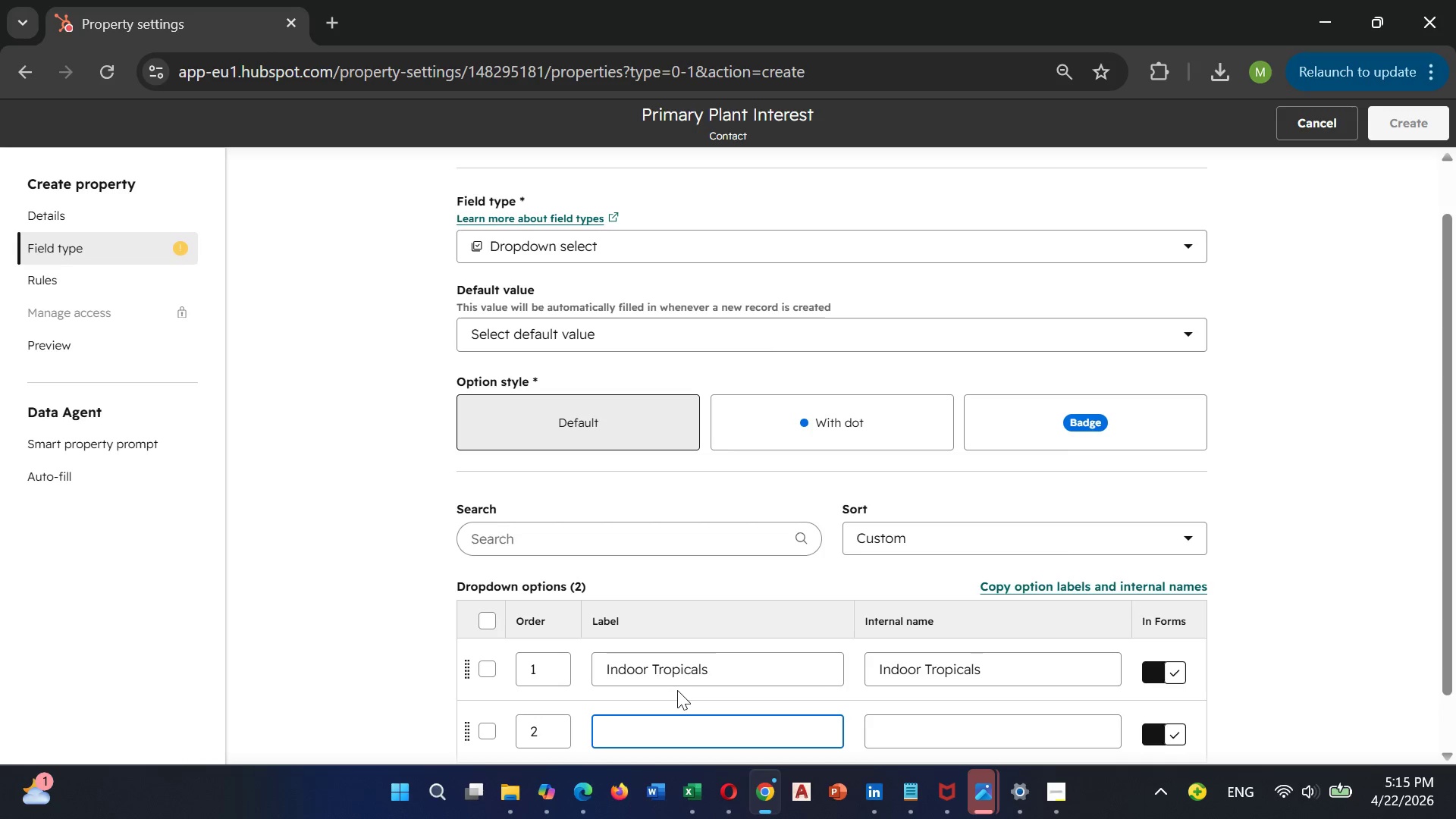 
type(Outdoor Tropica)
key(Backspace)
key(Backspace)
key(Backspace)
key(Backspace)
key(Backspace)
key(Backspace)
key(Backspace)
type(Per)
 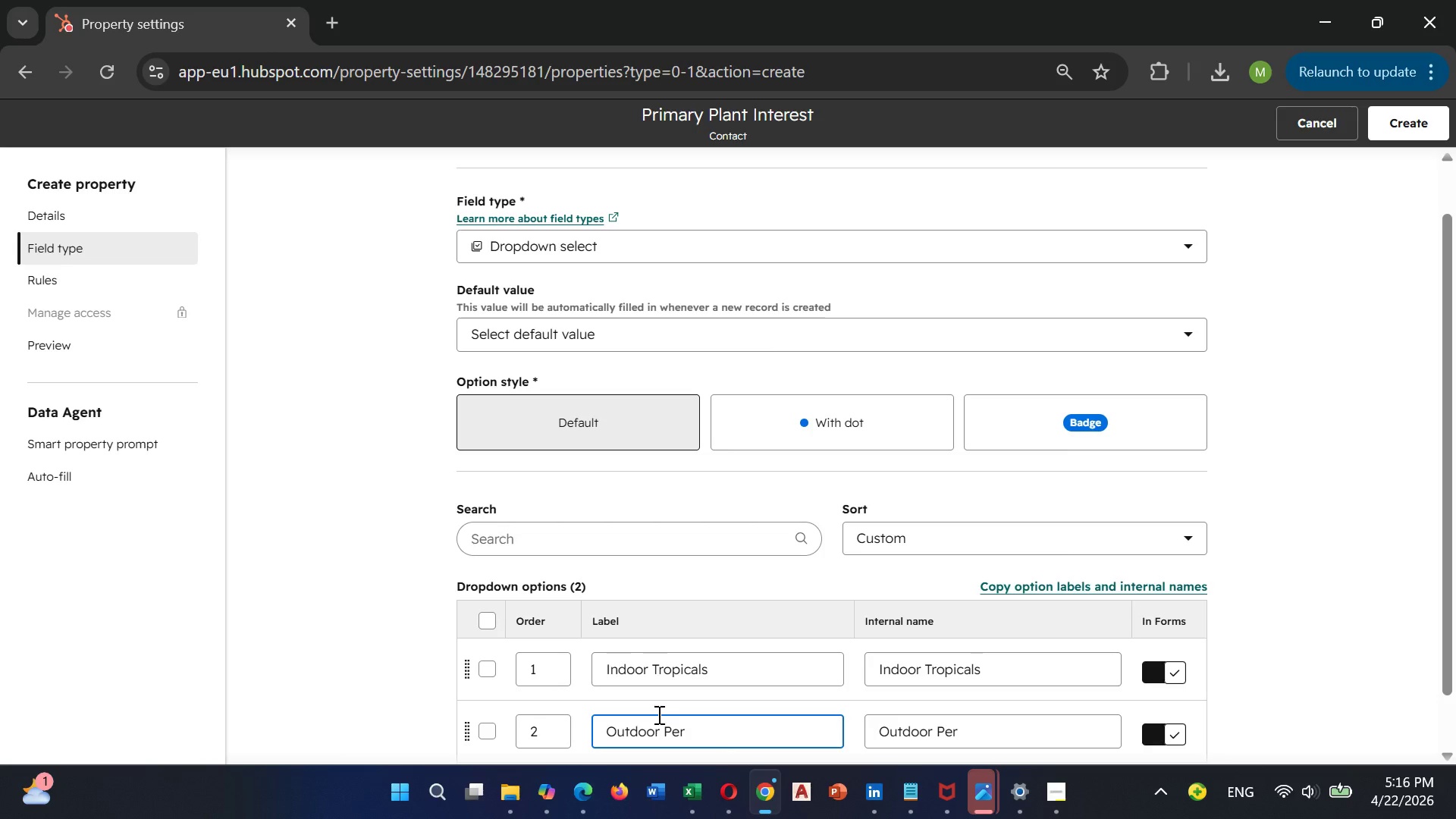 
type(rnnials)
 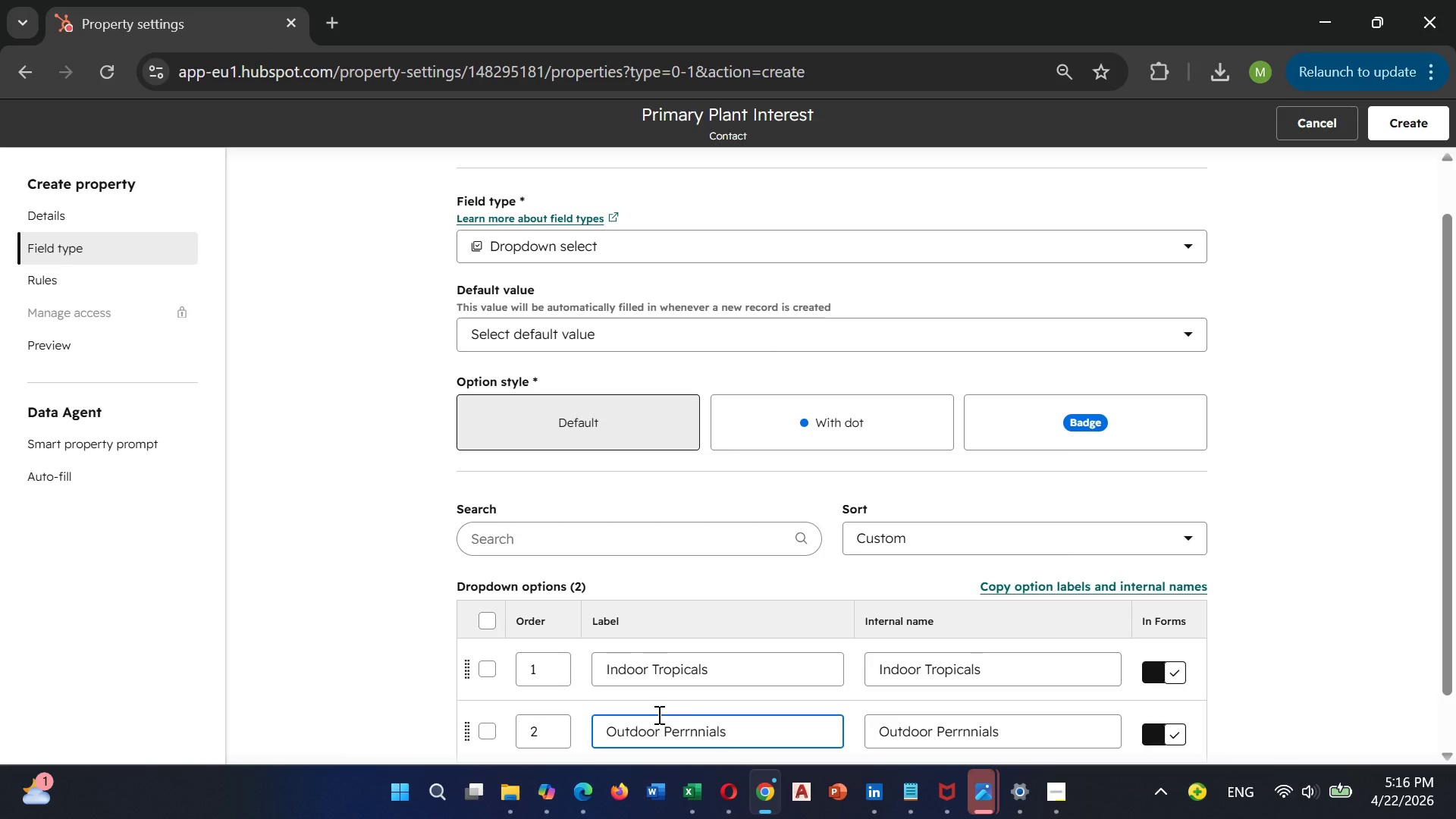 
scroll: coordinate [667, 717], scroll_direction: down, amount: 3.0
 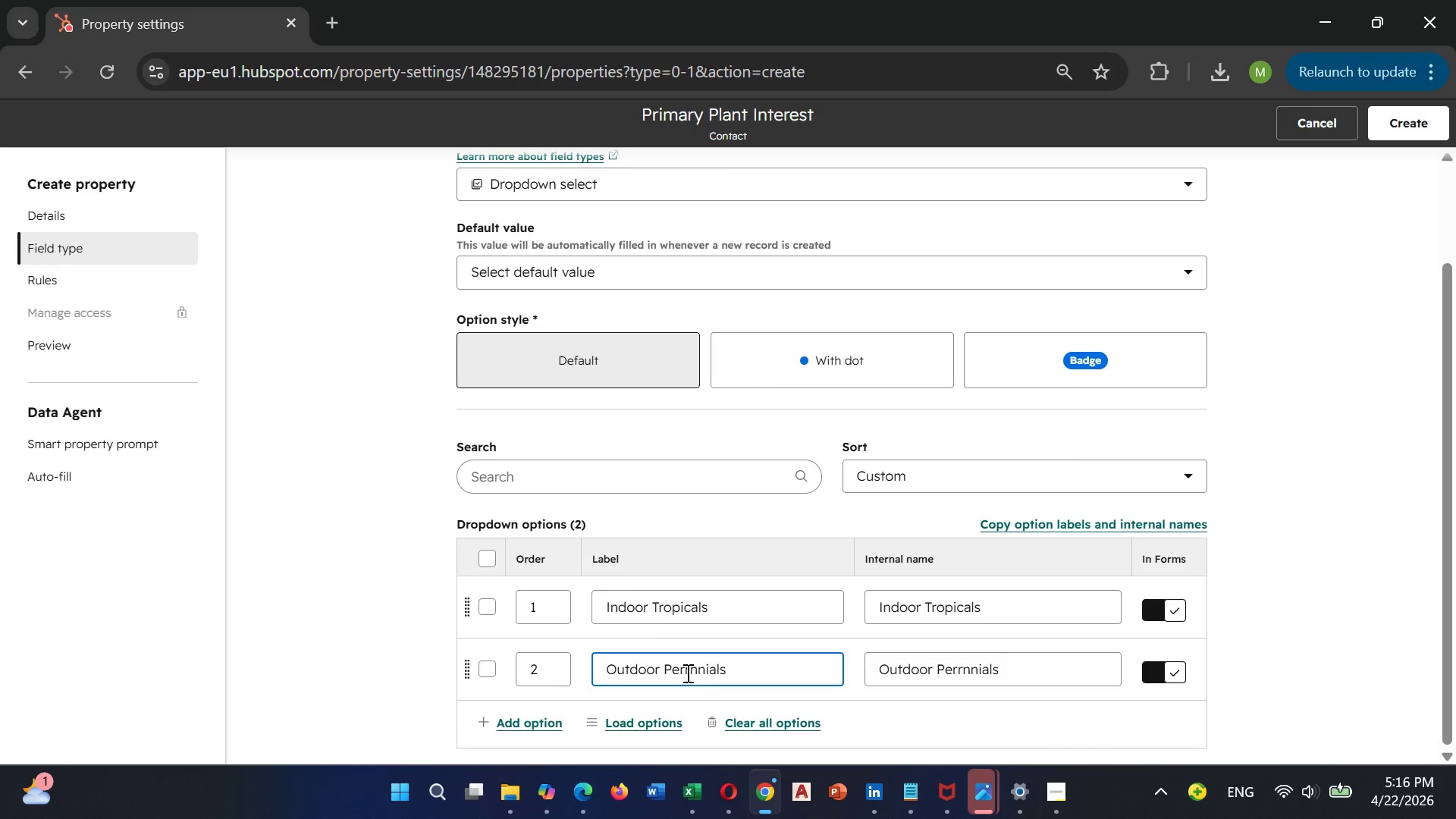 
wait(6.75)
 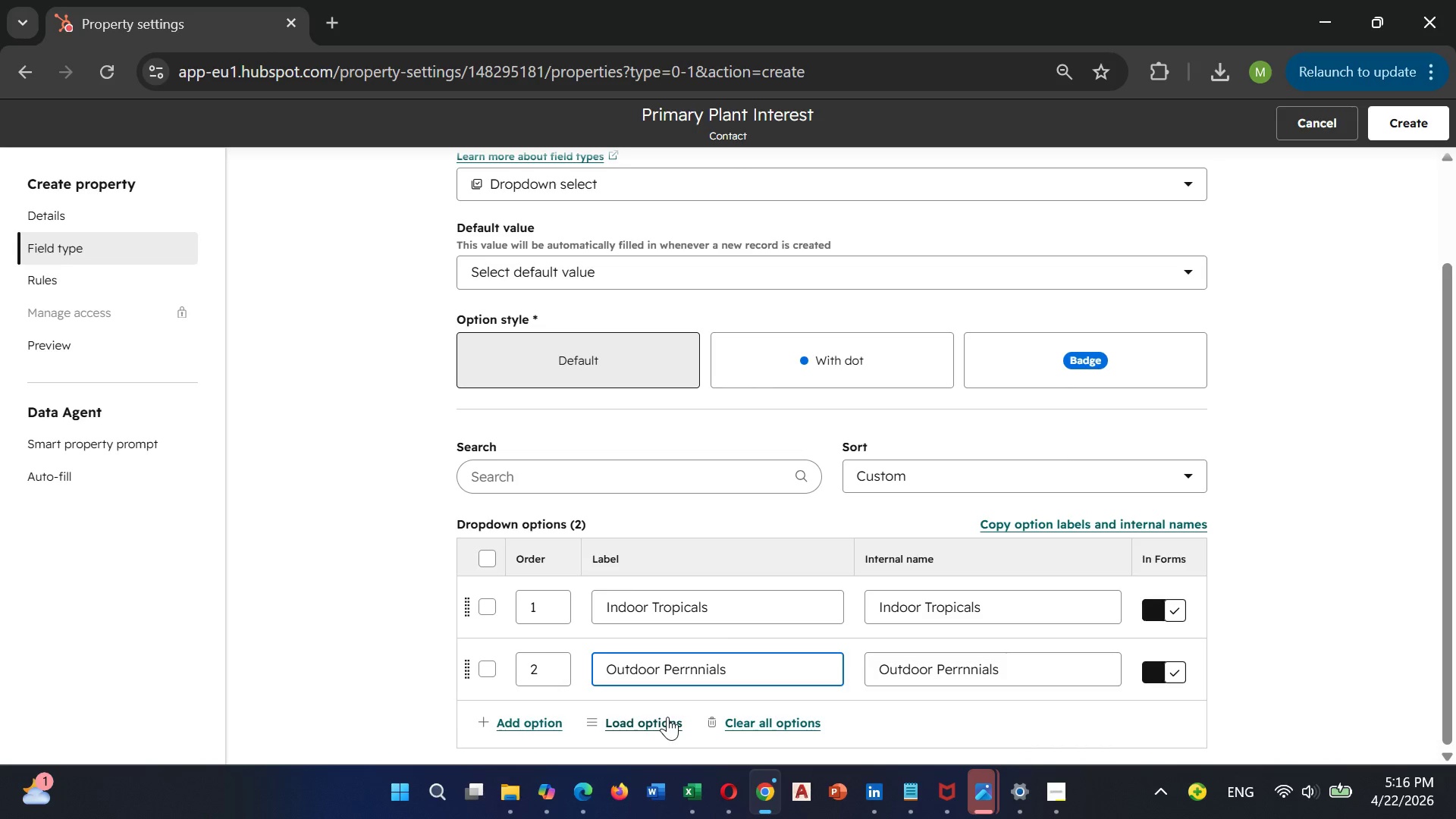 
left_click([691, 672])
 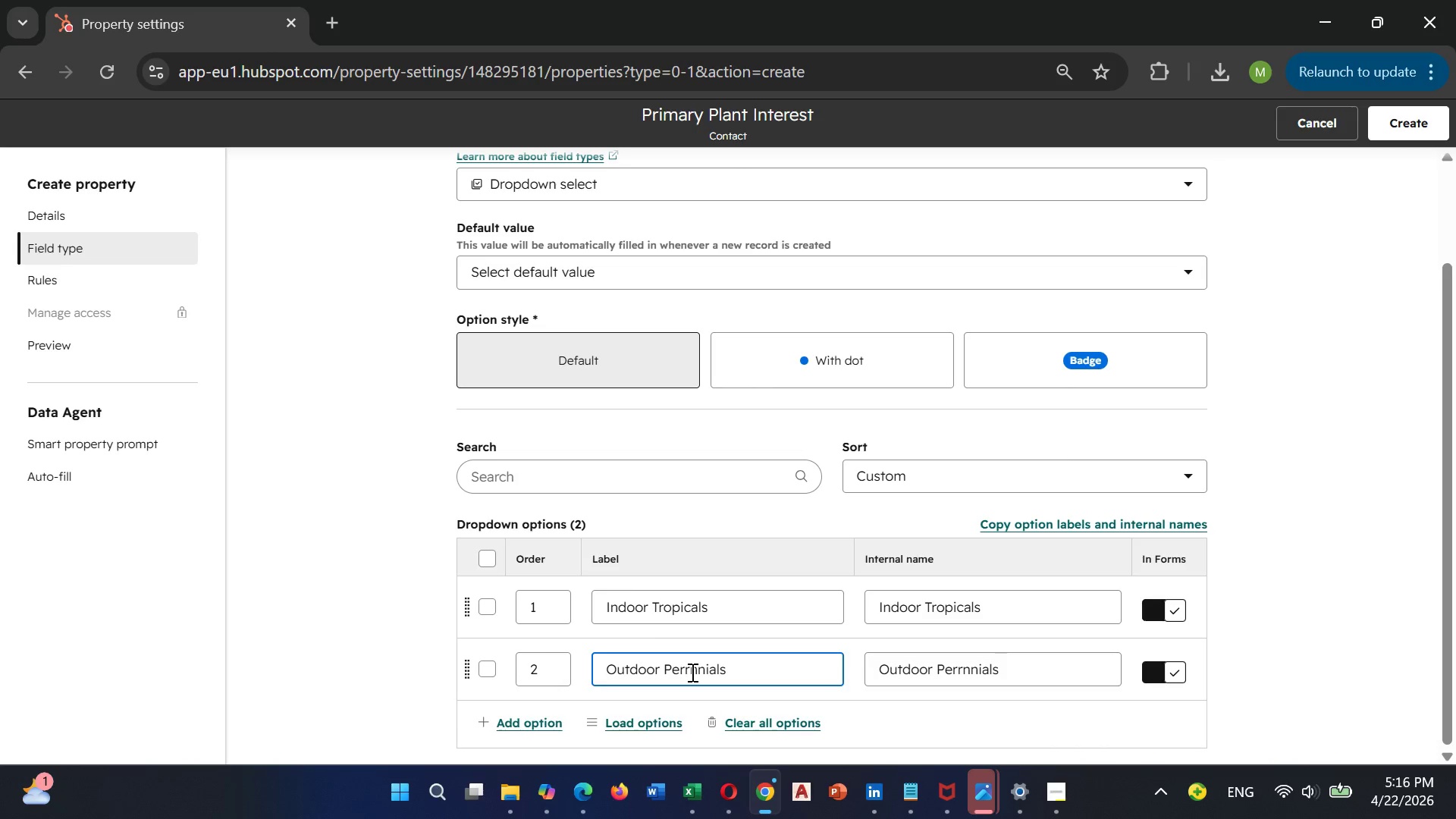 
key(Backspace)
 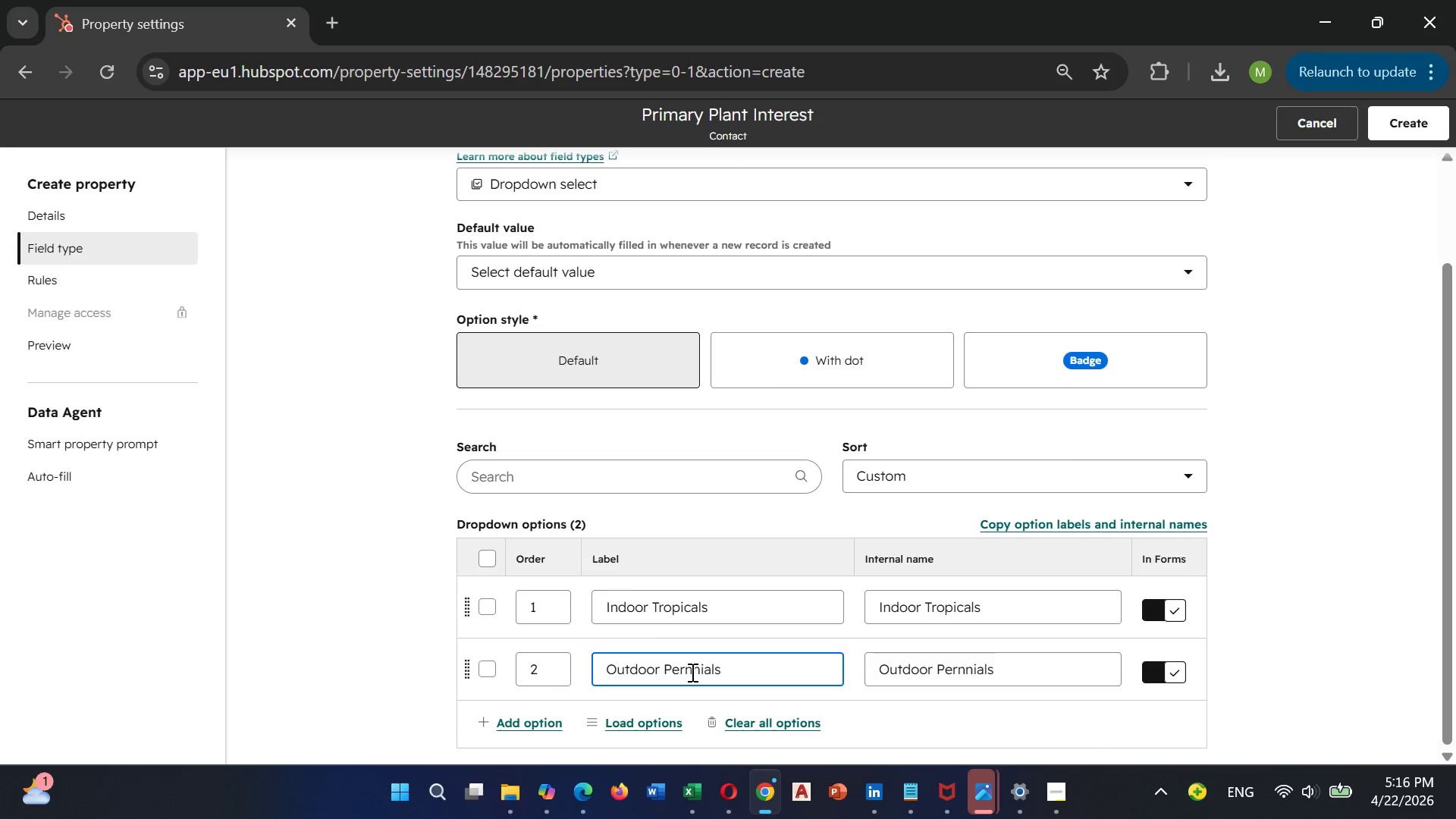 
key(E)
 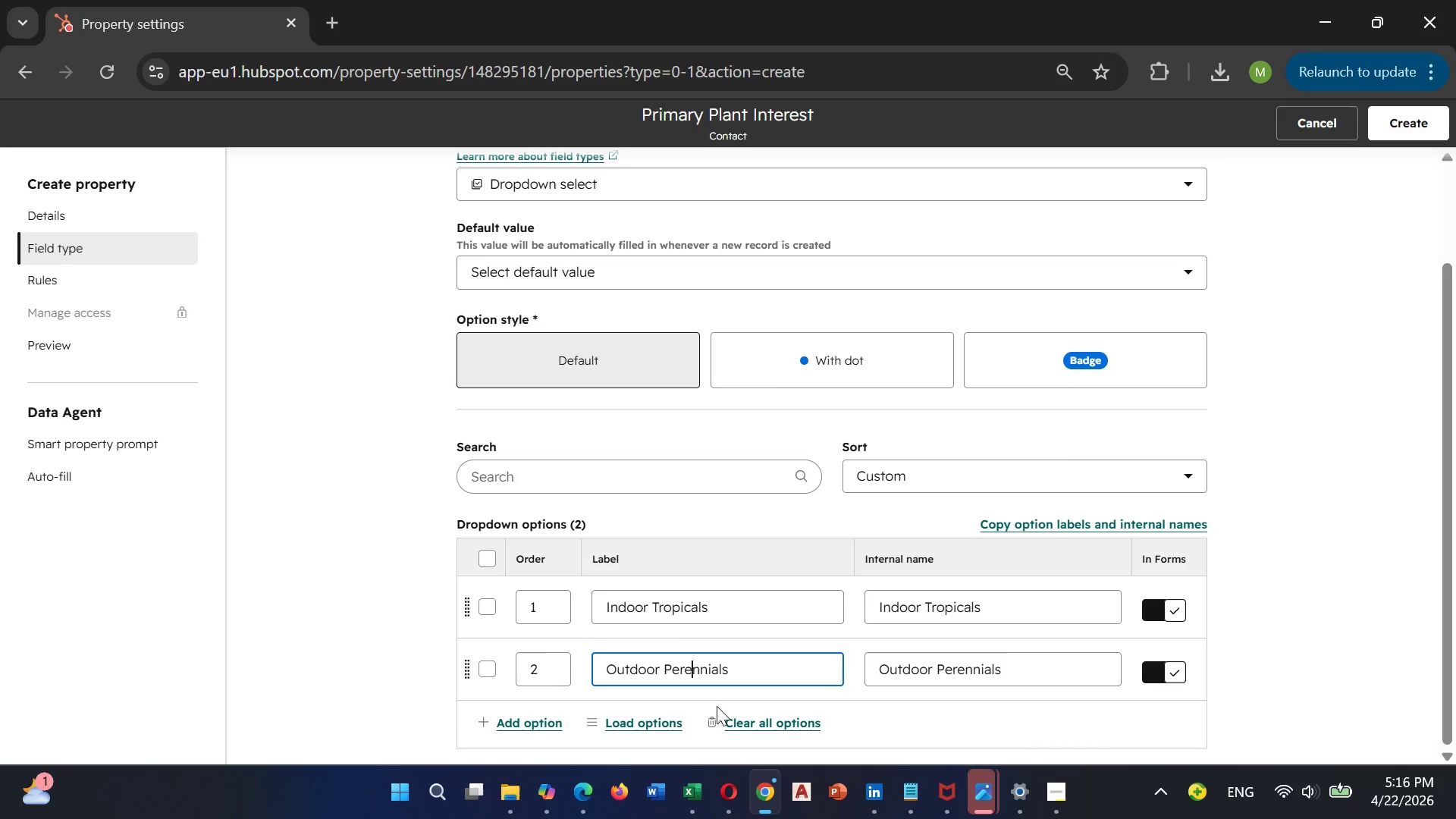 
scroll: coordinate [714, 708], scroll_direction: down, amount: 4.0
 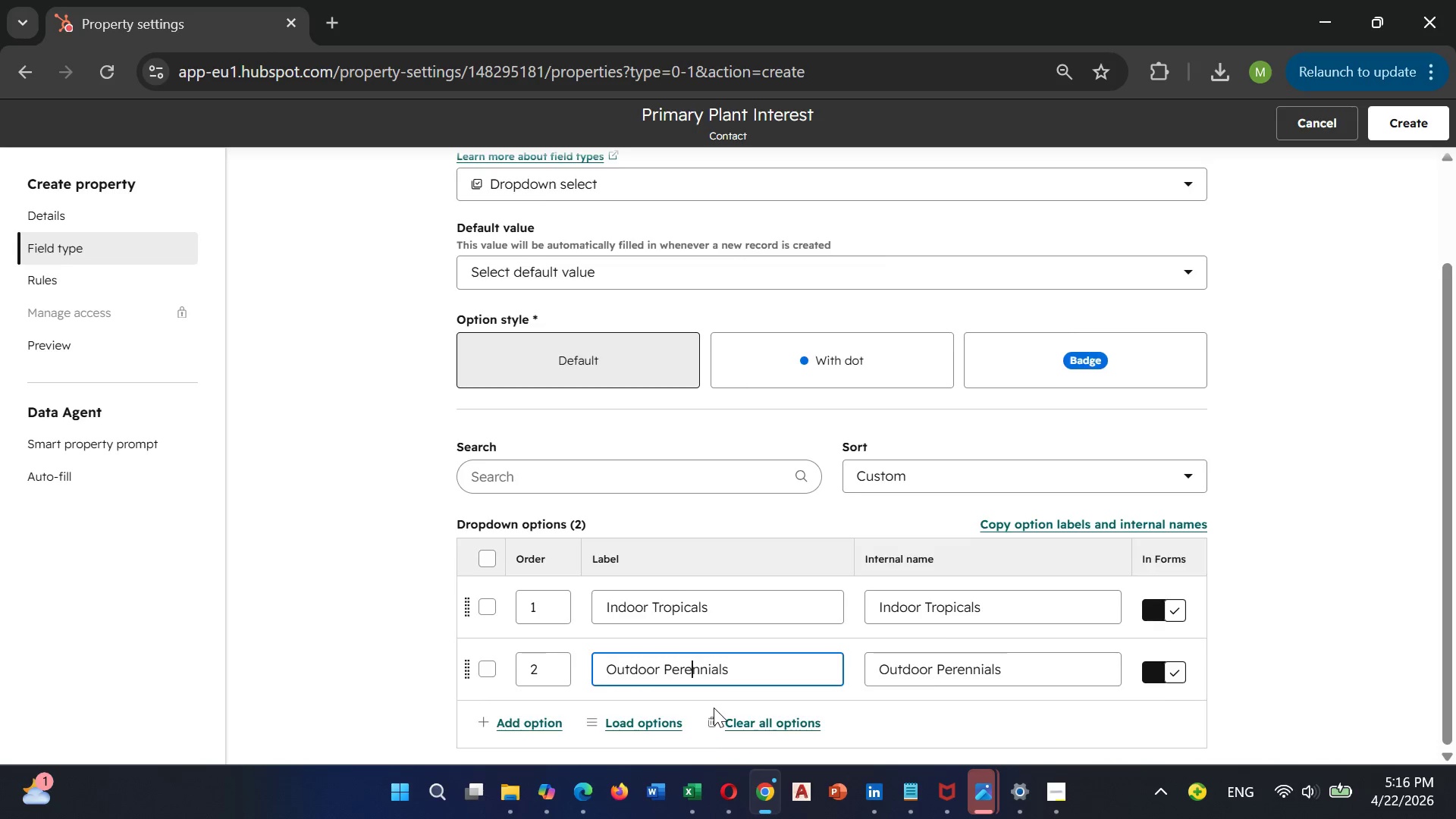 
scroll: coordinate [714, 708], scroll_direction: up, amount: 5.0
 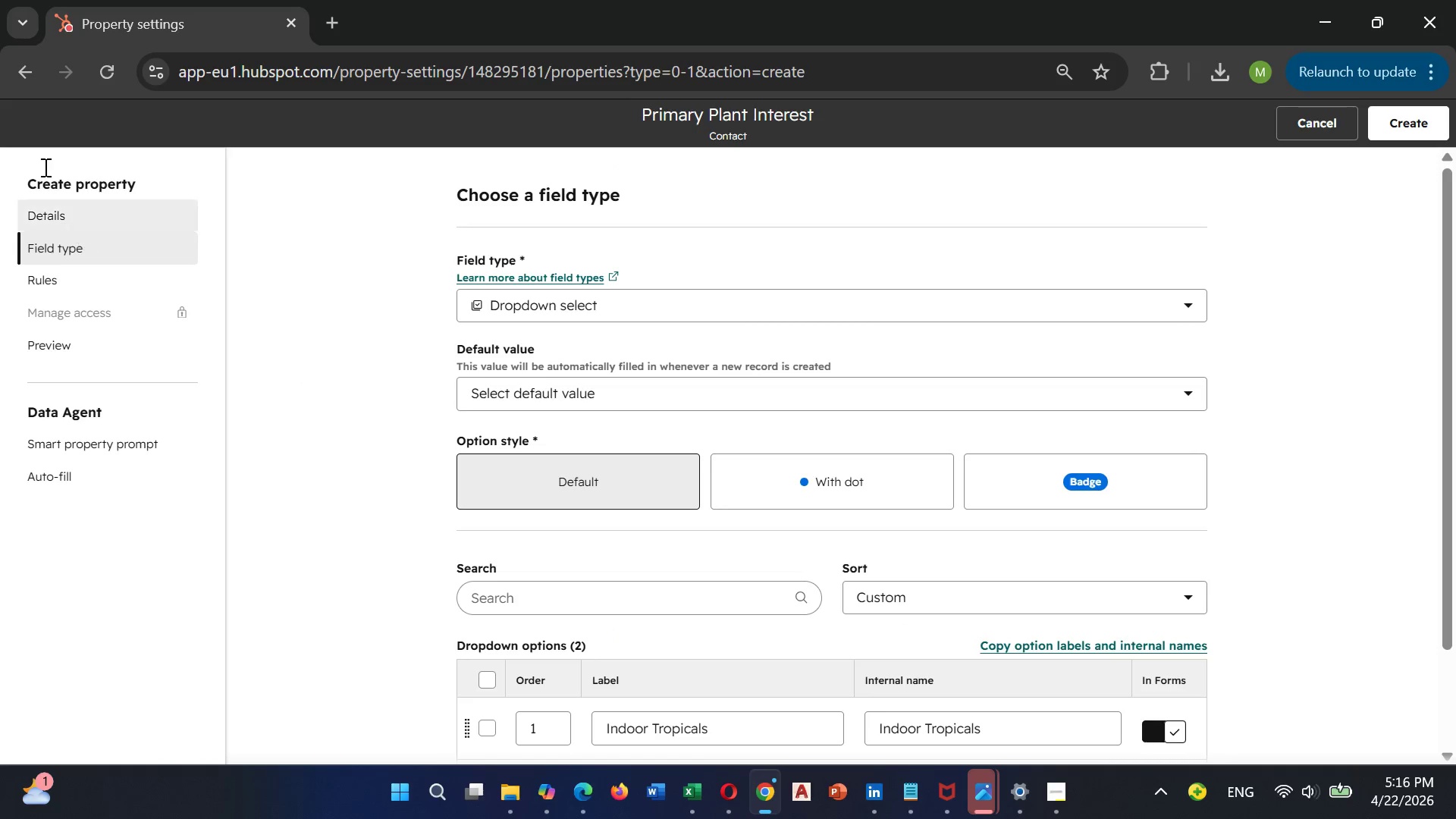 
left_click([46, 213])
 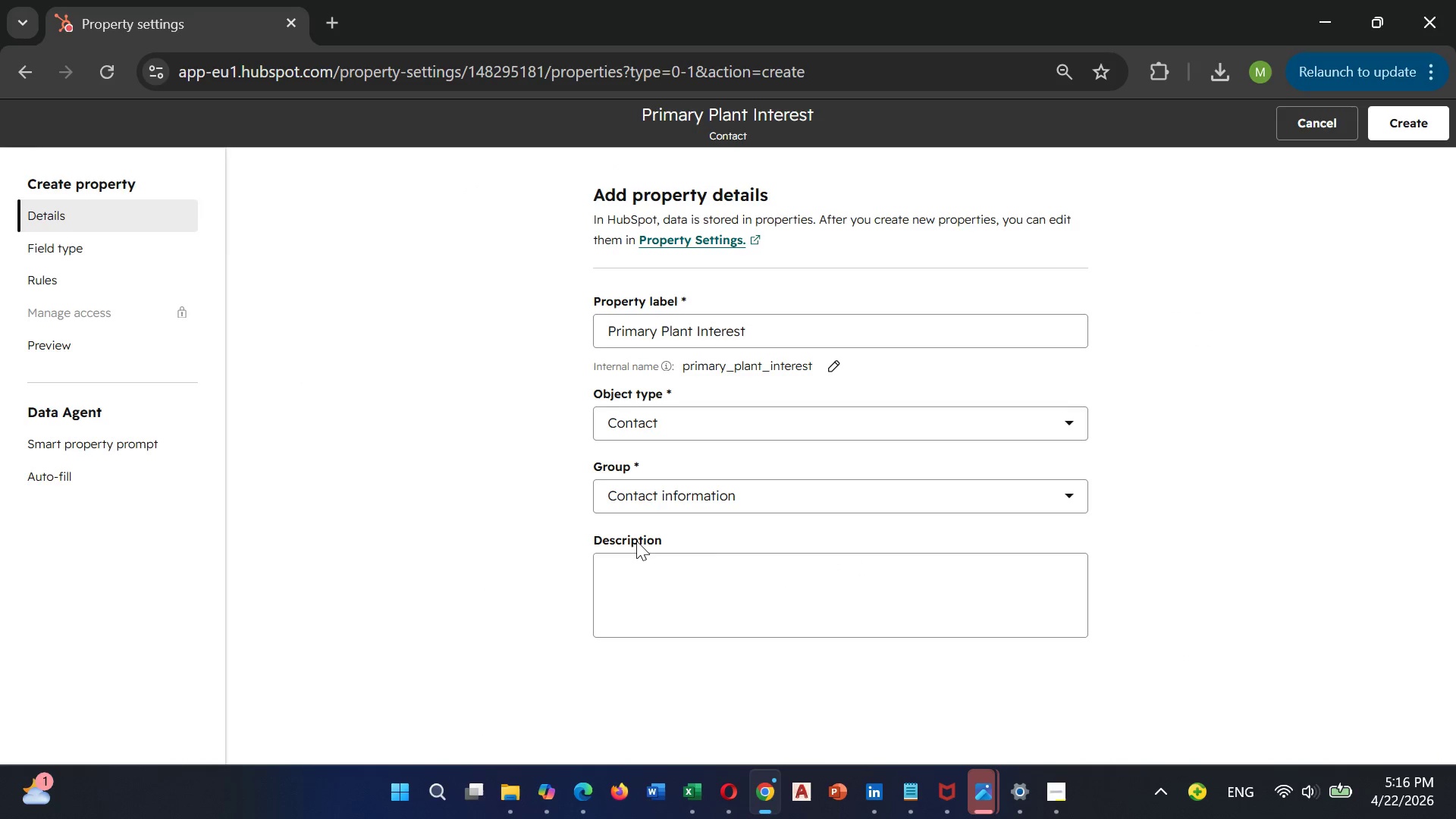 
left_click([698, 570])
 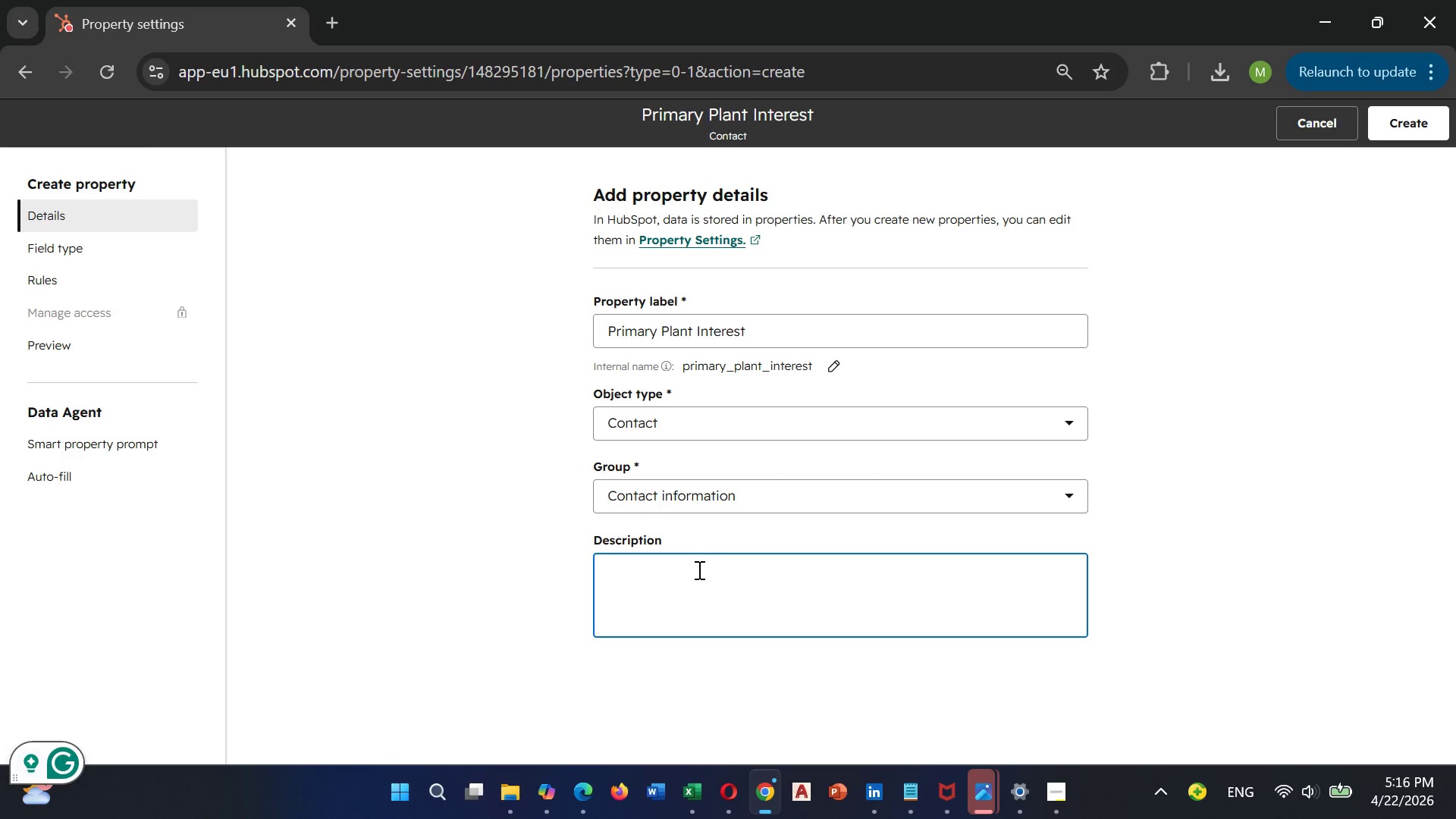 
wait(5.39)
 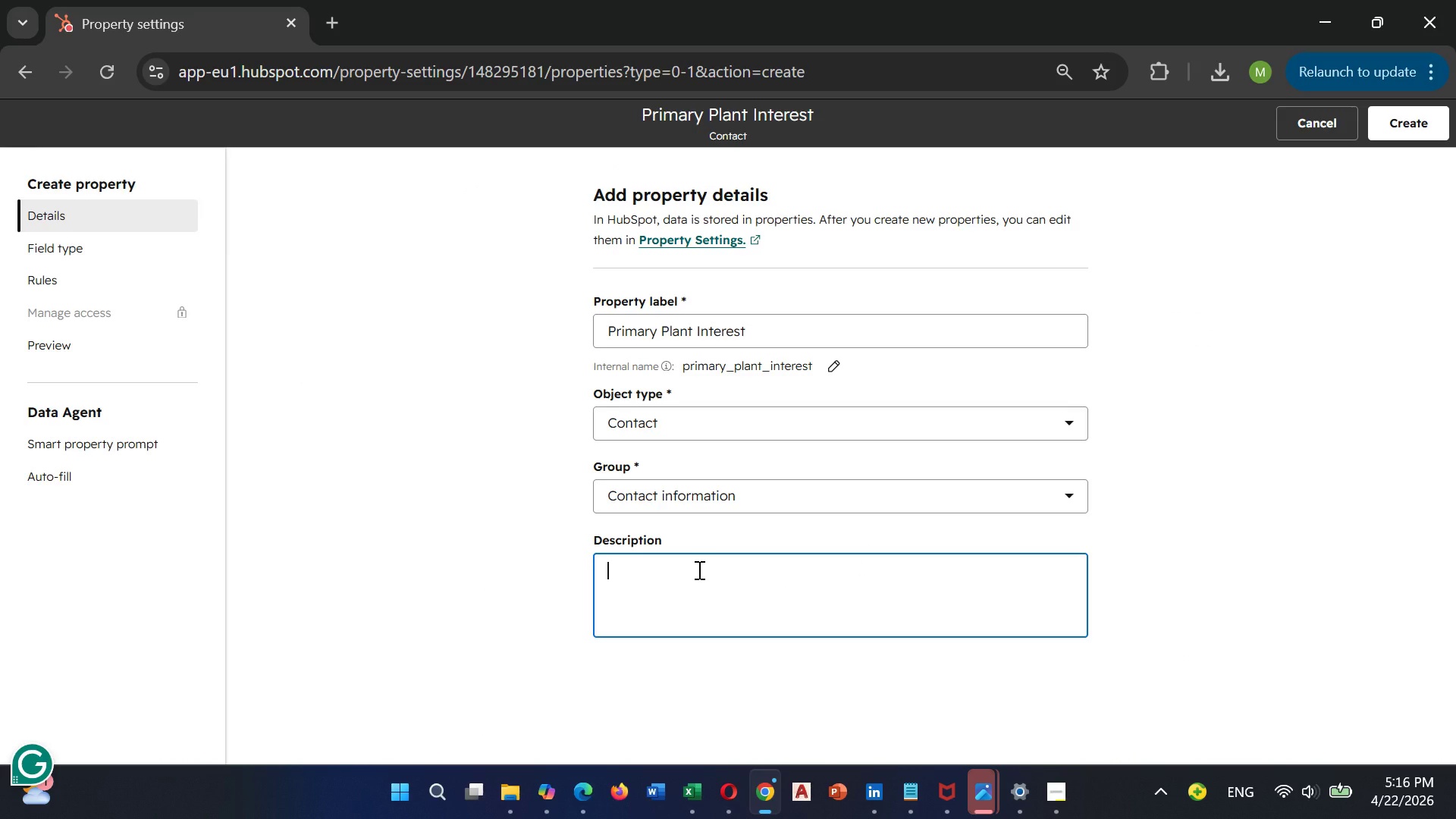 
type(Used for )
 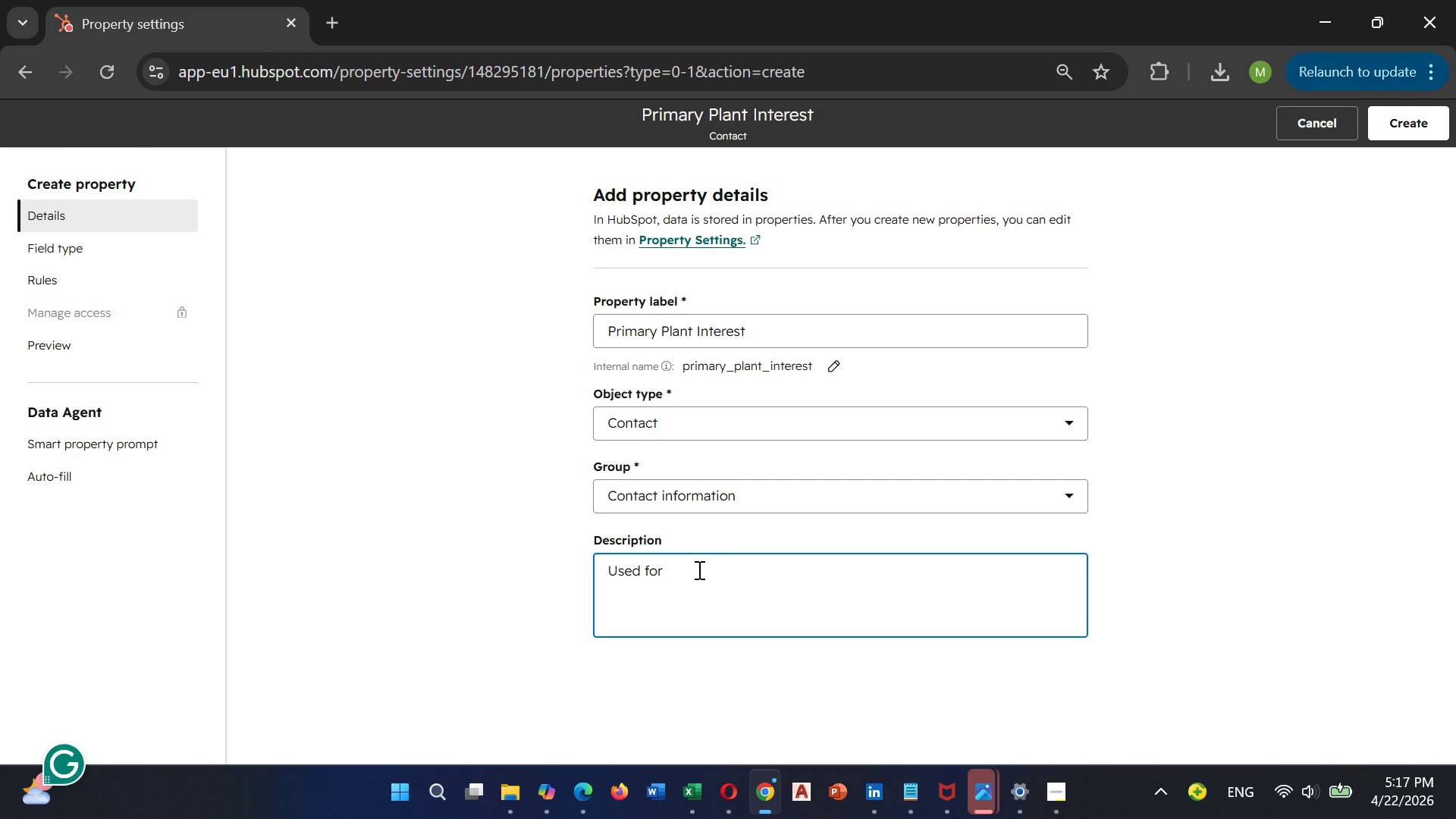 
type(segmentation )
 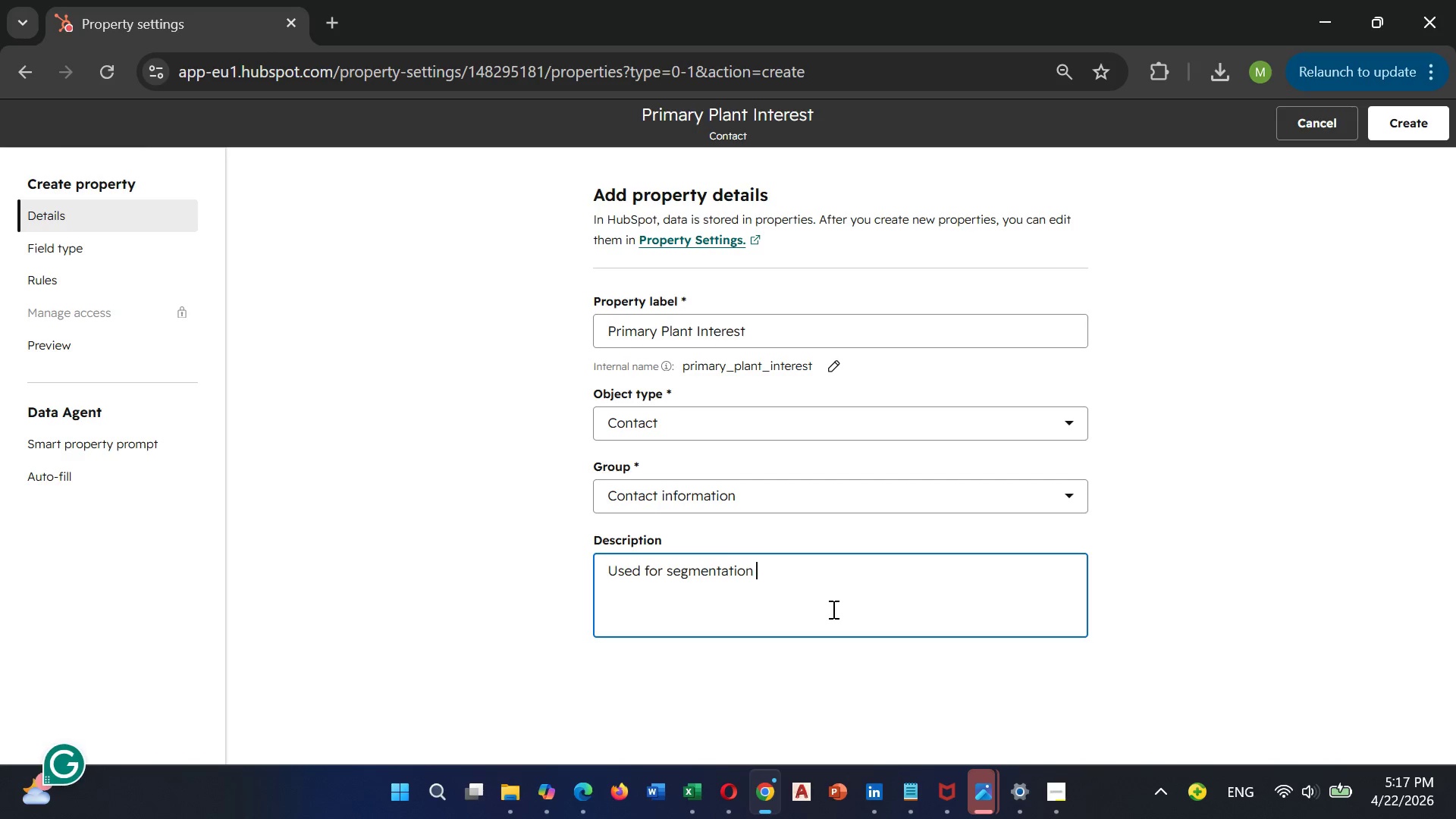 
wait(5.95)
 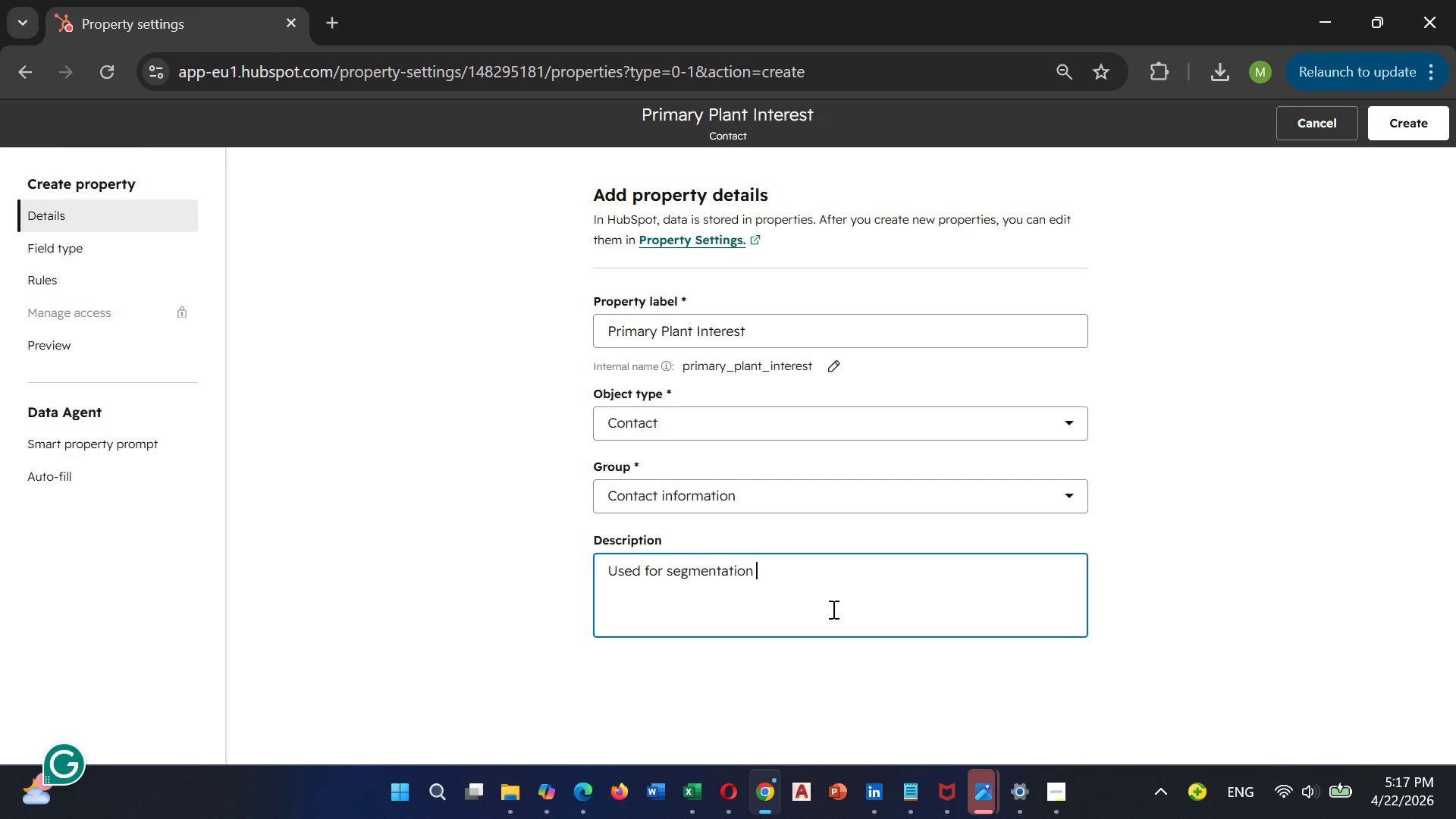 
type(and nurture workflow at Verdany)
key(Backspace)
type(t Reach Arbors)
 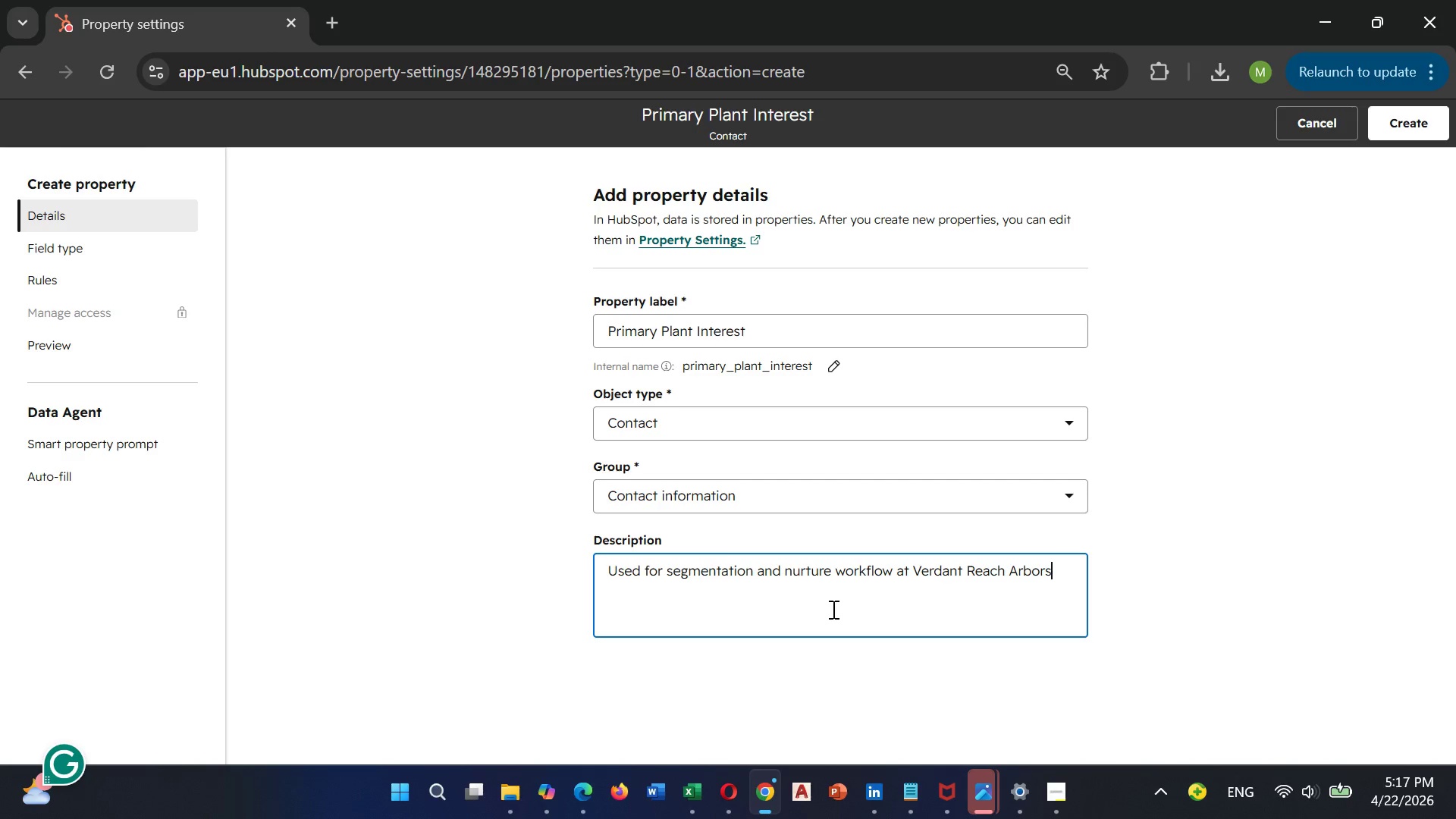 
scroll: coordinate [944, 698], scroll_direction: down, amount: 1.0
 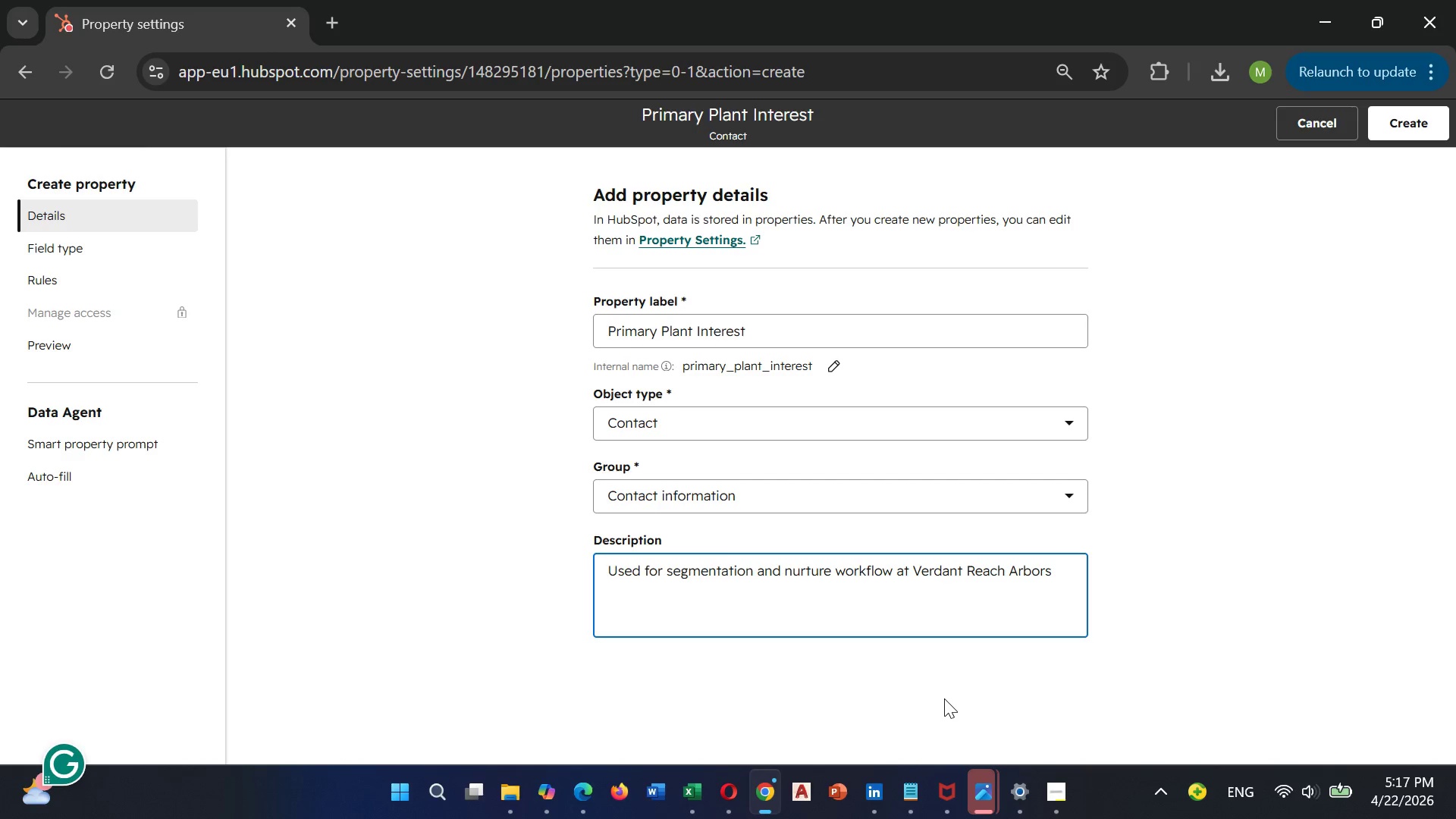 
scroll: coordinate [943, 652], scroll_direction: up, amount: 5.0
 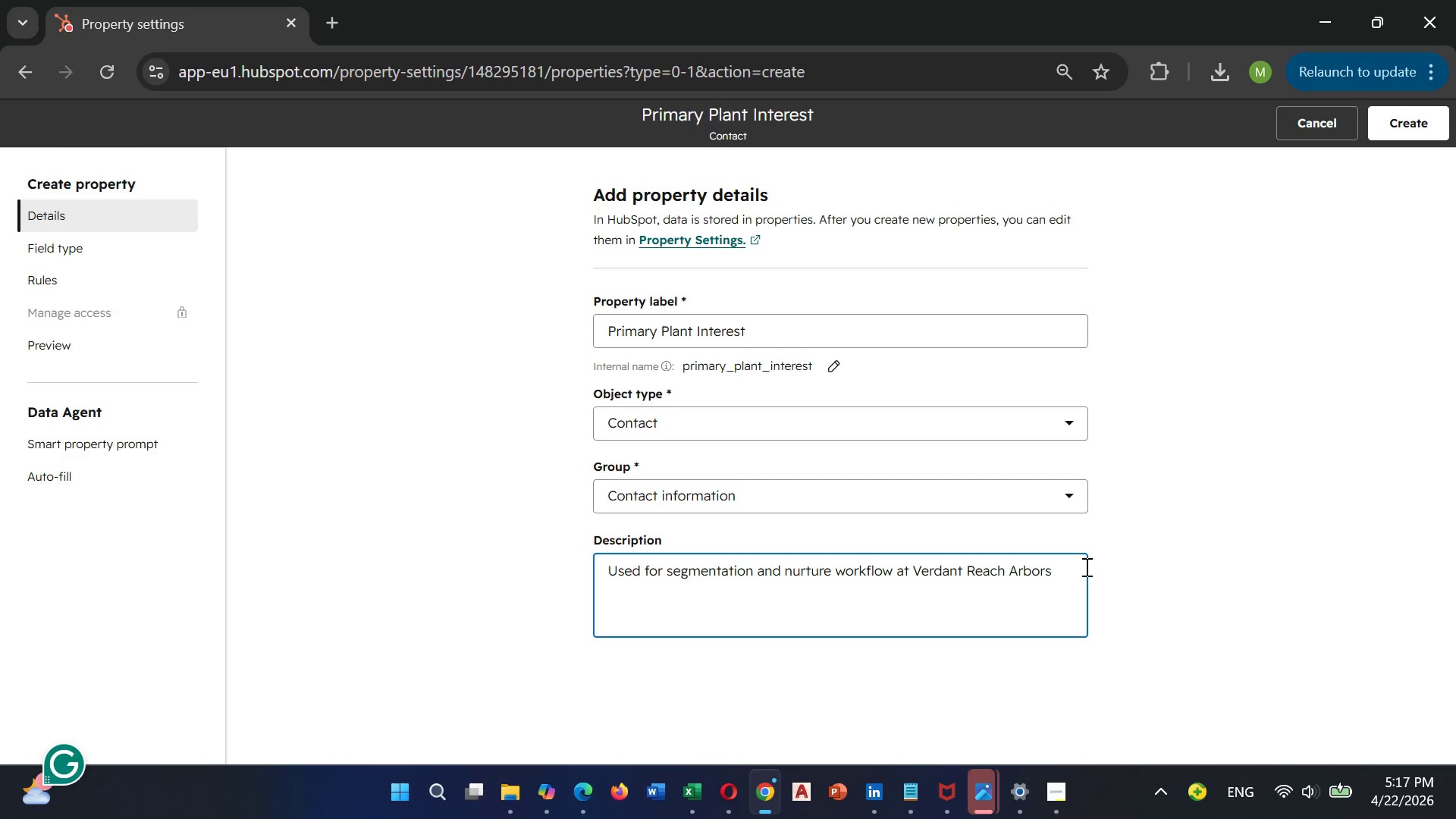 
wait(8.39)
 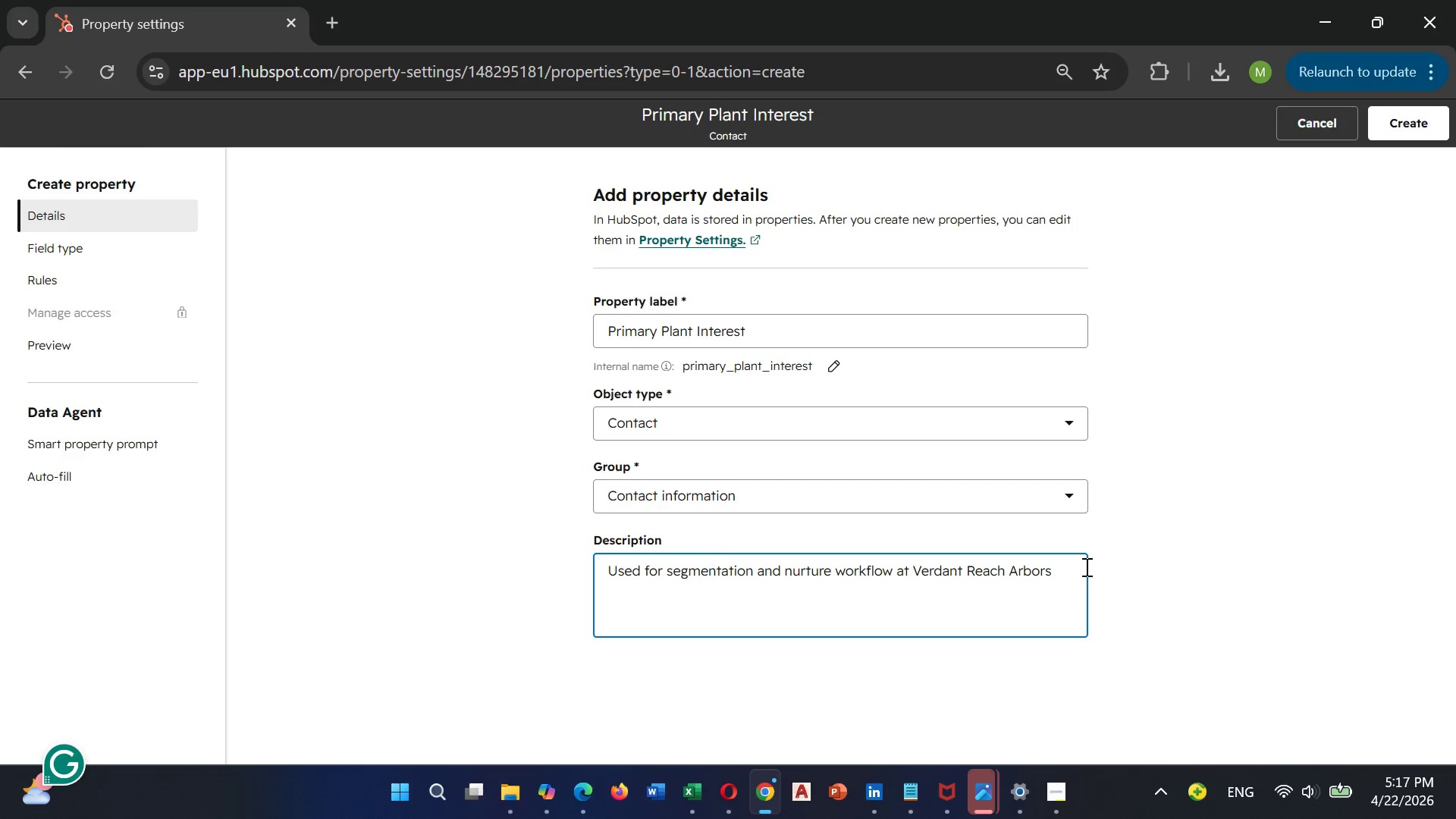 
scroll: coordinate [1107, 601], scroll_direction: none, amount: 0.0
 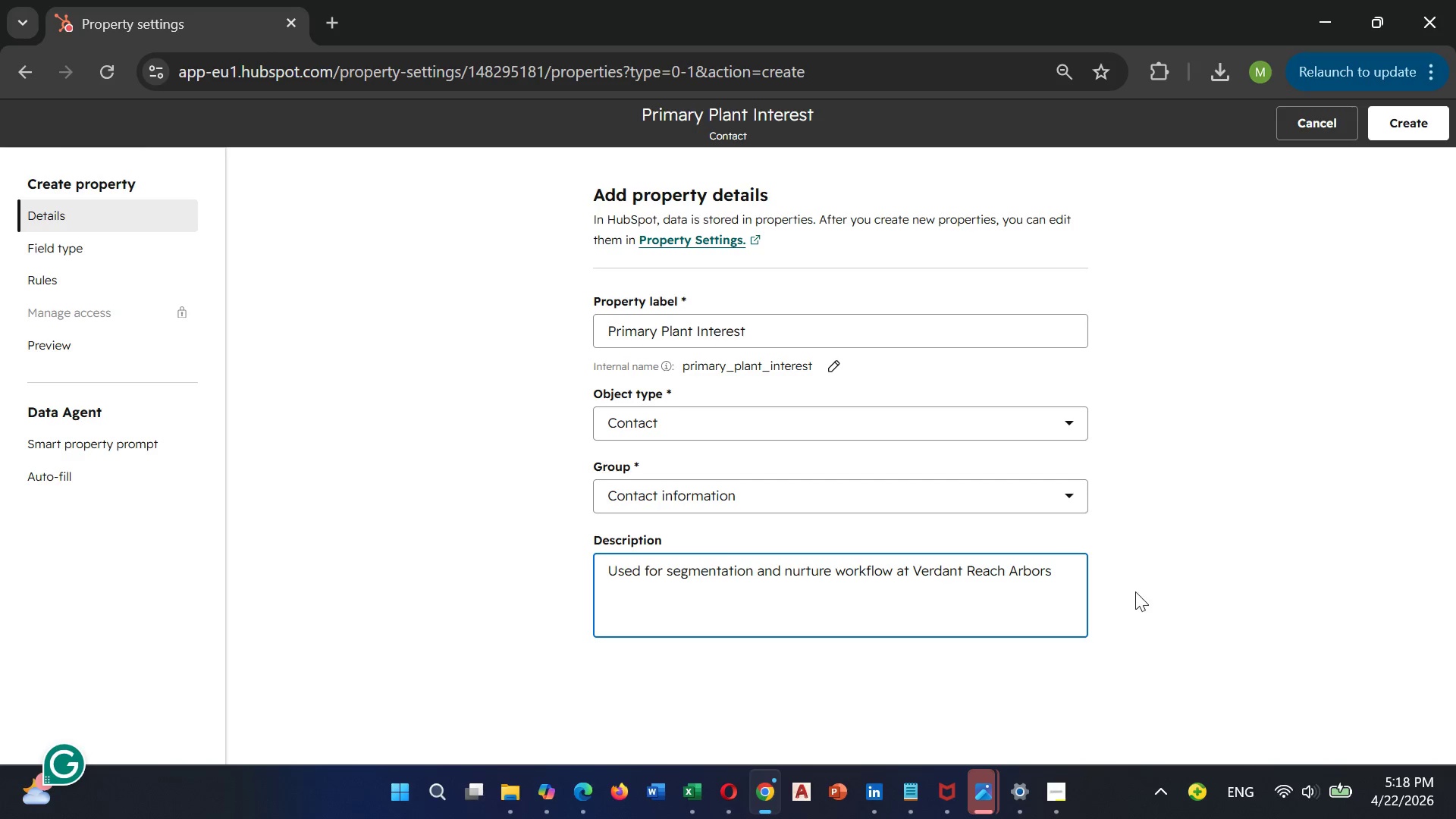 
wait(8.12)
 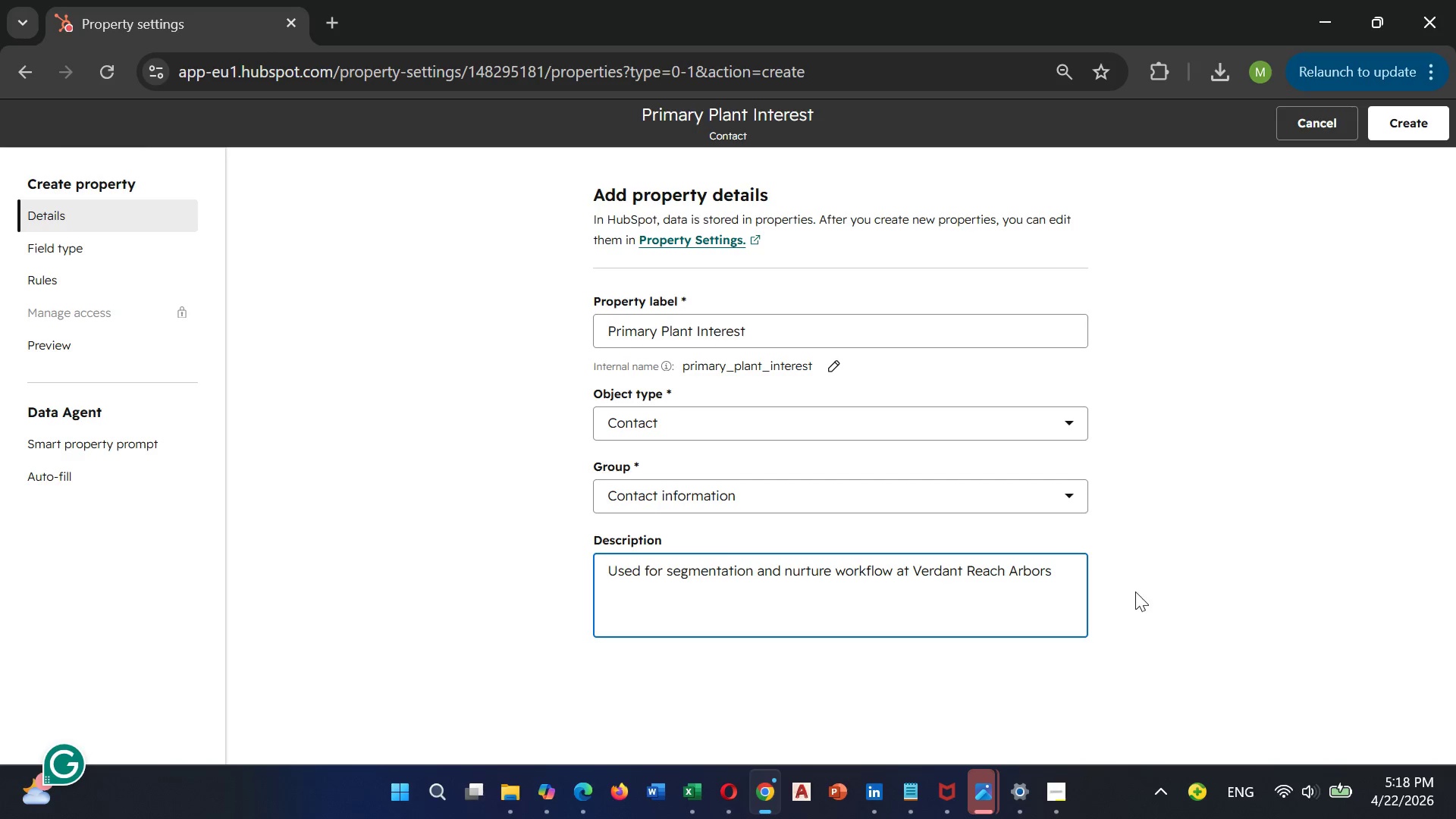 
scroll: coordinate [625, 348], scroll_direction: none, amount: 0.0
 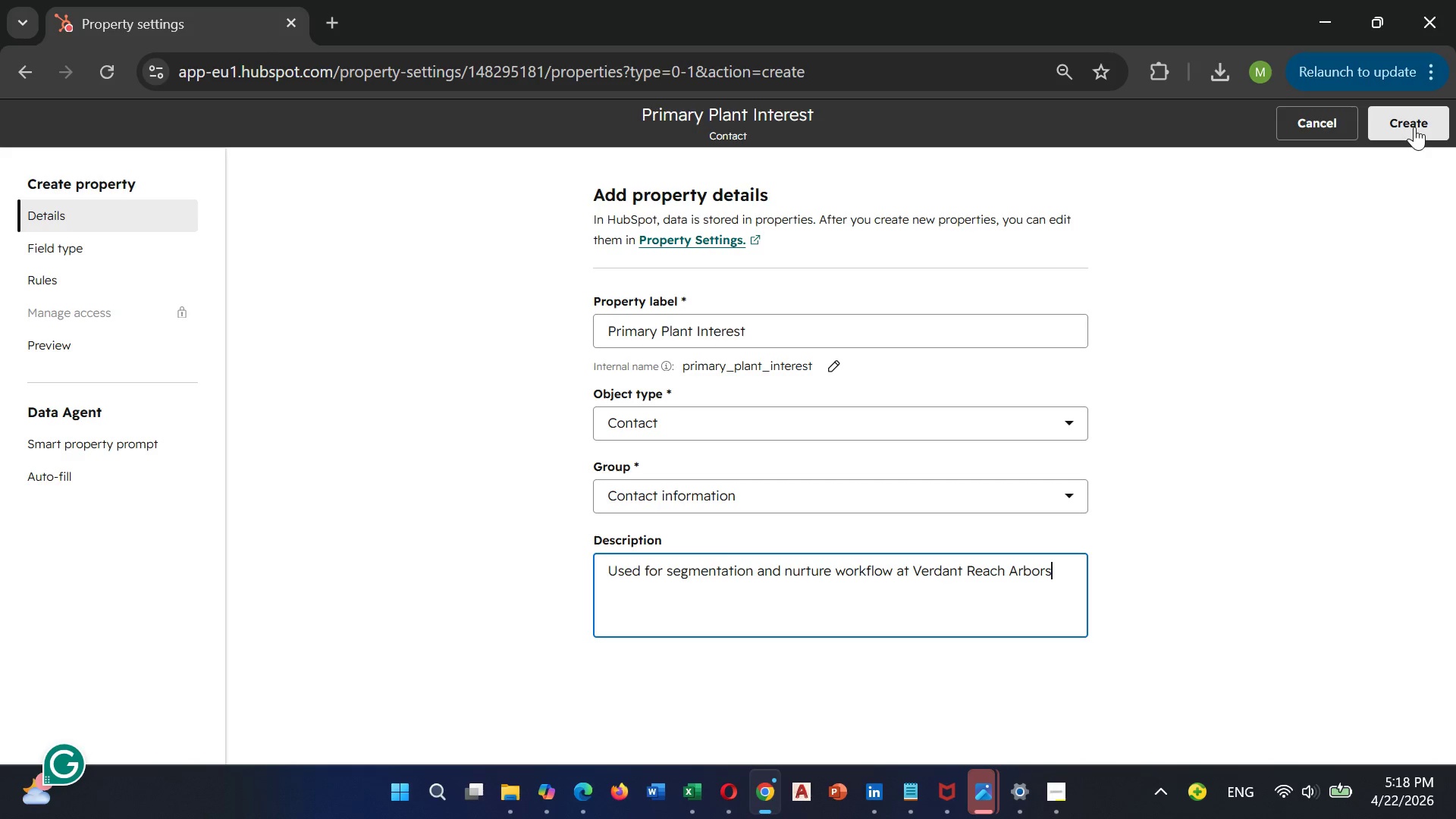 
left_click([1410, 126])
 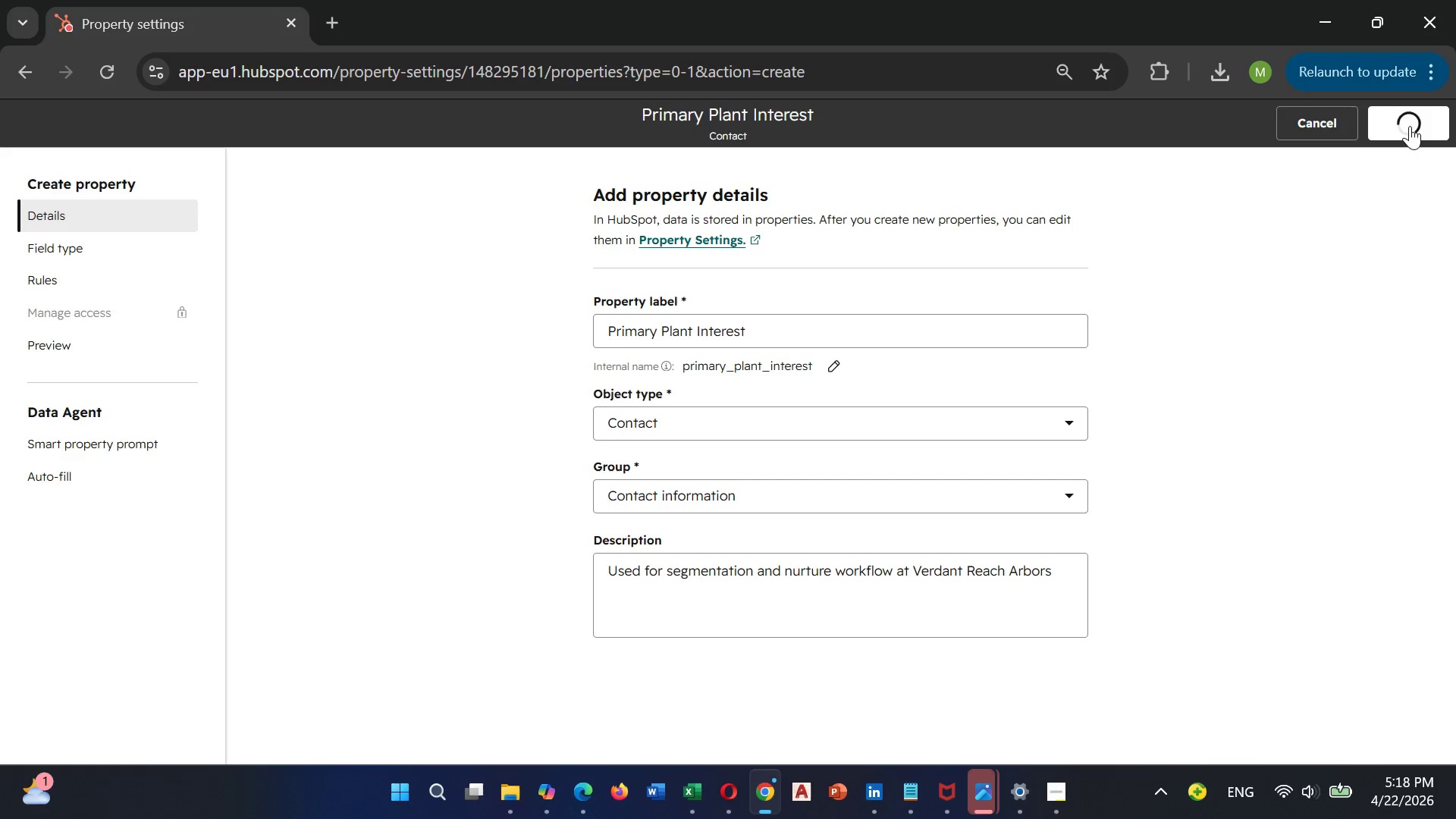 
wait(9.47)
 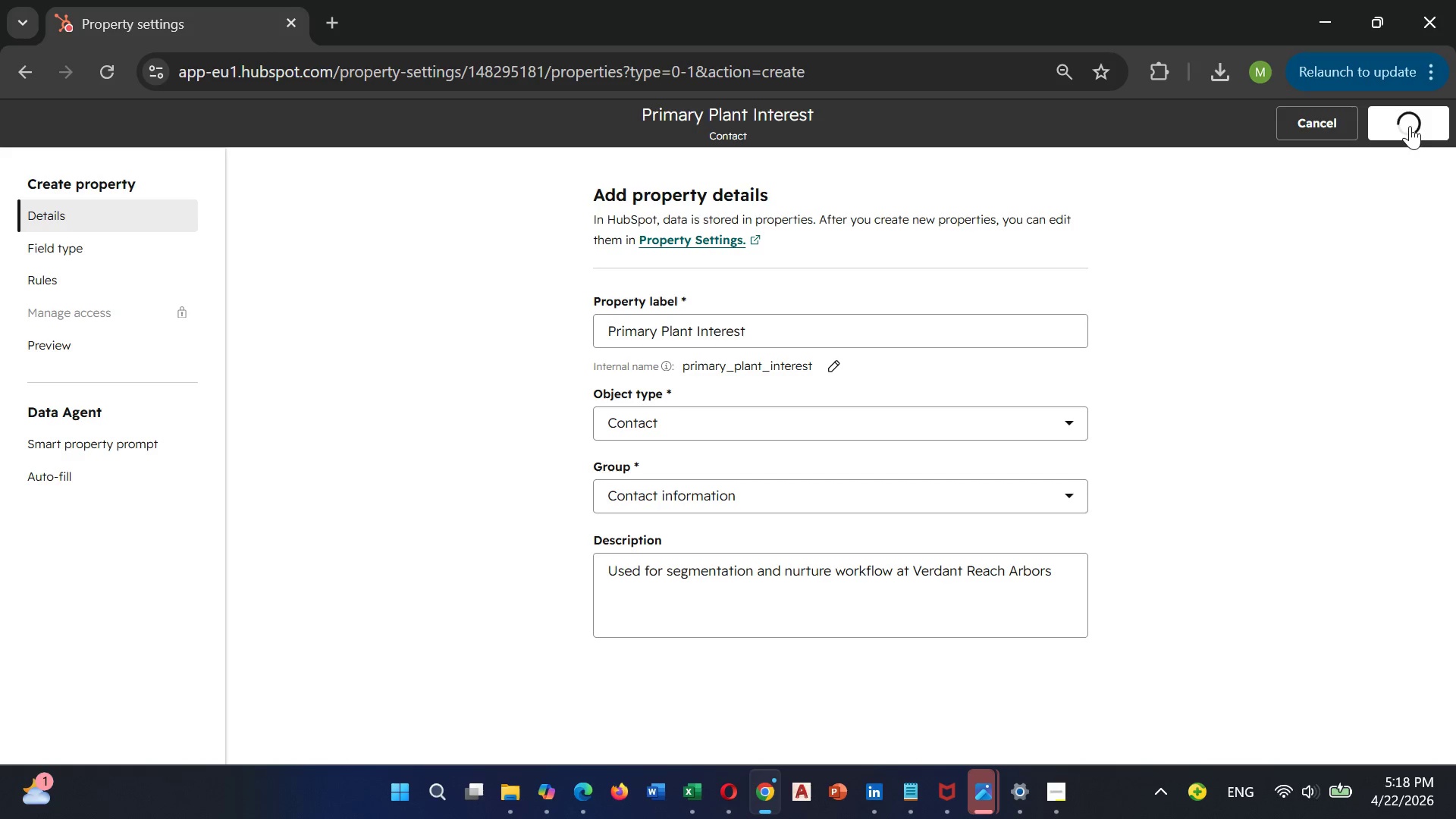 
left_click([560, 444])
 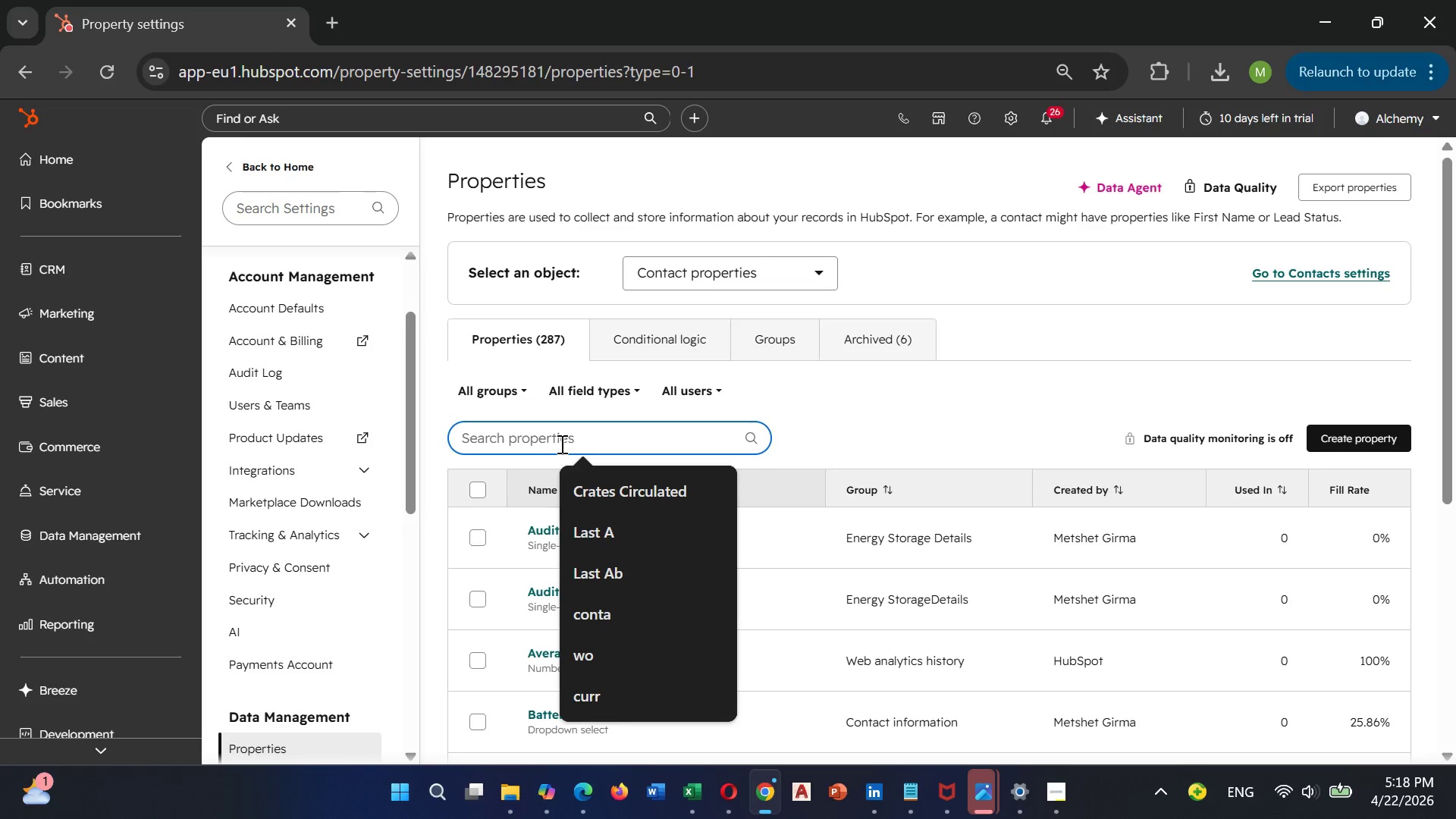 
type(Primar)
 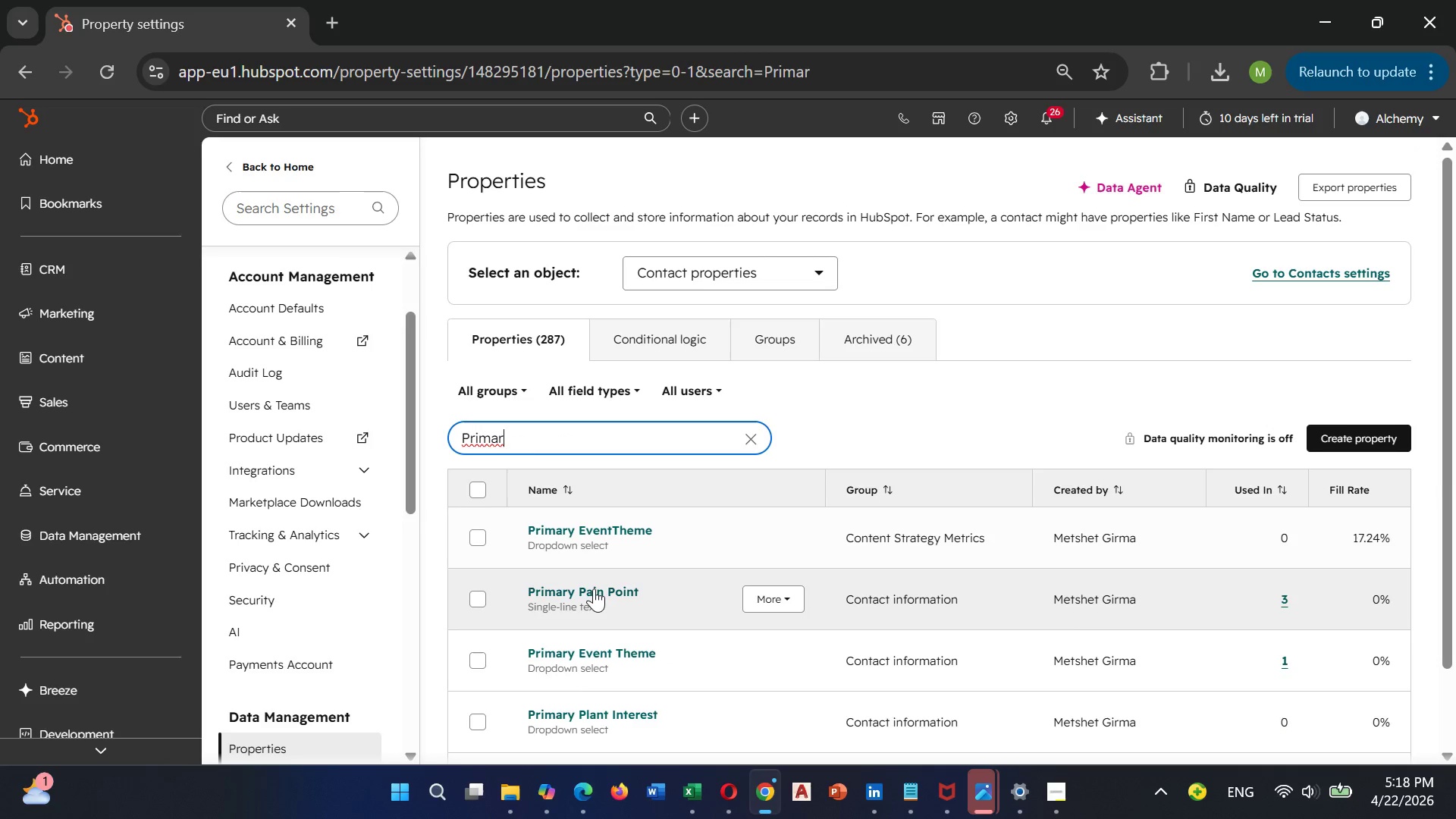 
scroll: coordinate [594, 588], scroll_direction: down, amount: 1.0
 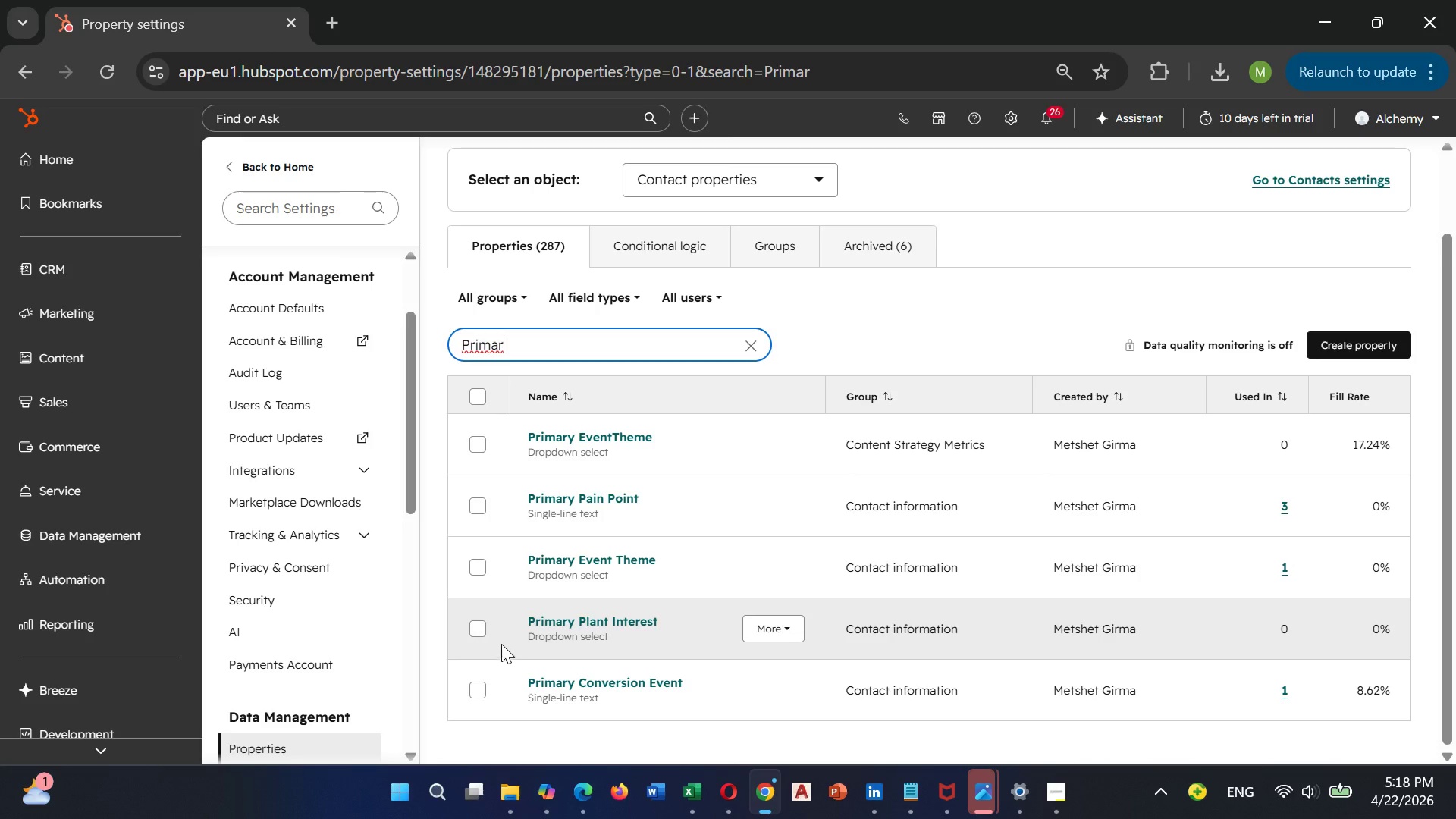 
left_click([522, 635])
 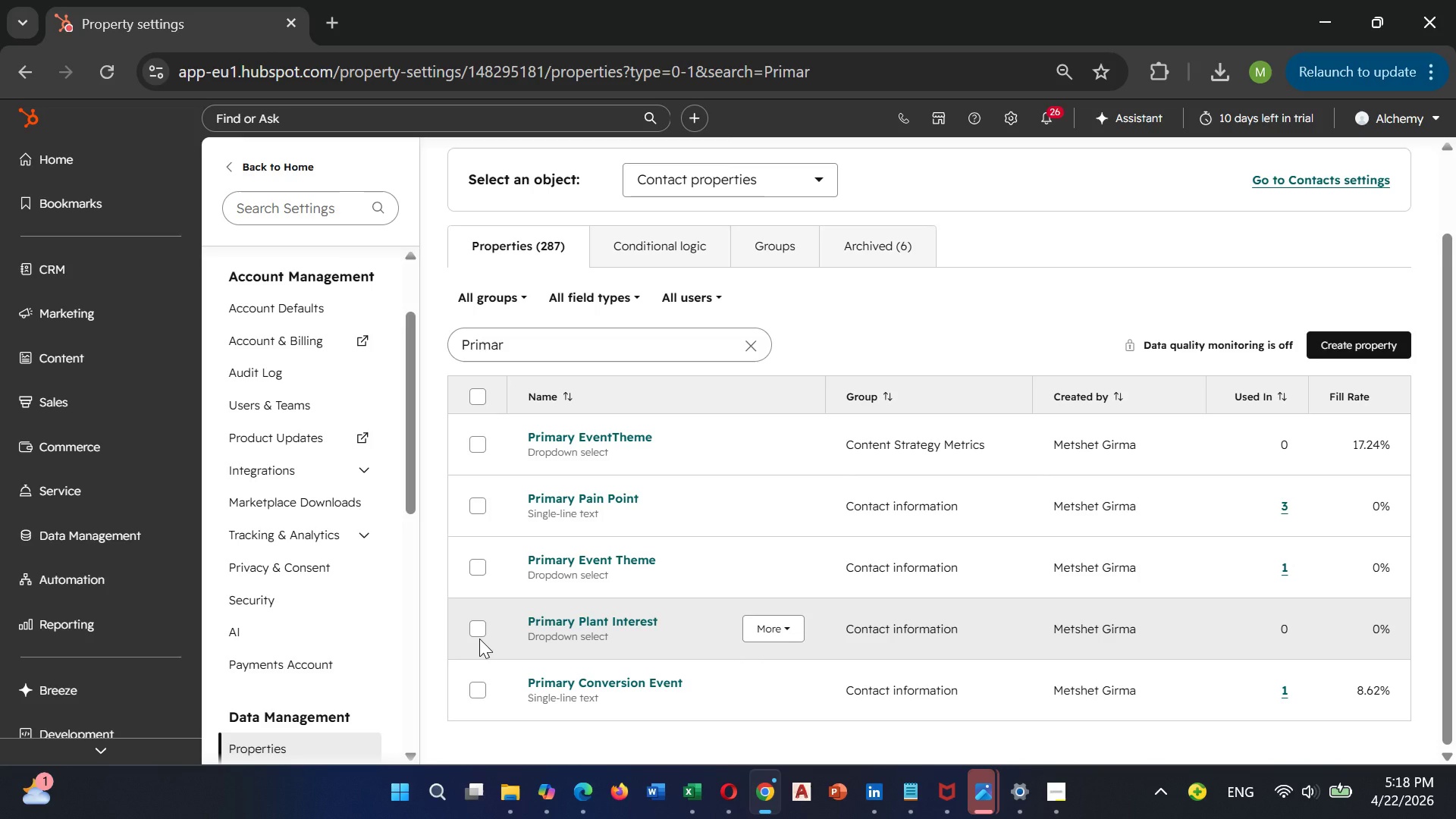 
left_click([479, 638])
 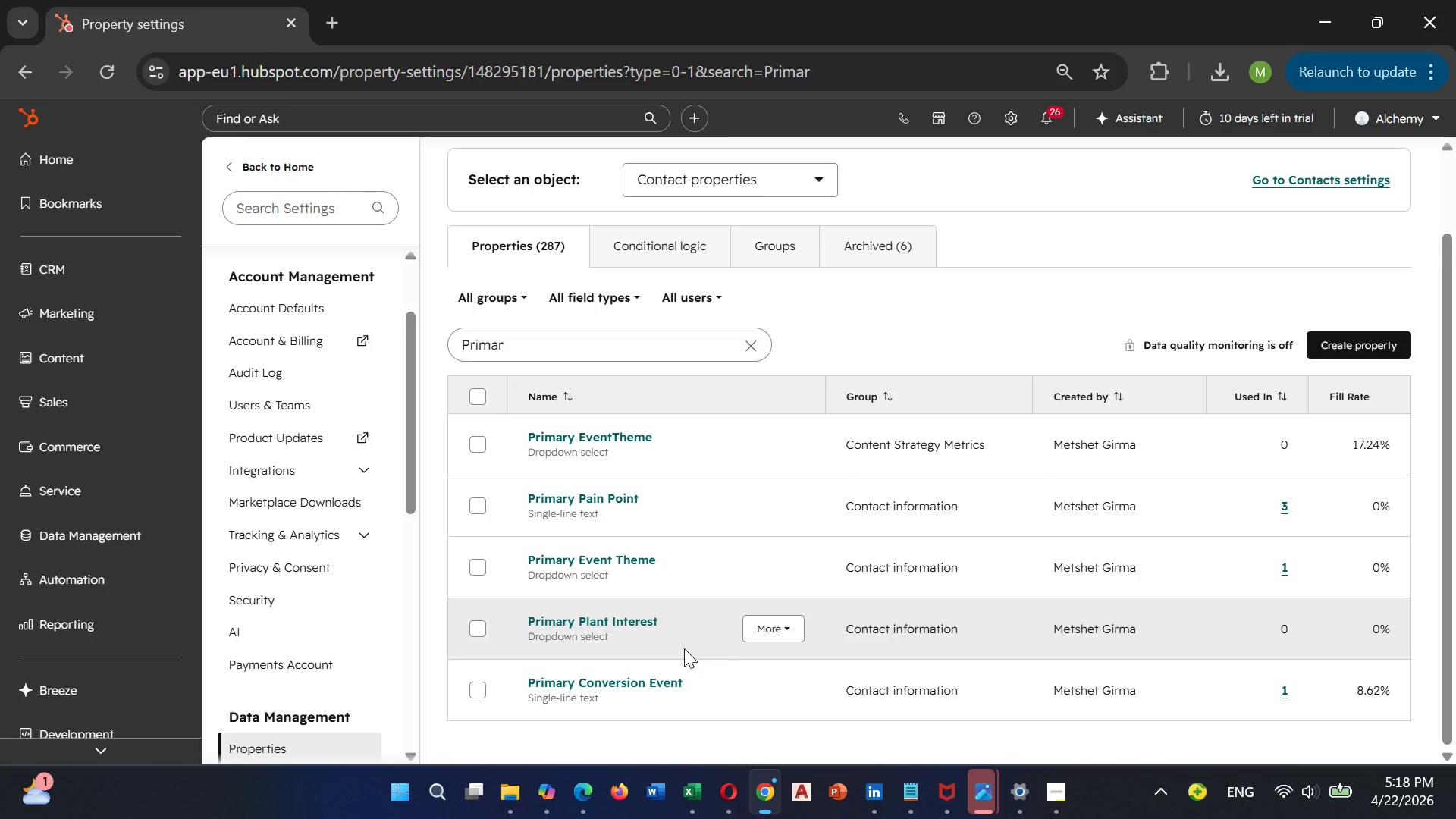 
wait(13.69)
 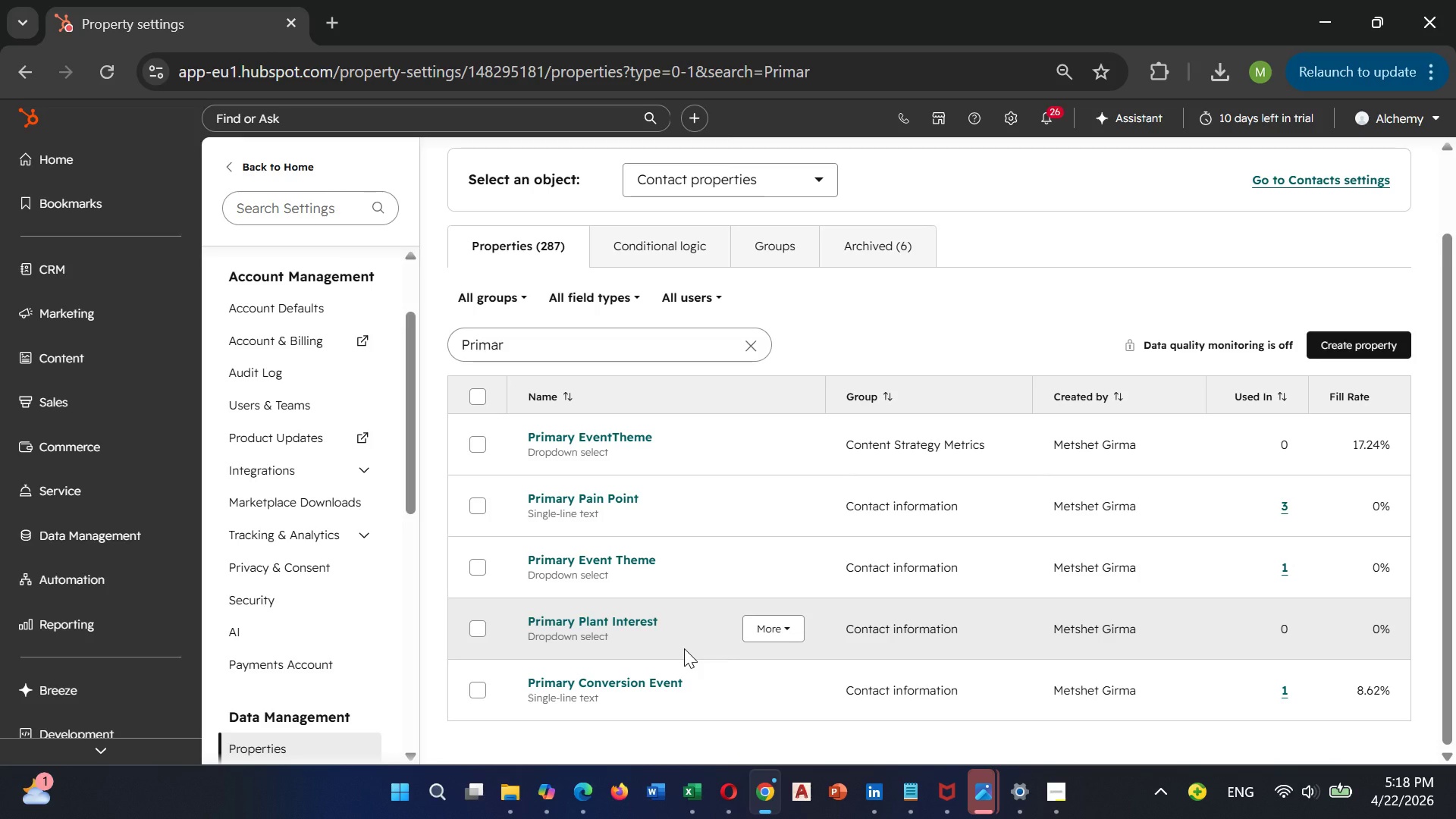 
scroll: coordinate [711, 610], scroll_direction: up, amount: 5.0
 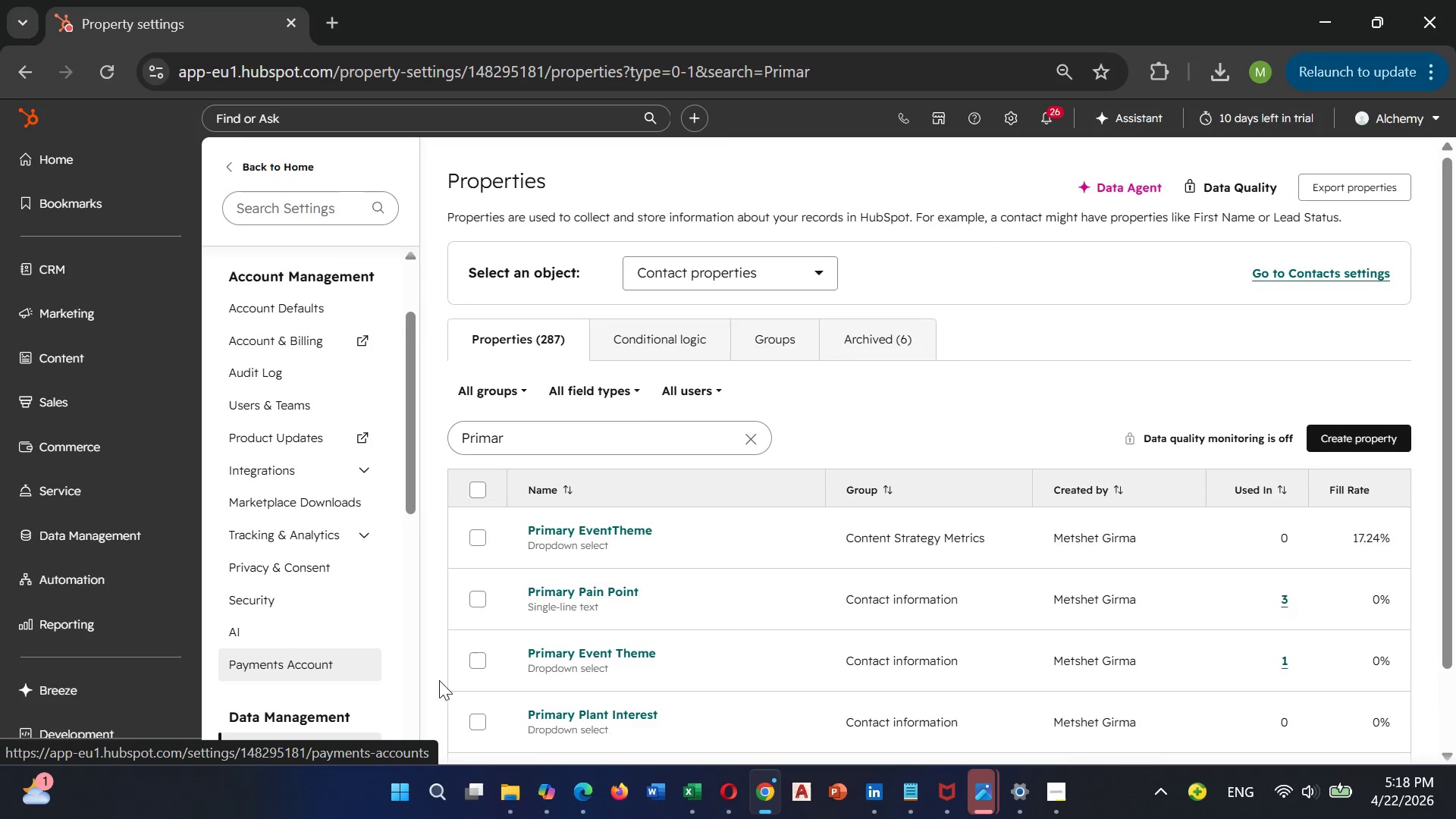 
scroll: coordinate [460, 684], scroll_direction: none, amount: 0.0
 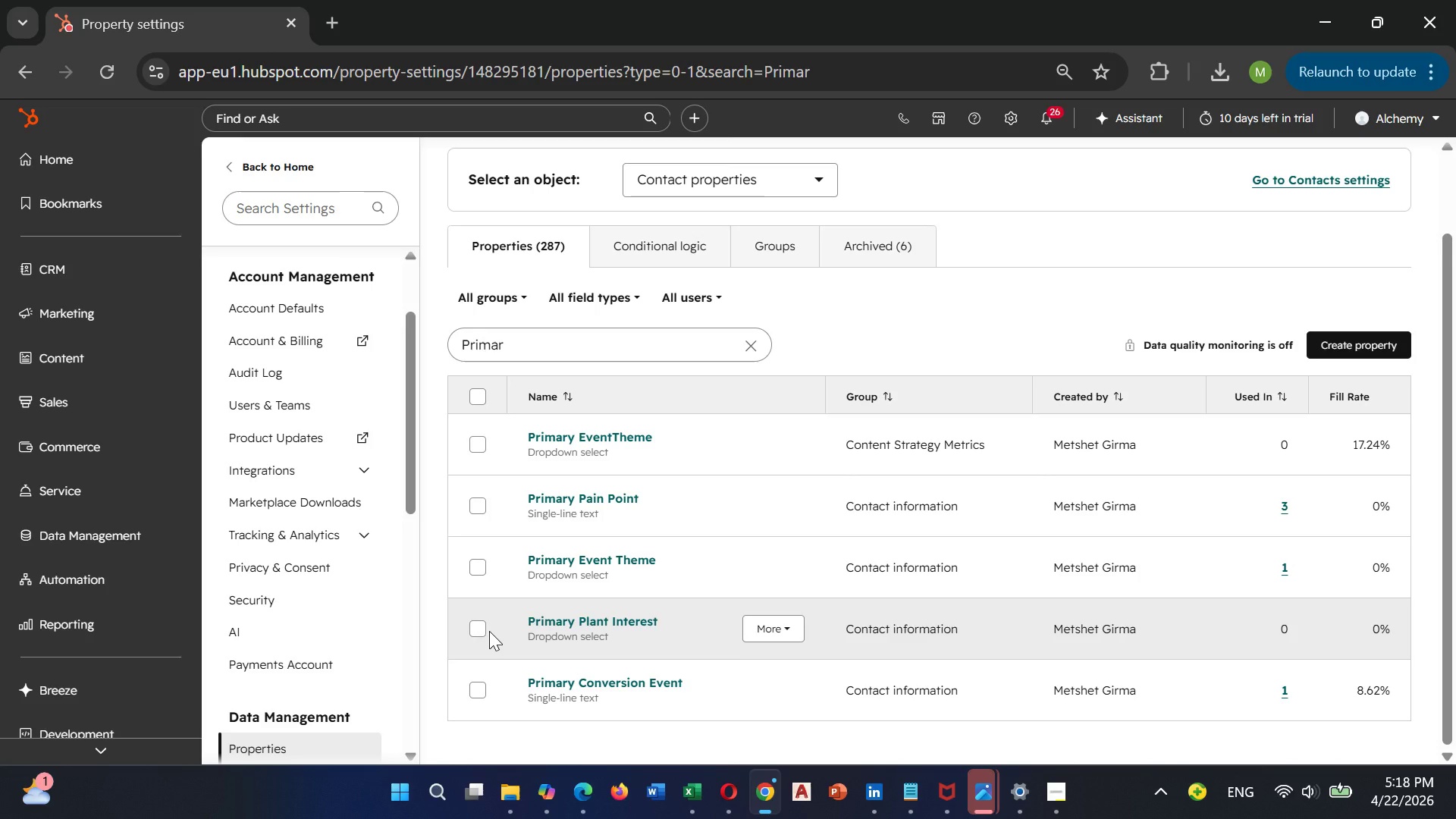 
key(Space)
 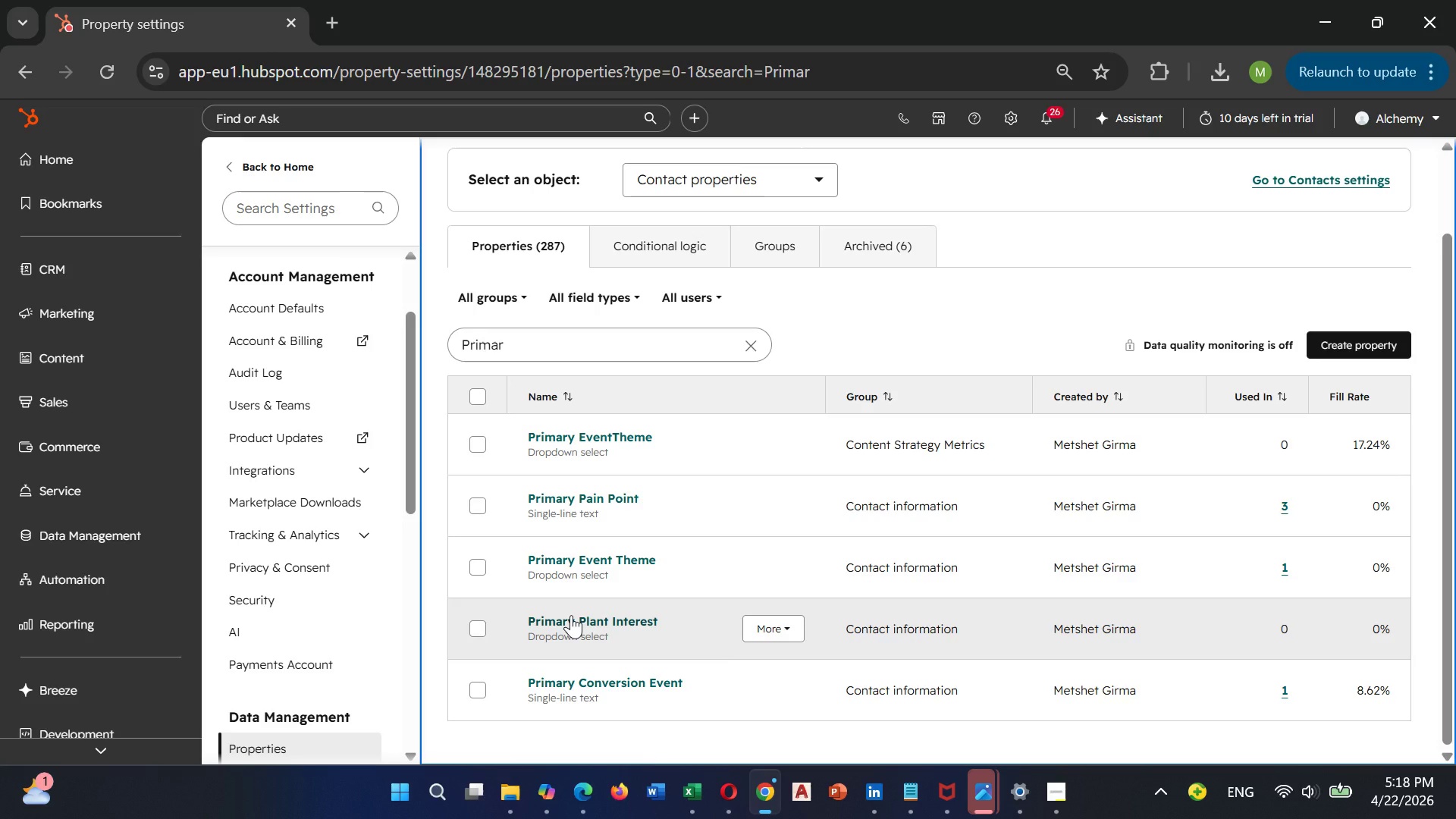 
left_click([571, 615])
 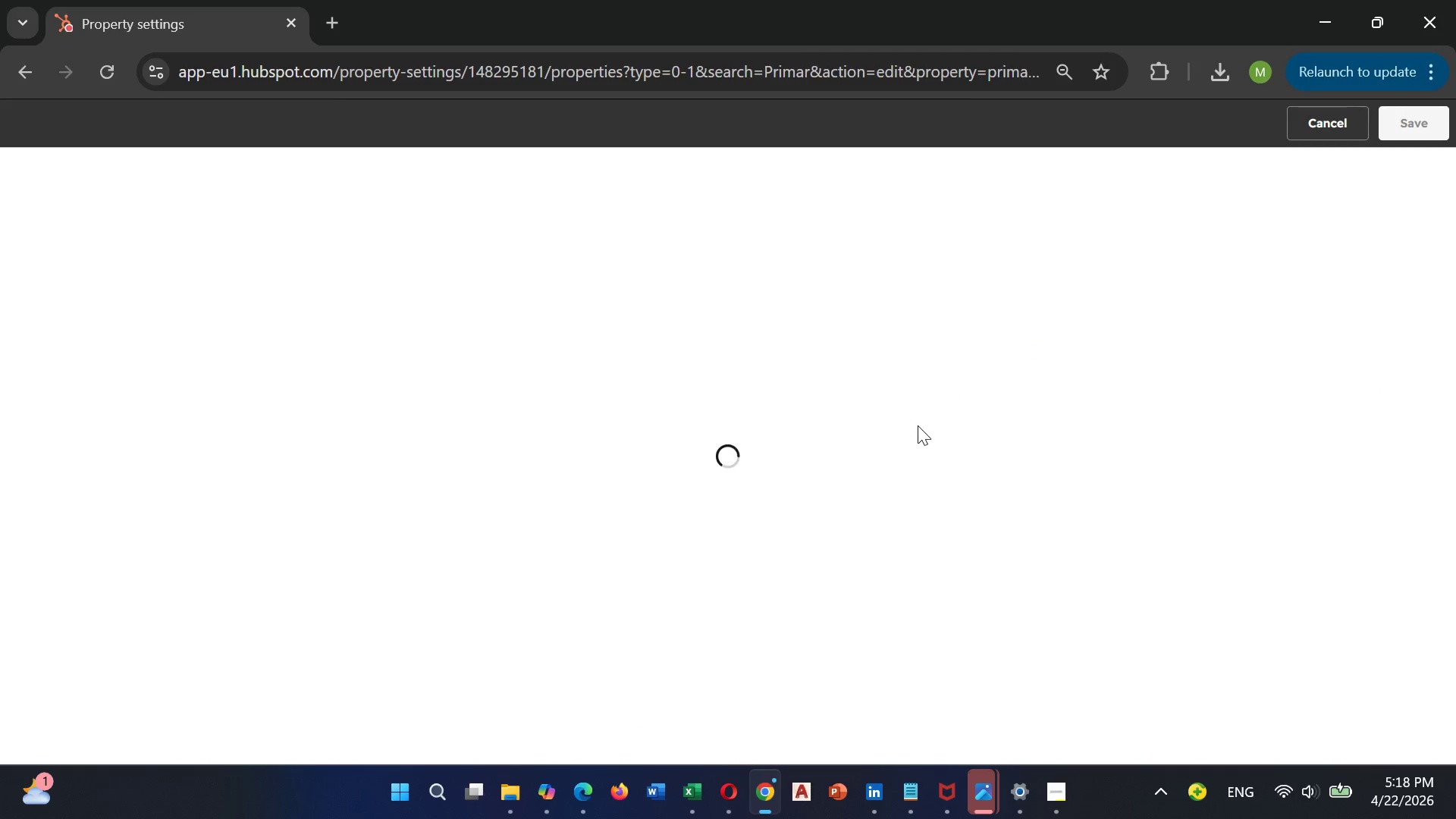 
wait(5.94)
 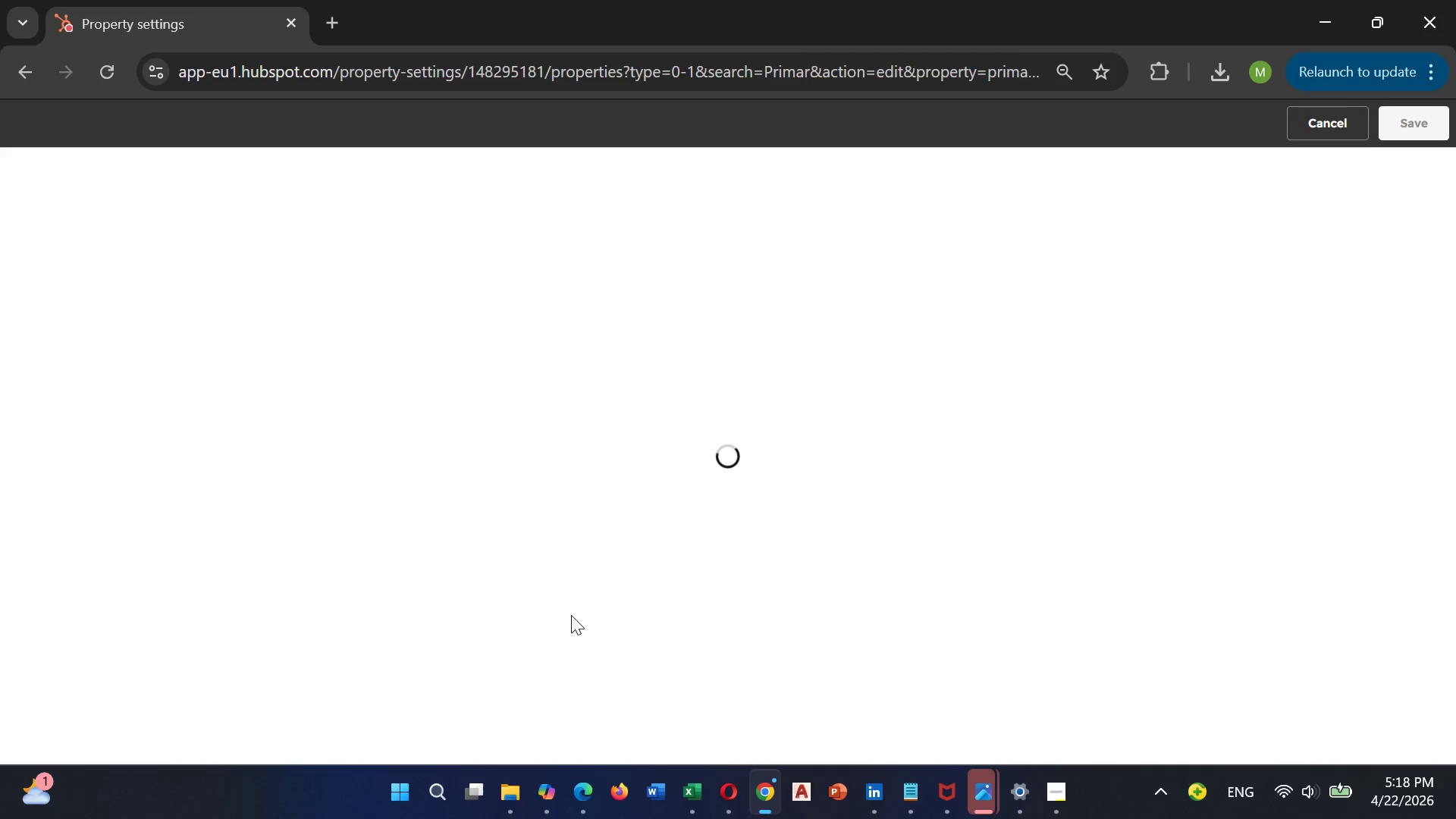 
scroll: coordinate [911, 421], scroll_direction: none, amount: 0.0
 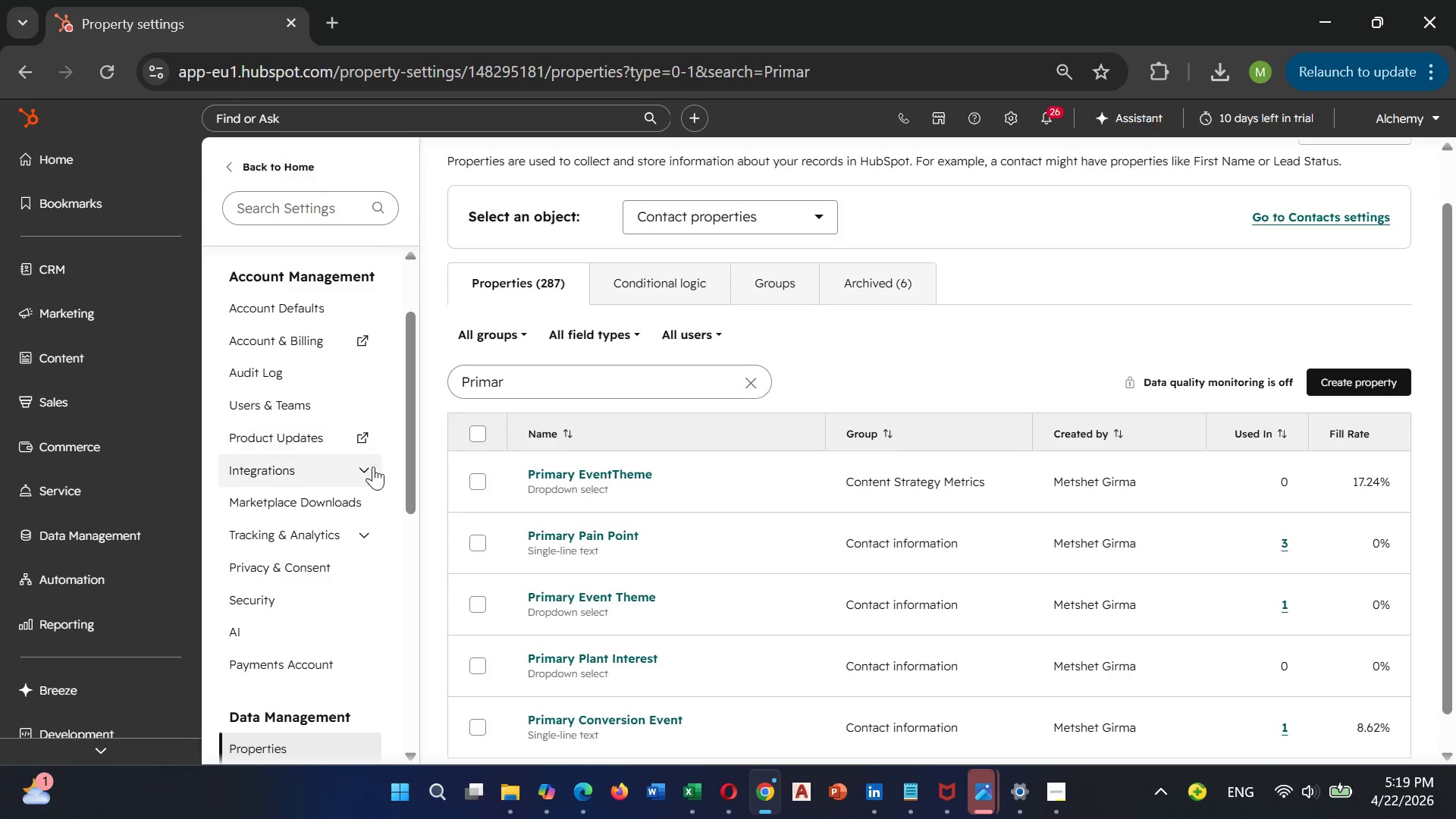 
scroll: coordinate [256, 588], scroll_direction: down, amount: 2.0
 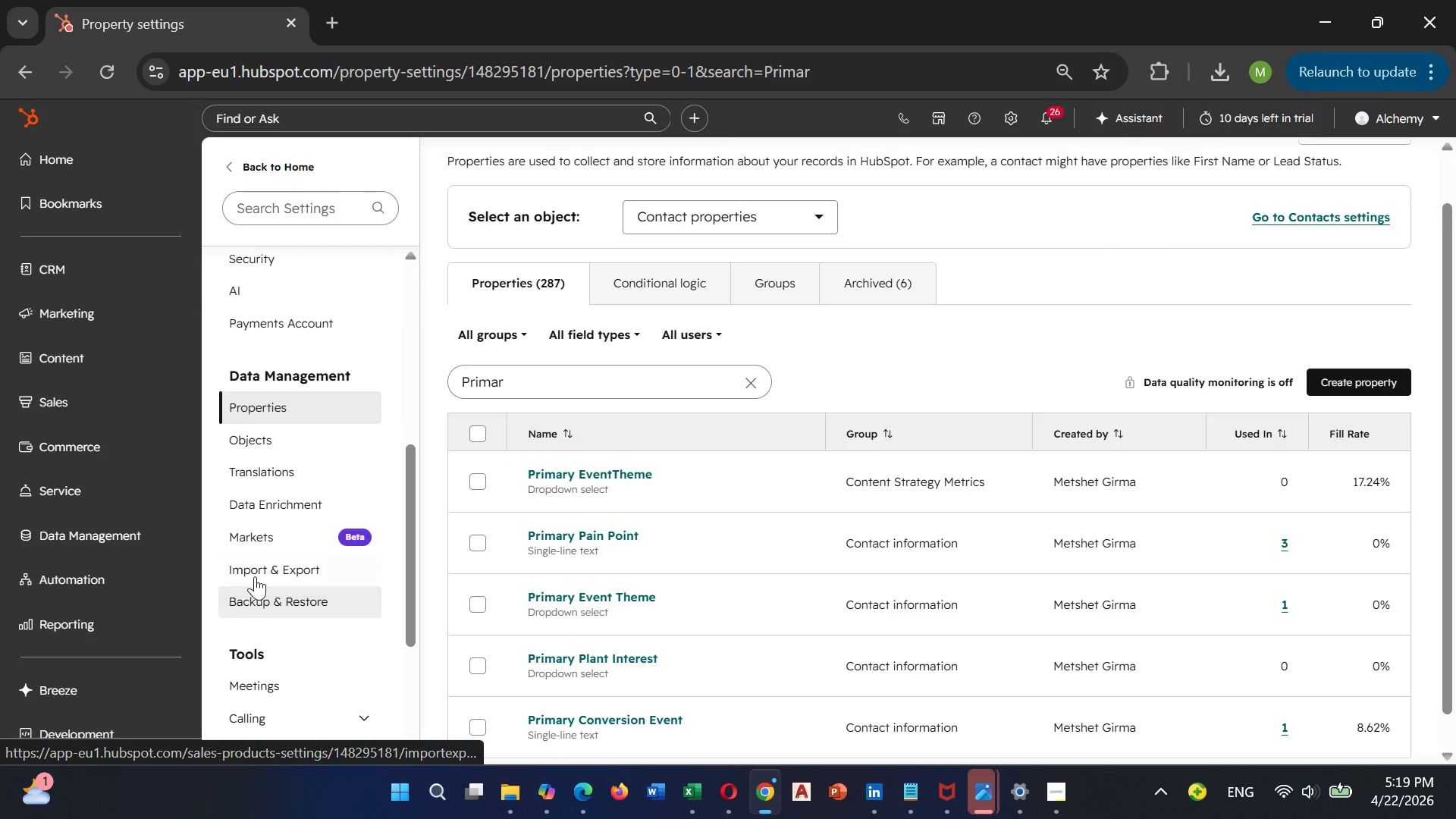 
left_click([256, 573])
 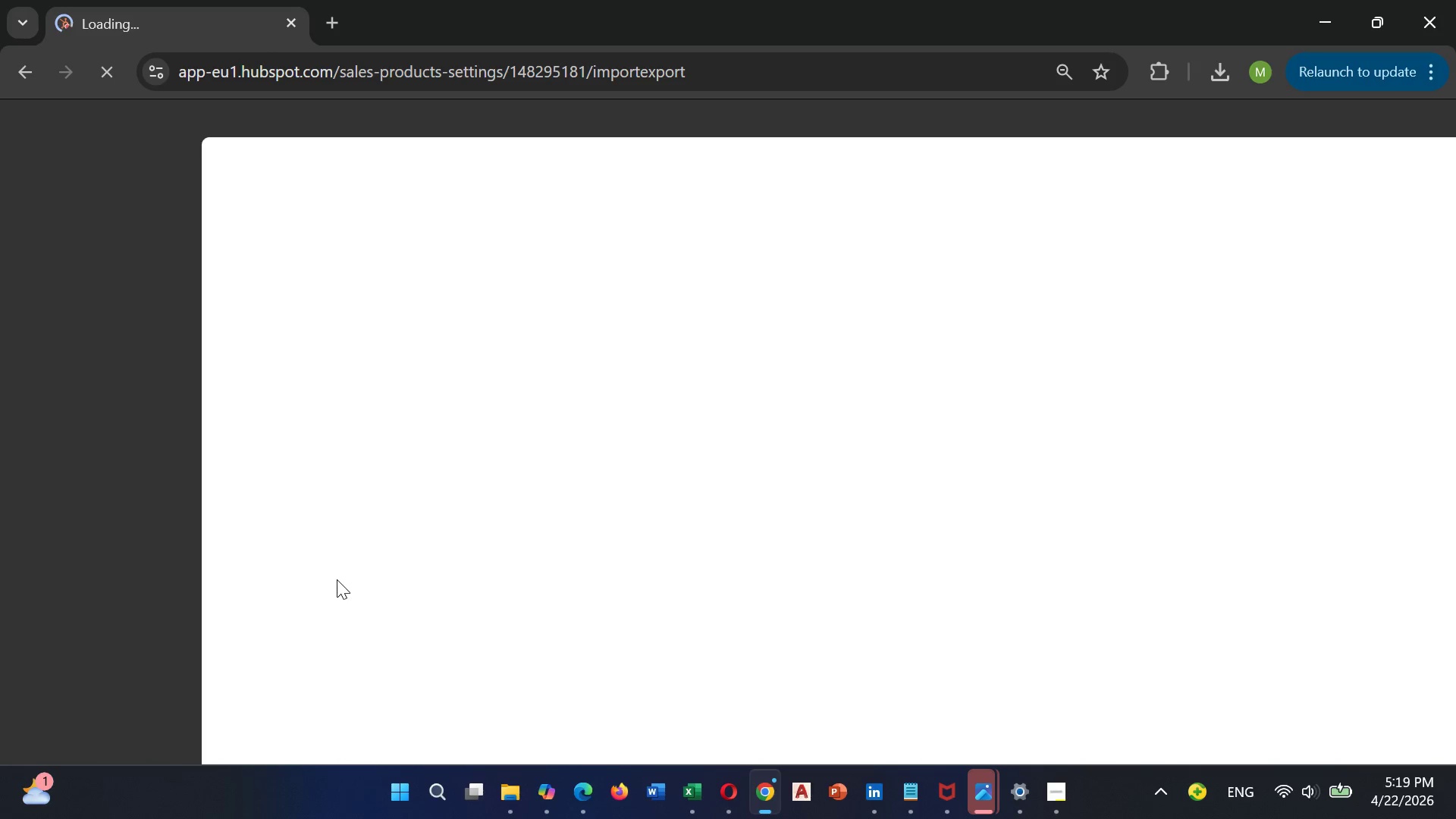 
wait(15.11)
 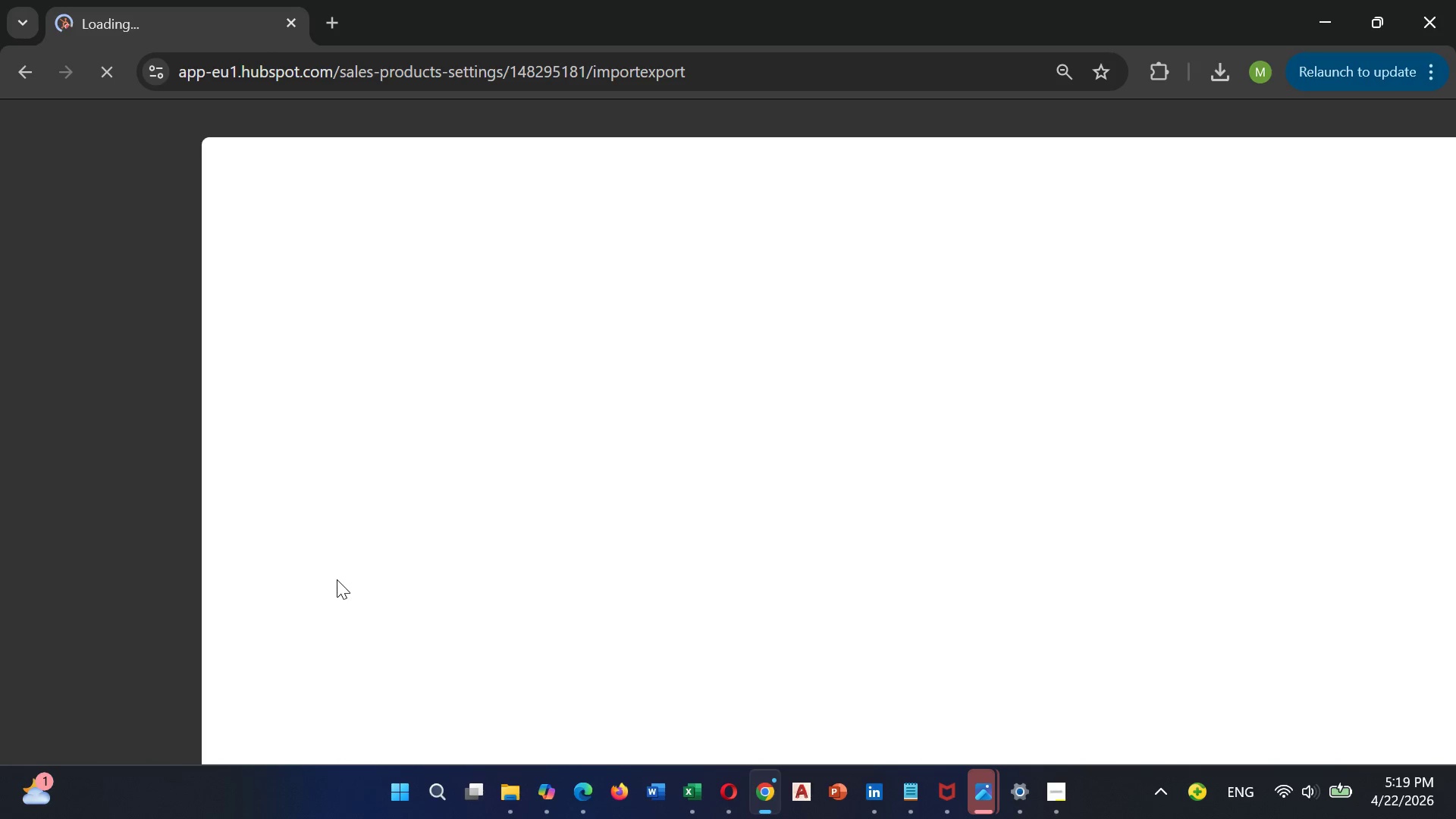 
left_click([1326, 309])
 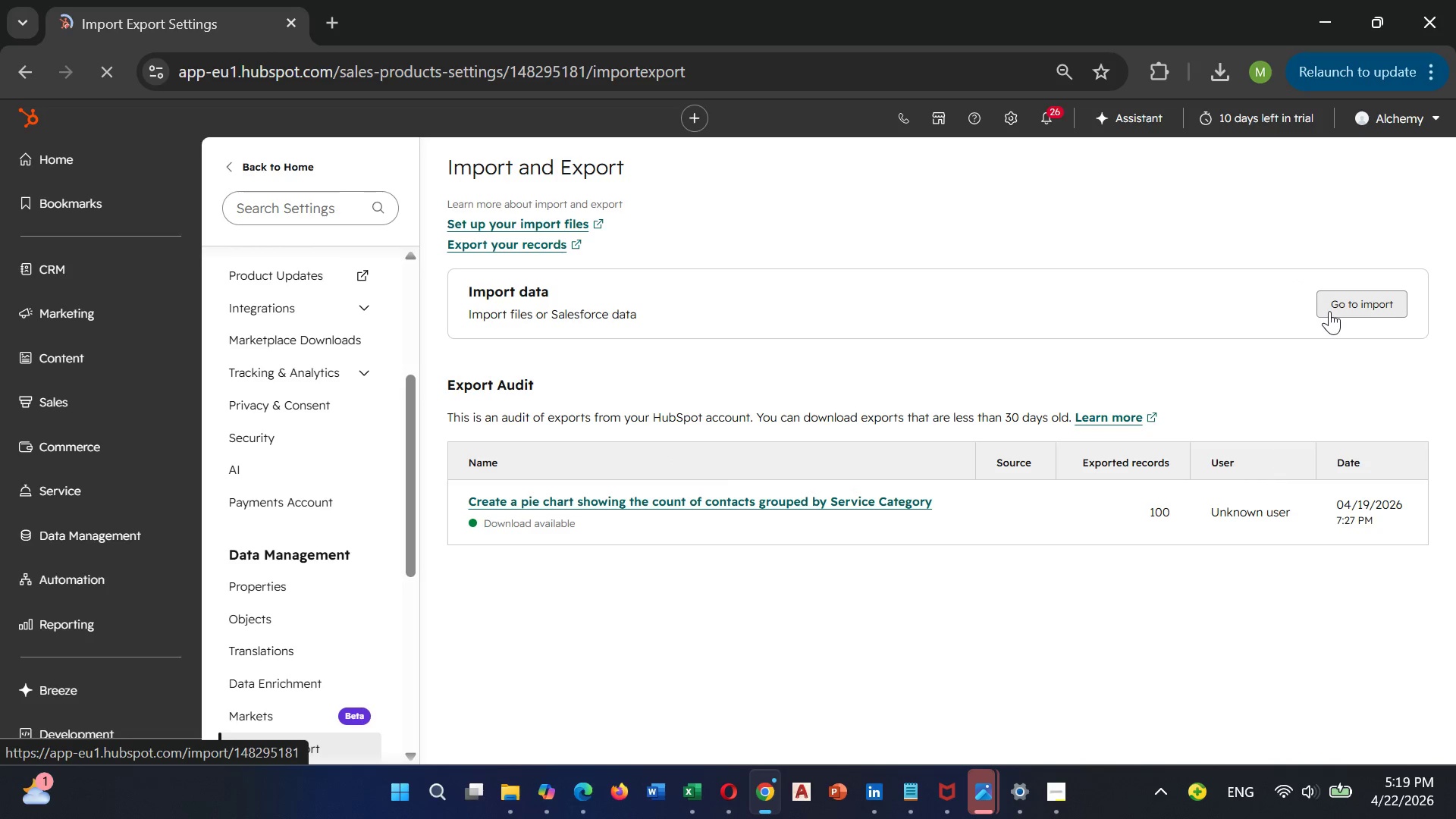 
wait(11.05)
 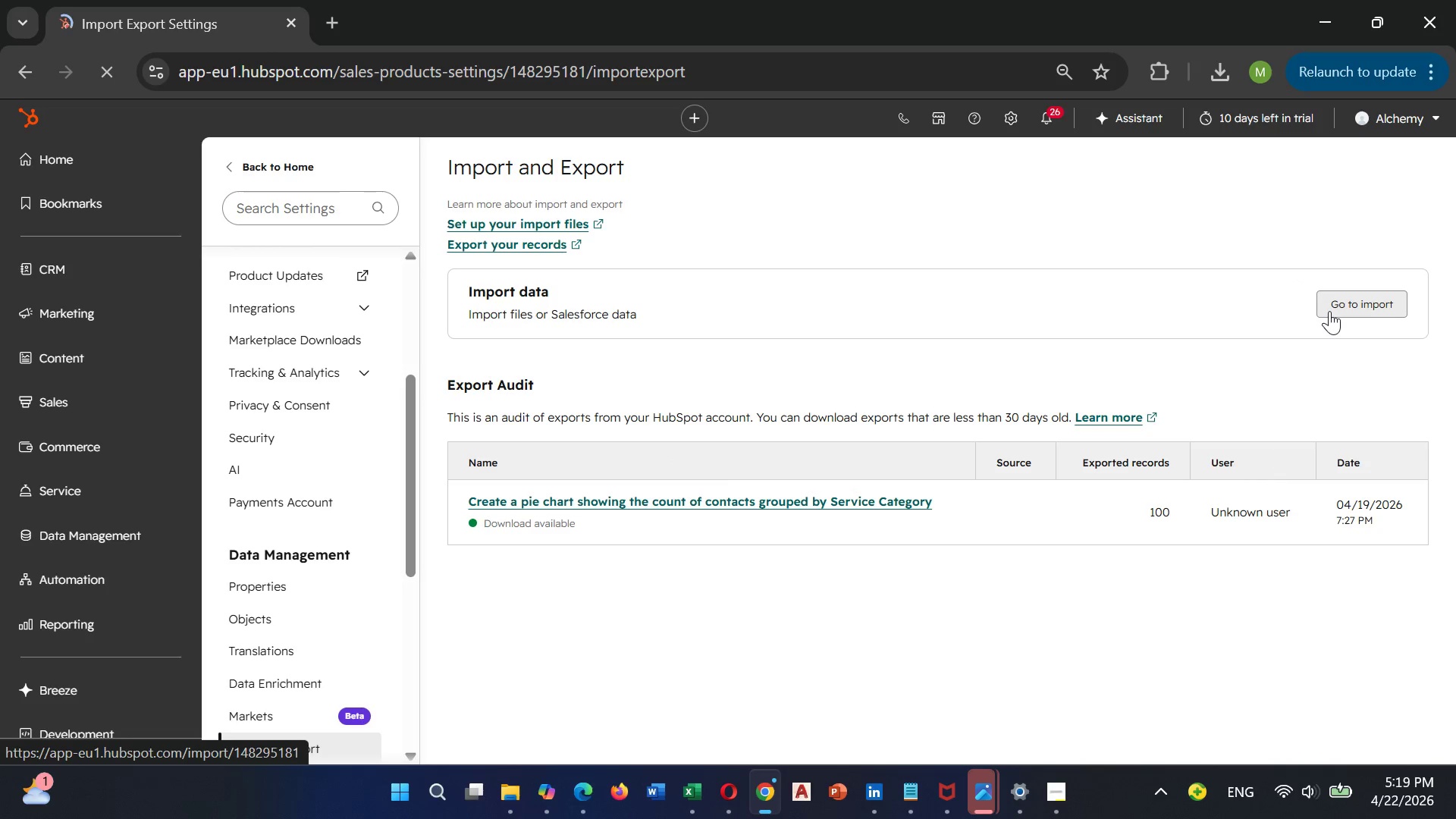 
left_click([1329, 310])
 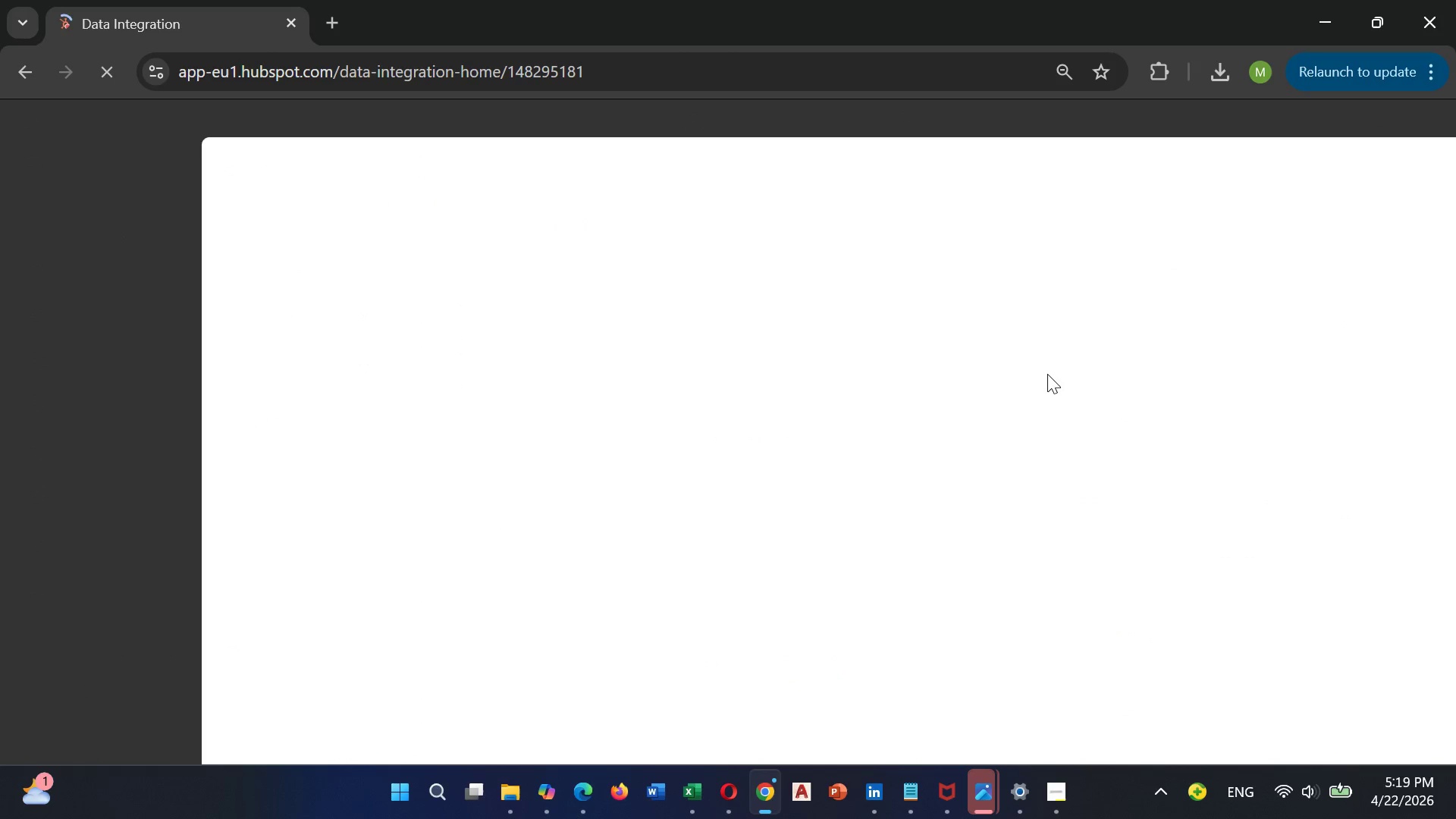 
wait(7.59)
 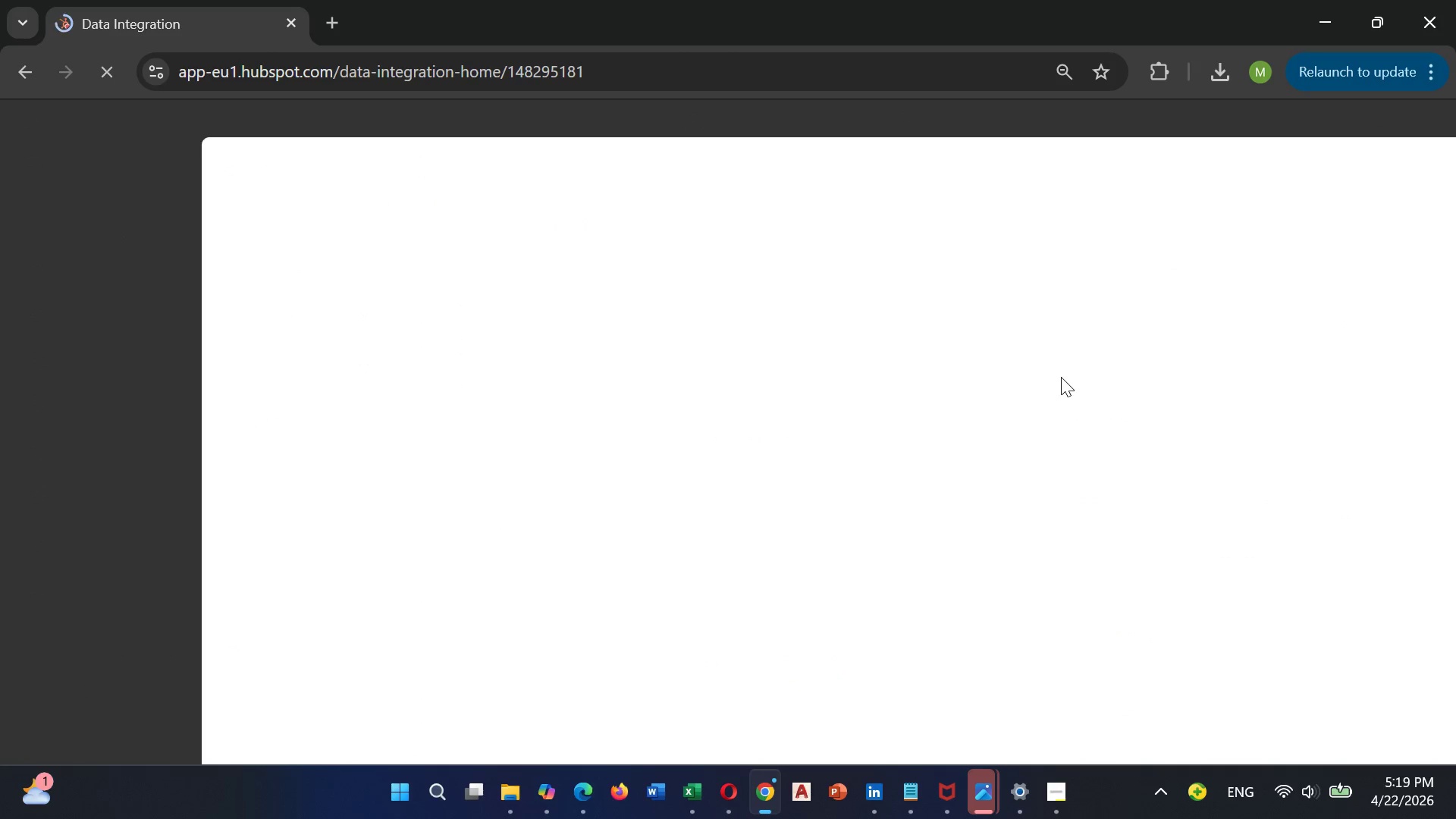 
scroll: coordinate [1047, 374], scroll_direction: none, amount: 0.0
 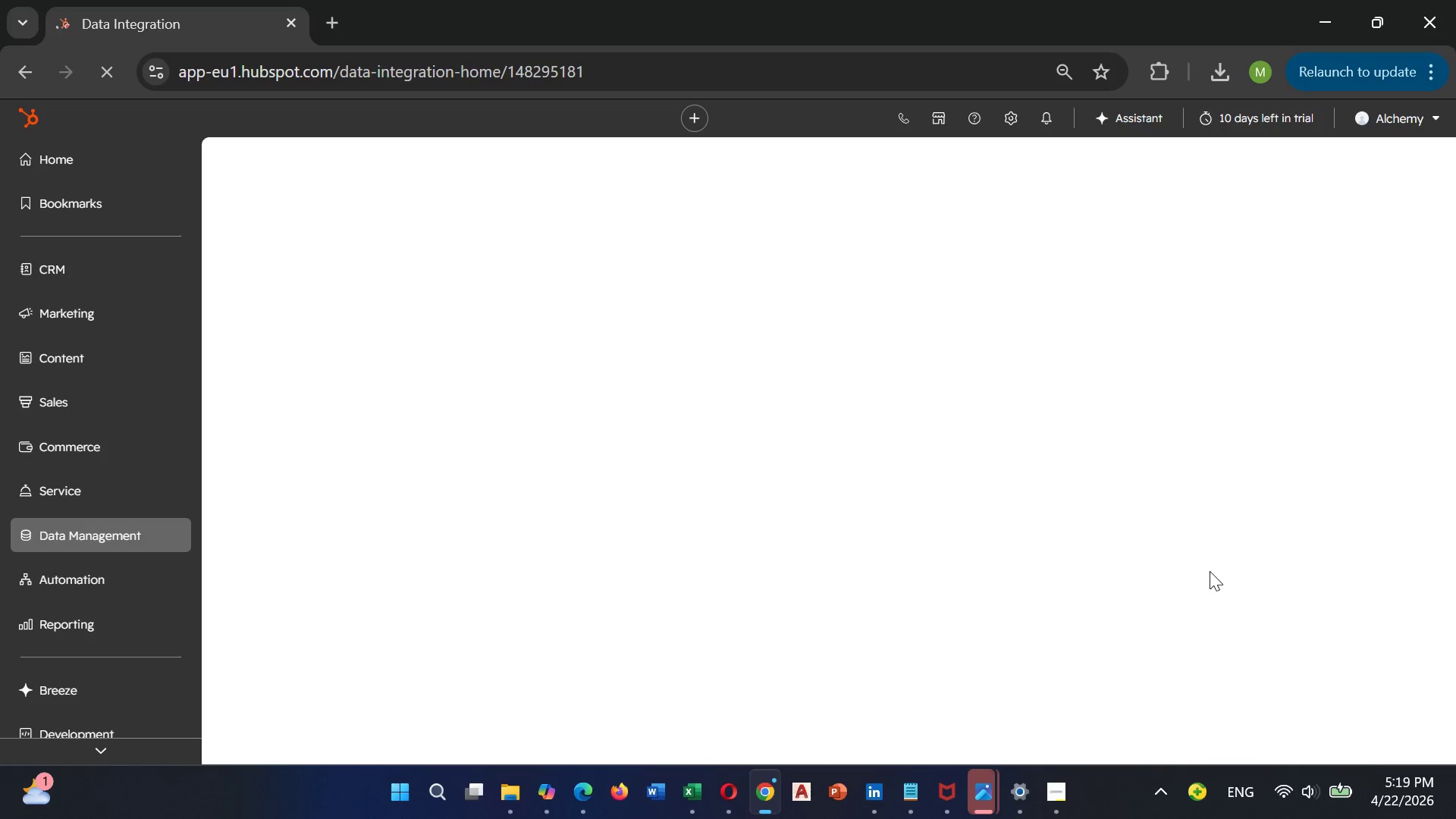 
wait(12.35)
 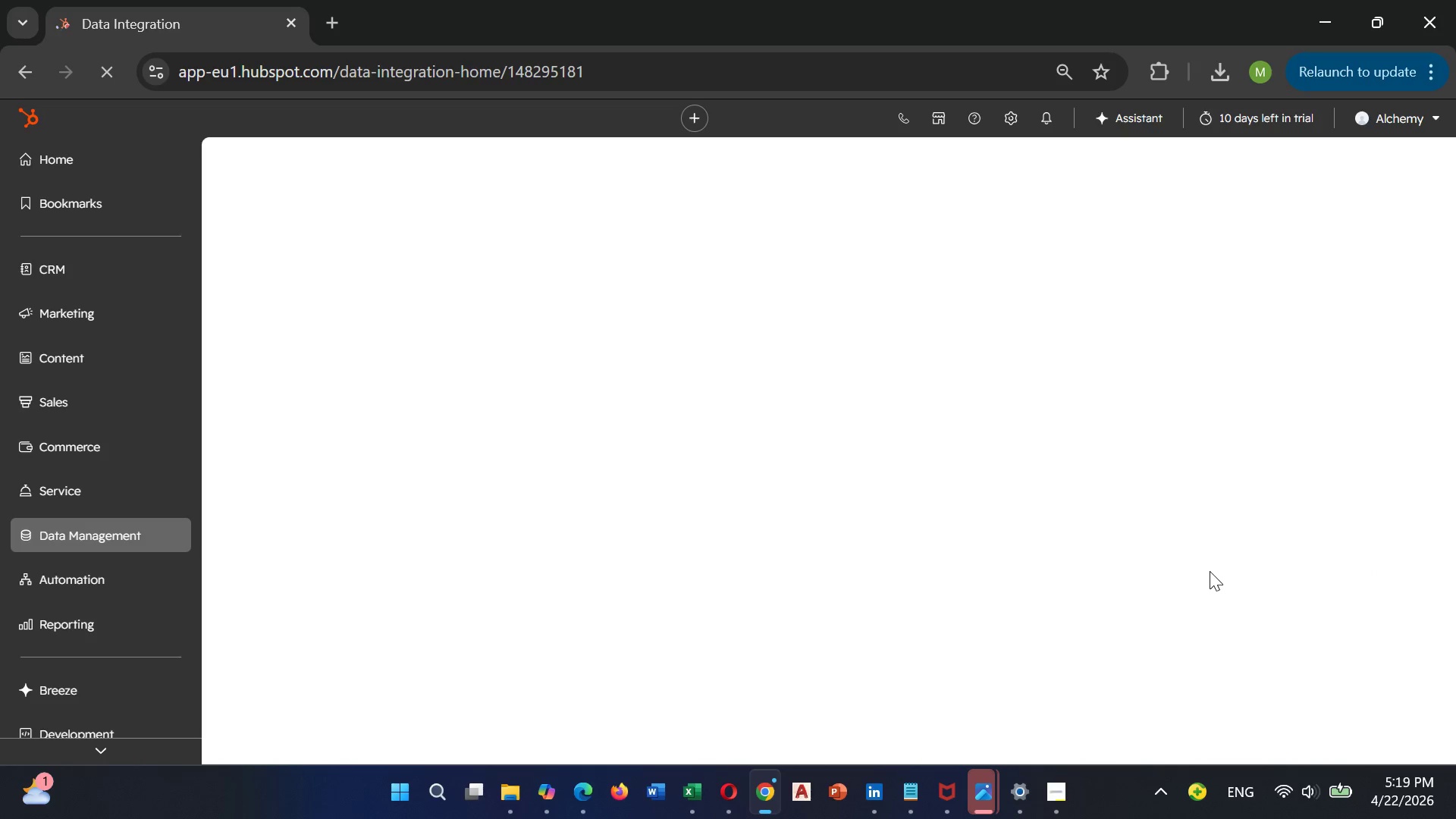 
left_click_drag(start_coordinate=[373, 460], to_coordinate=[373, 463])
 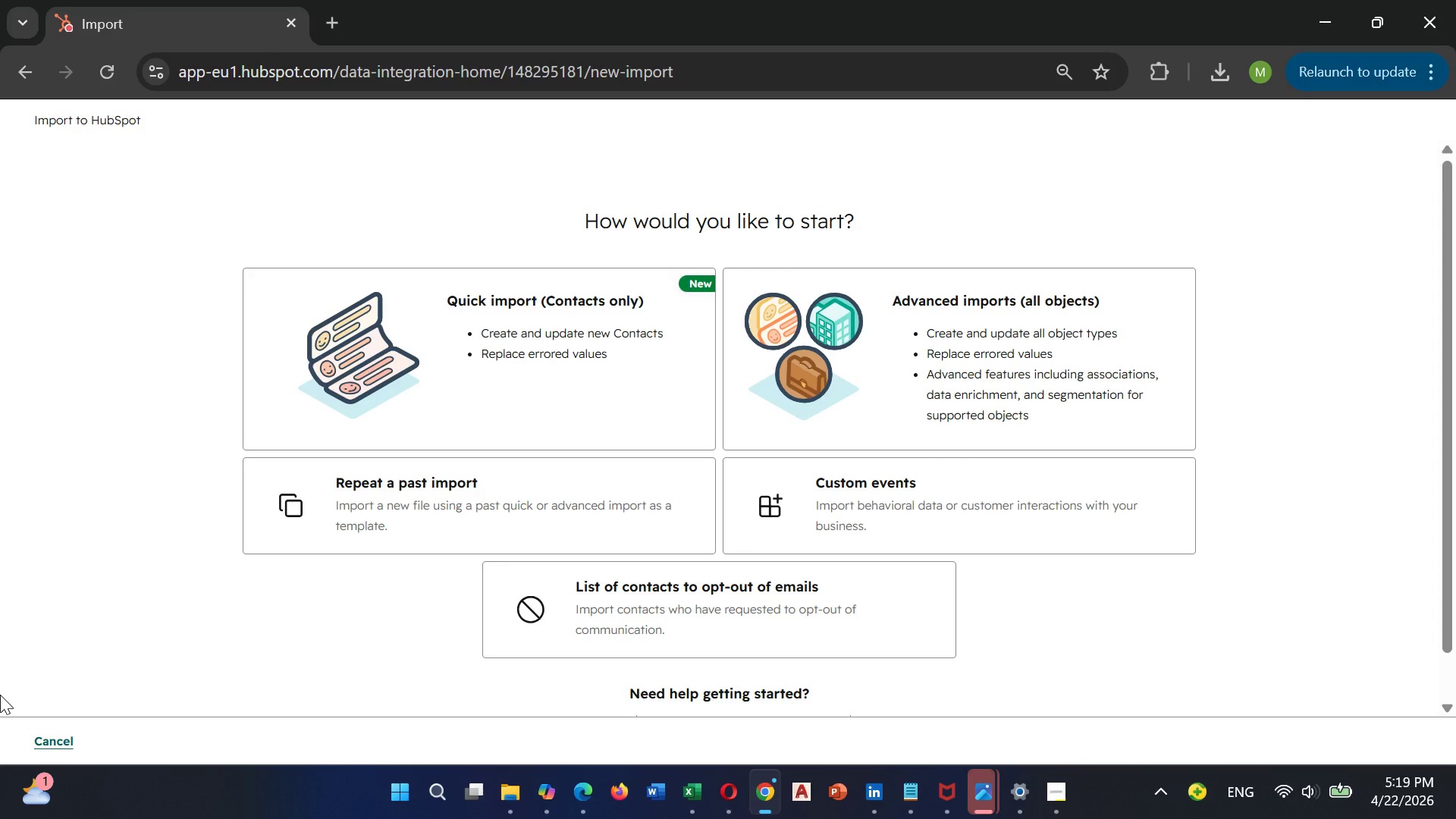 
wait(6.14)
 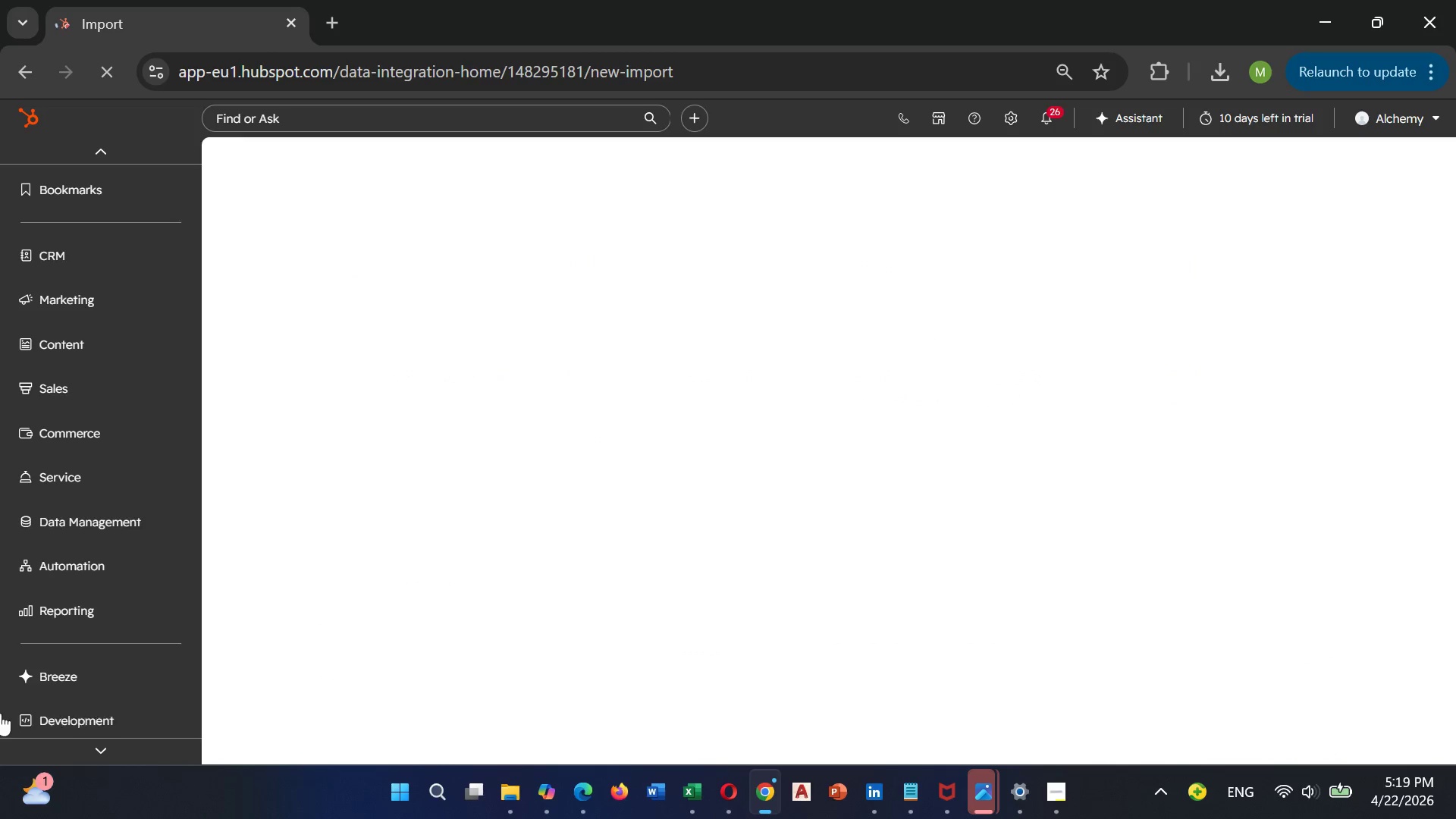 
left_click([581, 419])
 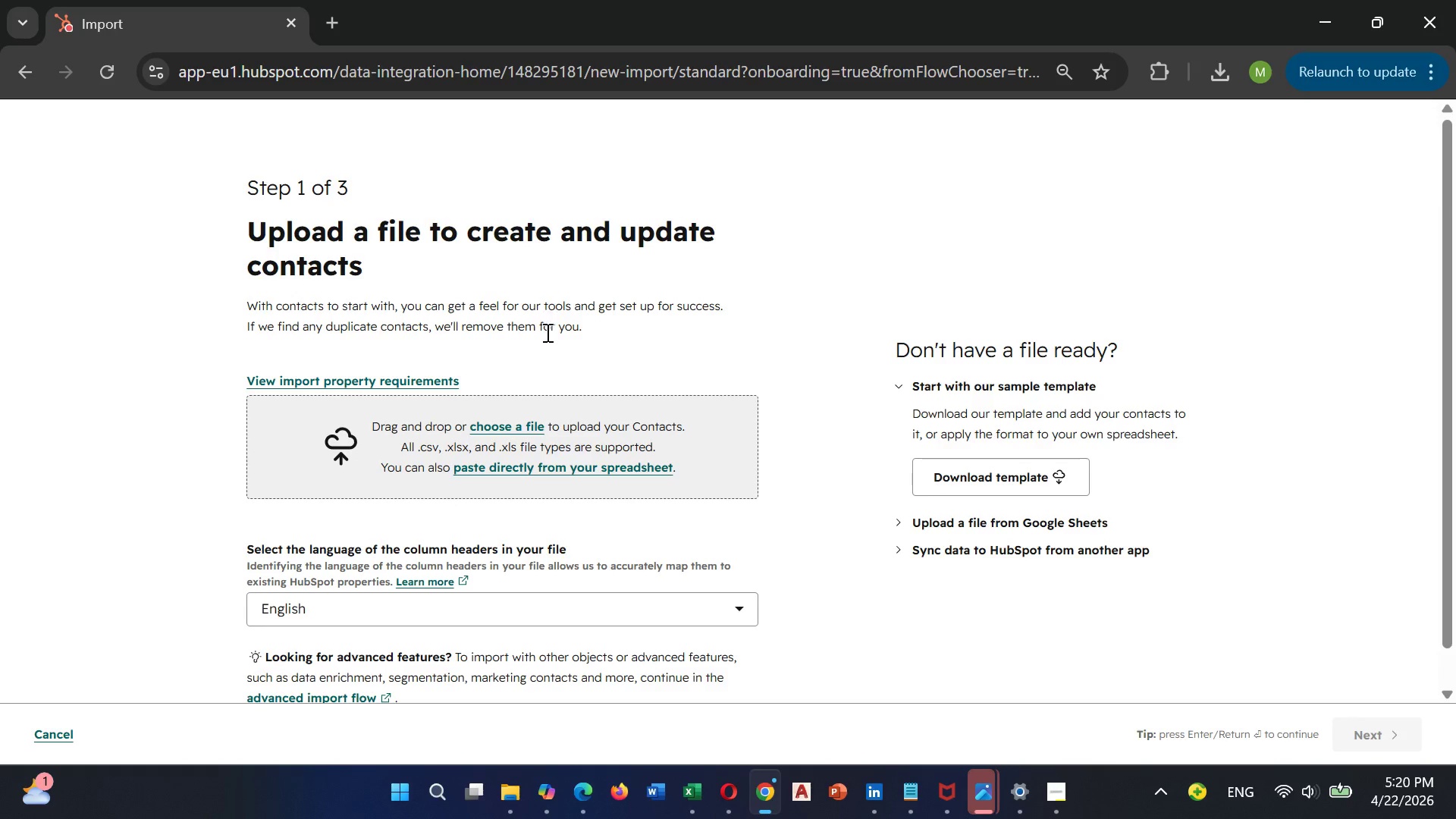 
wait(5.11)
 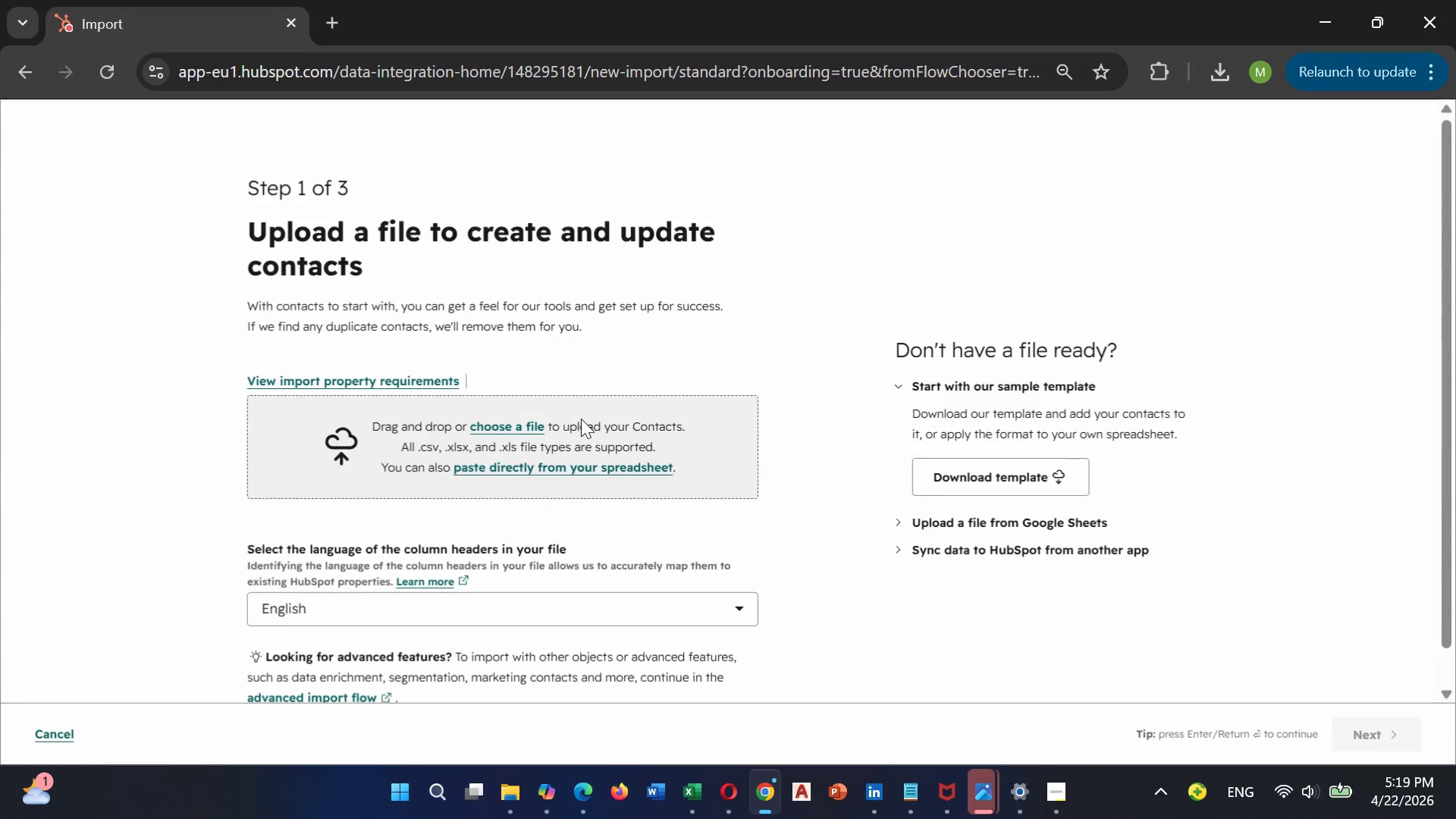 
left_click([504, 430])
 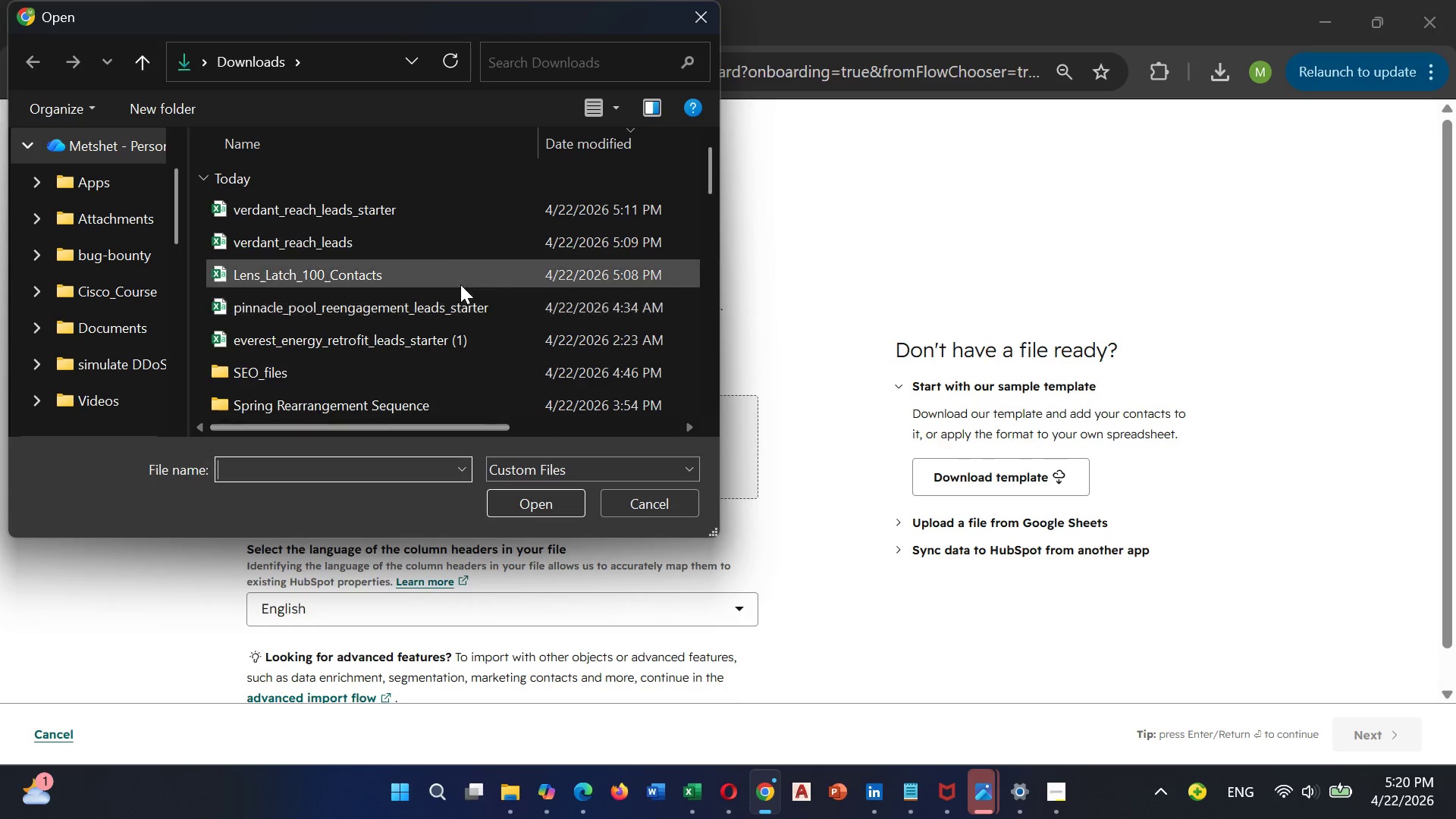 
left_click([422, 207])
 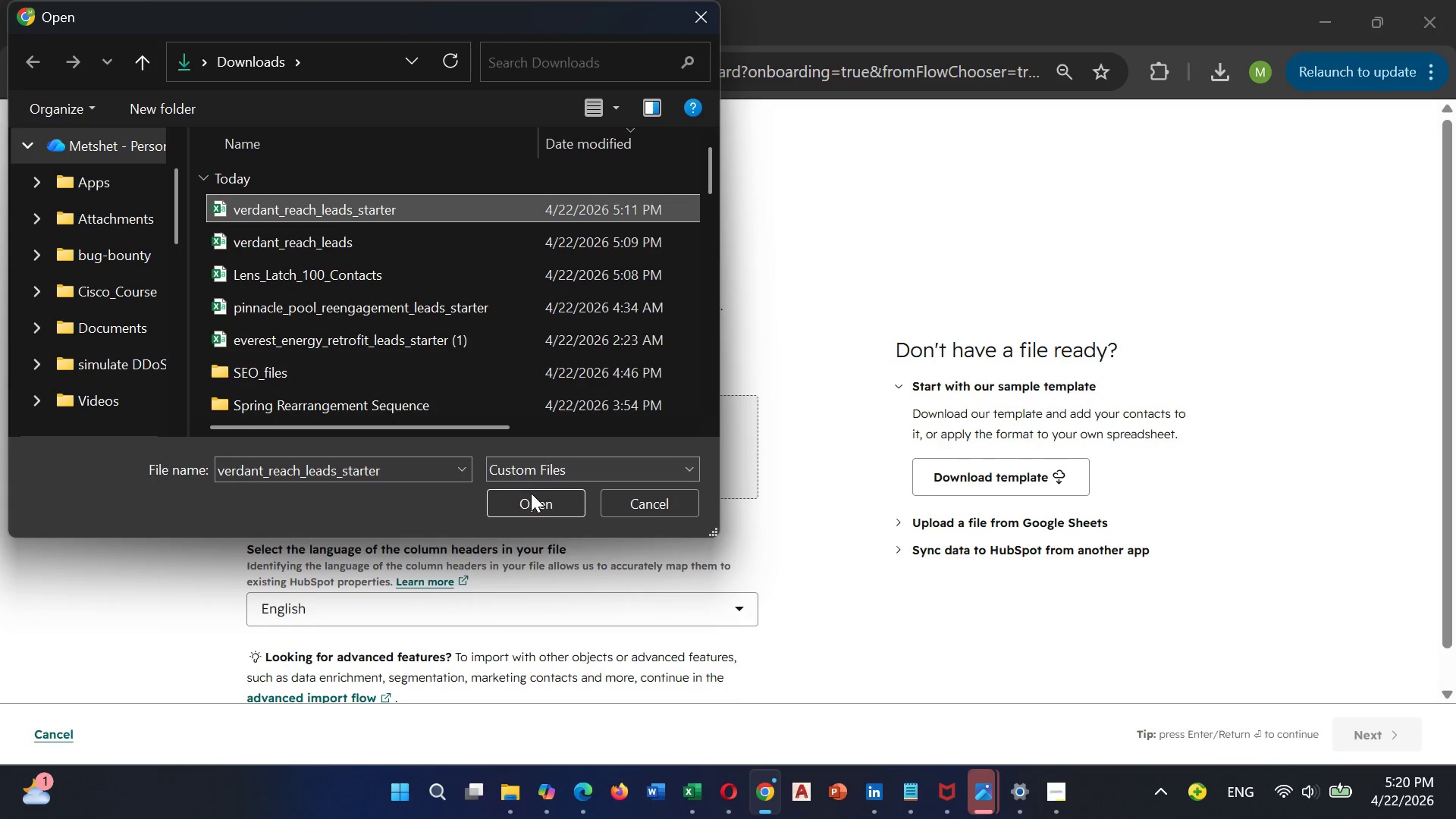 
left_click([533, 502])
 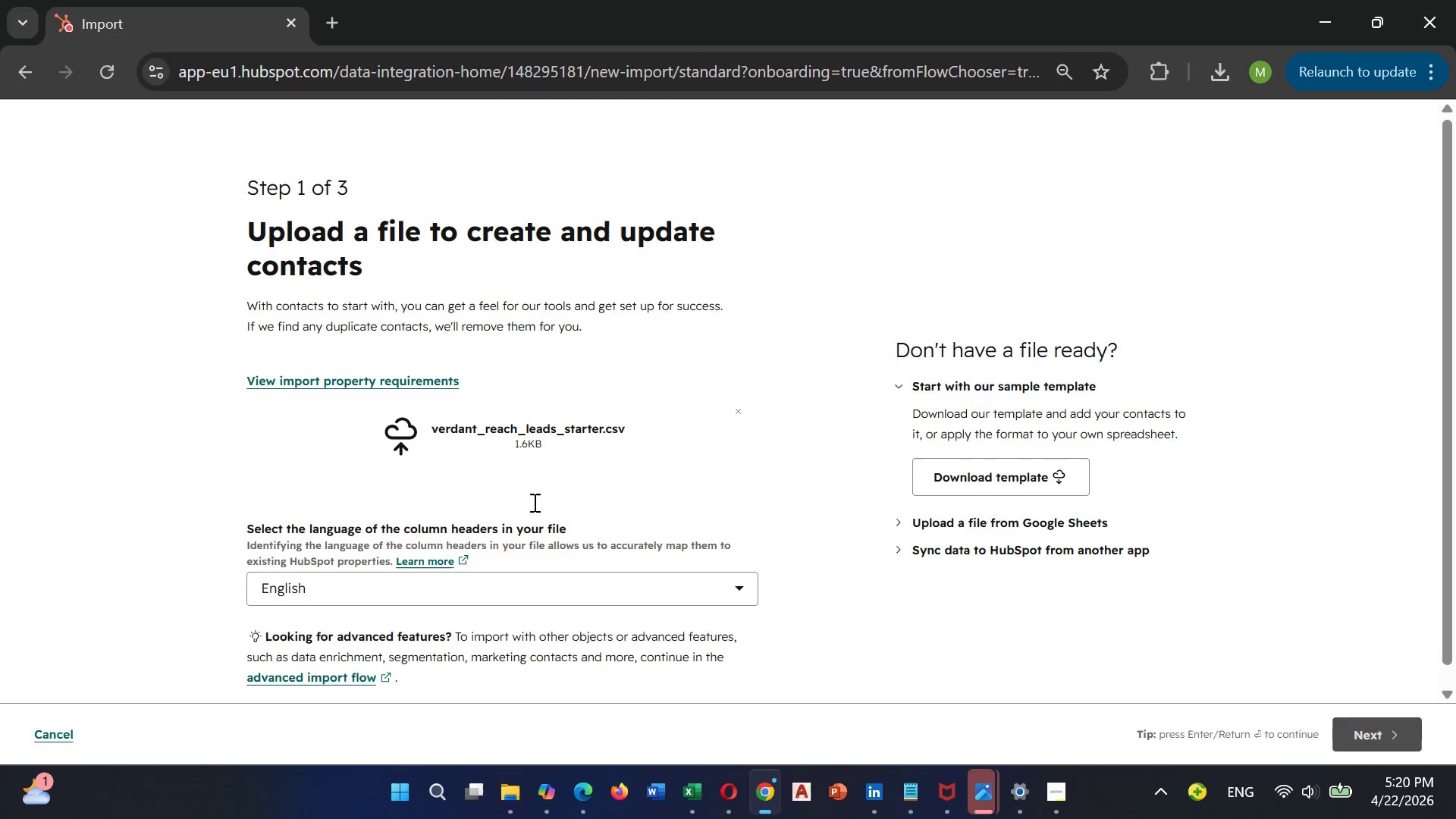 
scroll: coordinate [548, 498], scroll_direction: none, amount: 0.0
 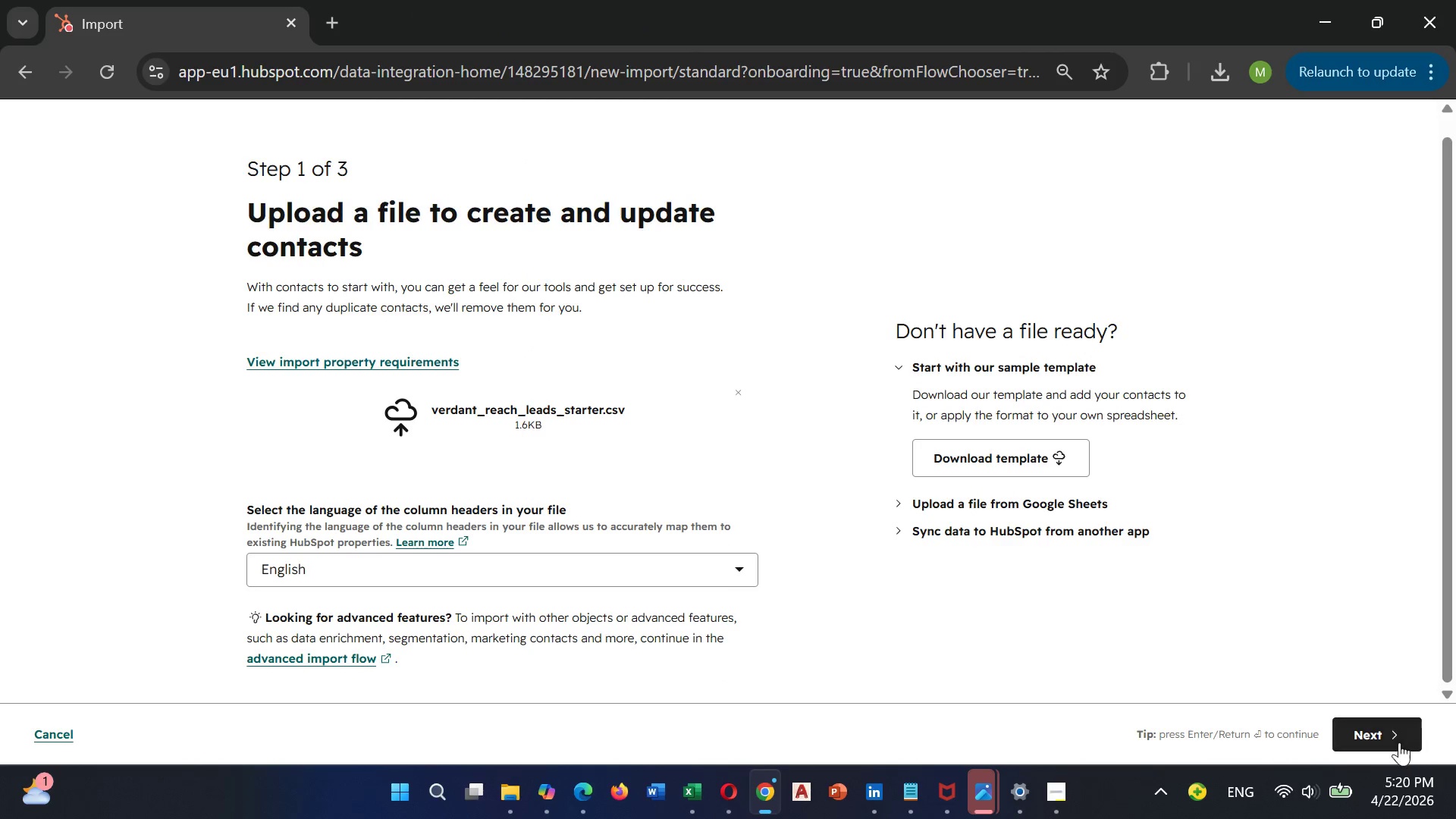 
left_click([1394, 736])
 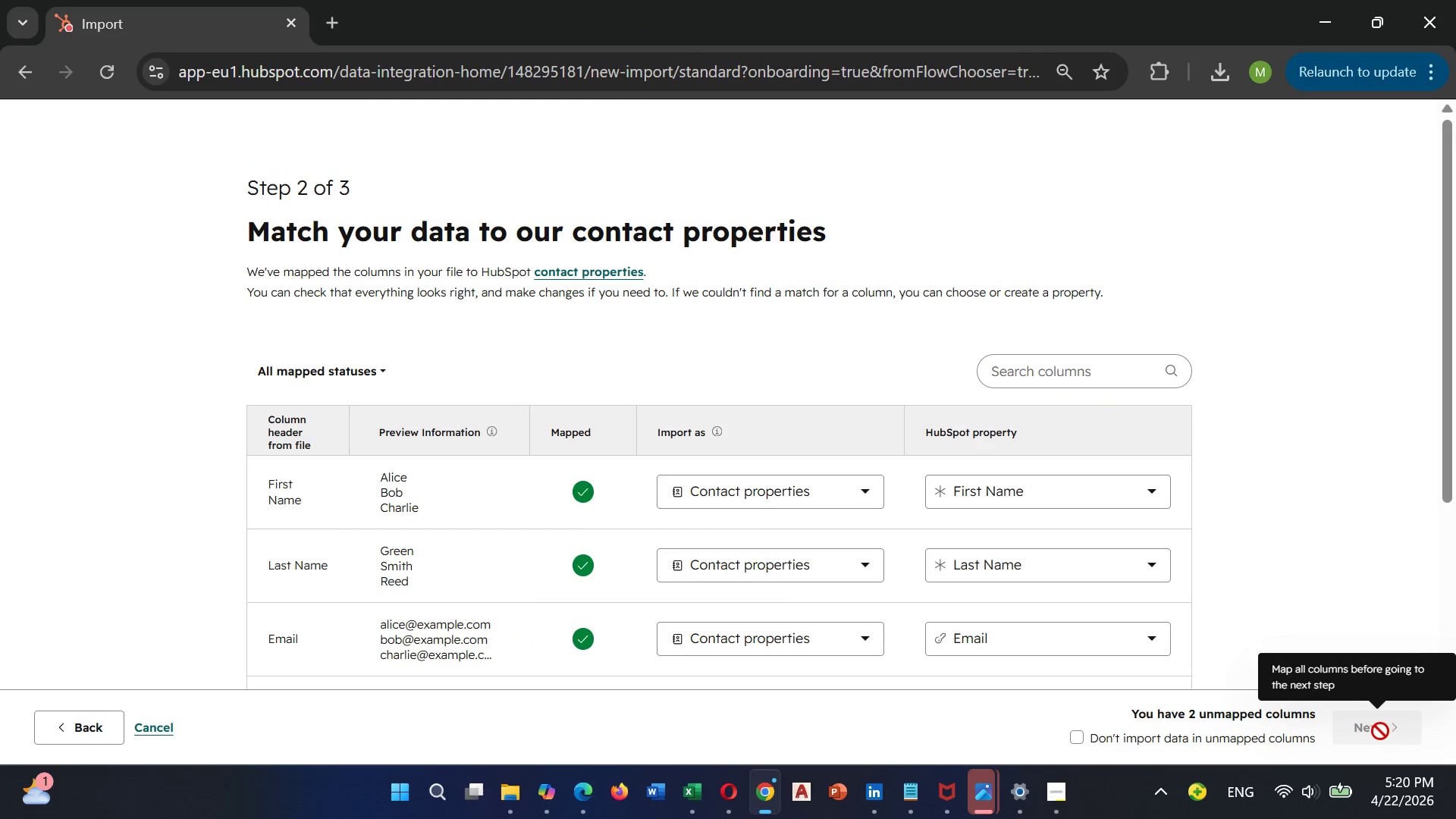 
scroll: coordinate [1134, 592], scroll_direction: down, amount: 3.0
 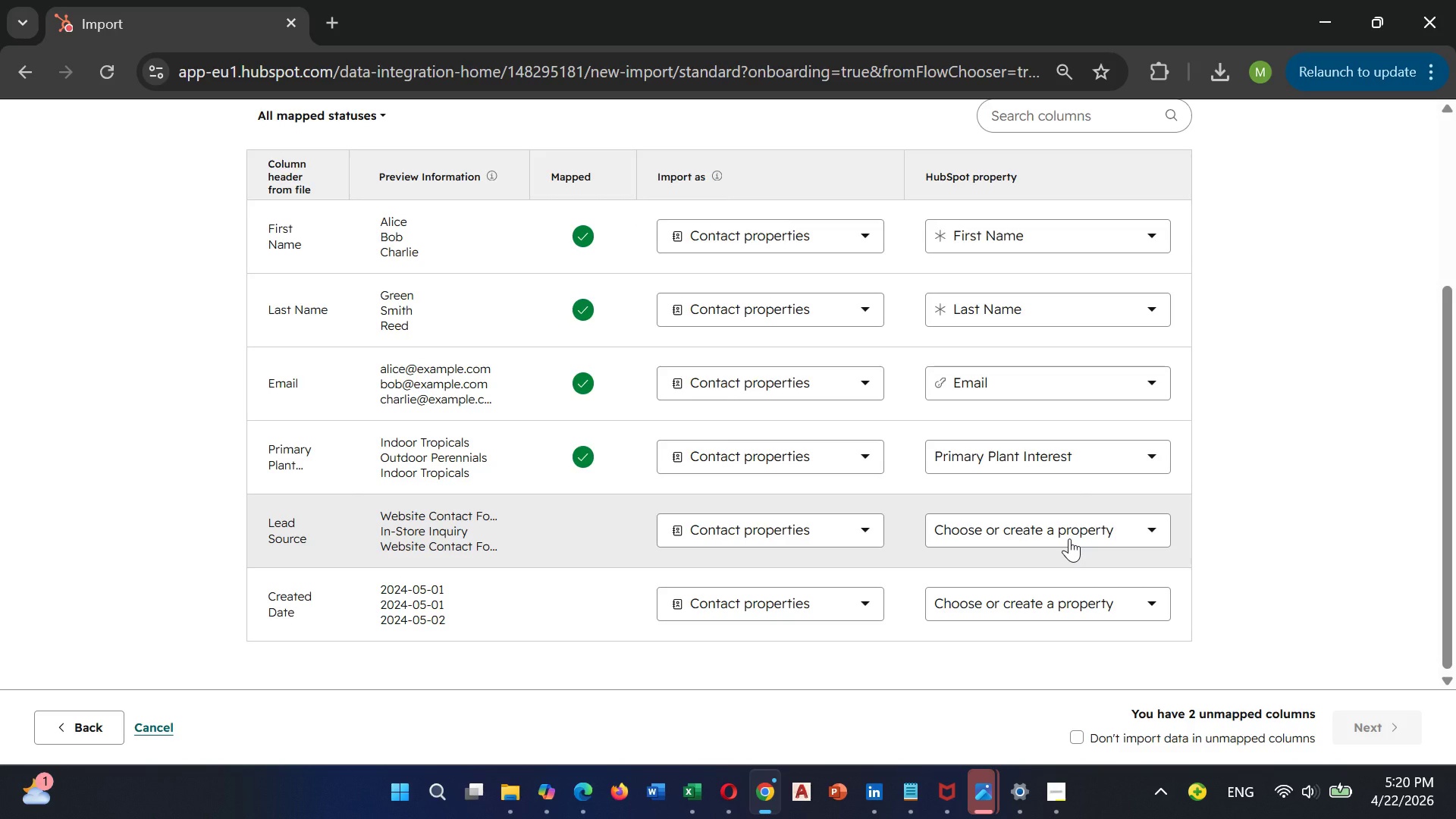 
left_click([1069, 538])
 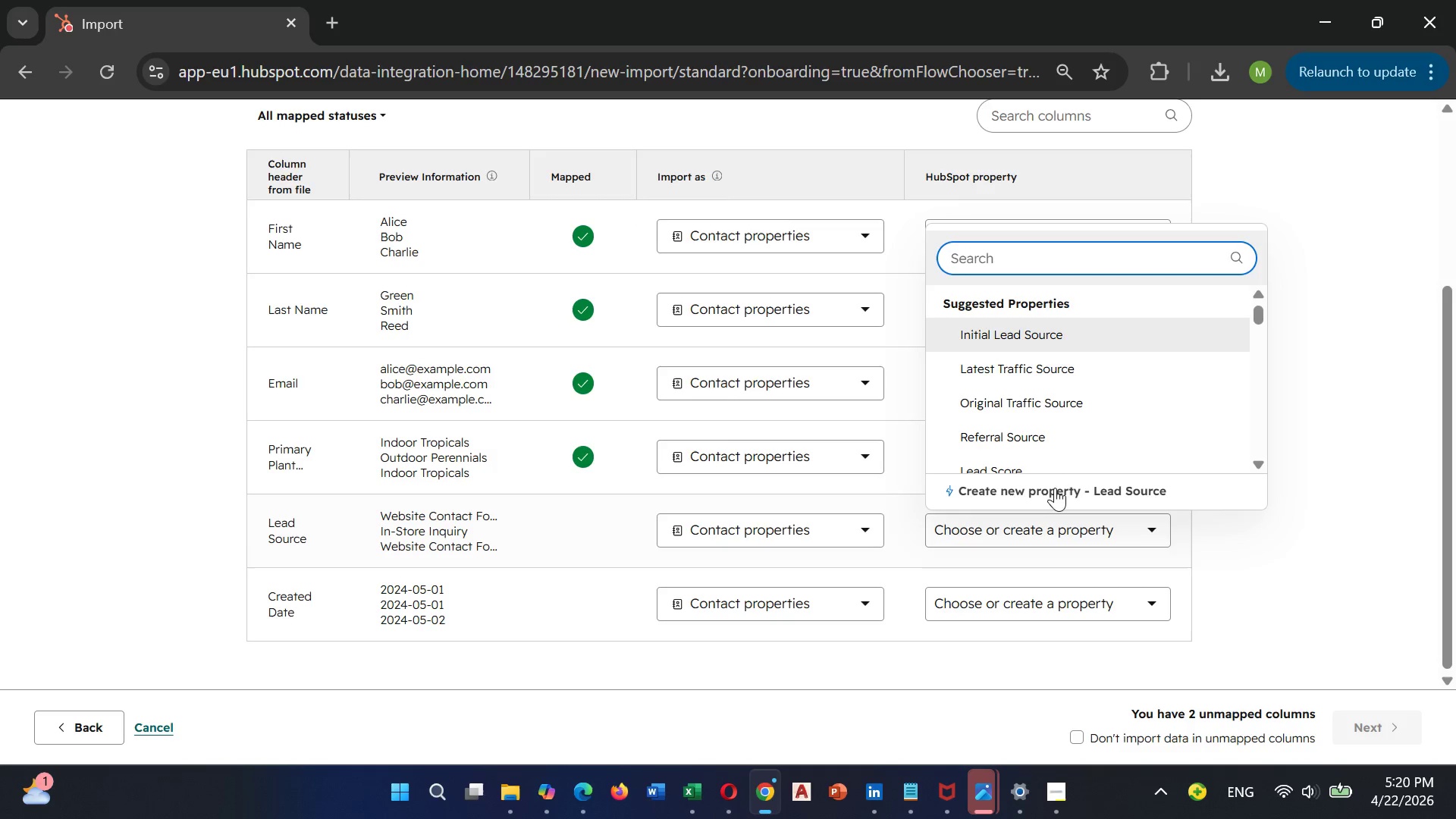 
left_click([1055, 488])
 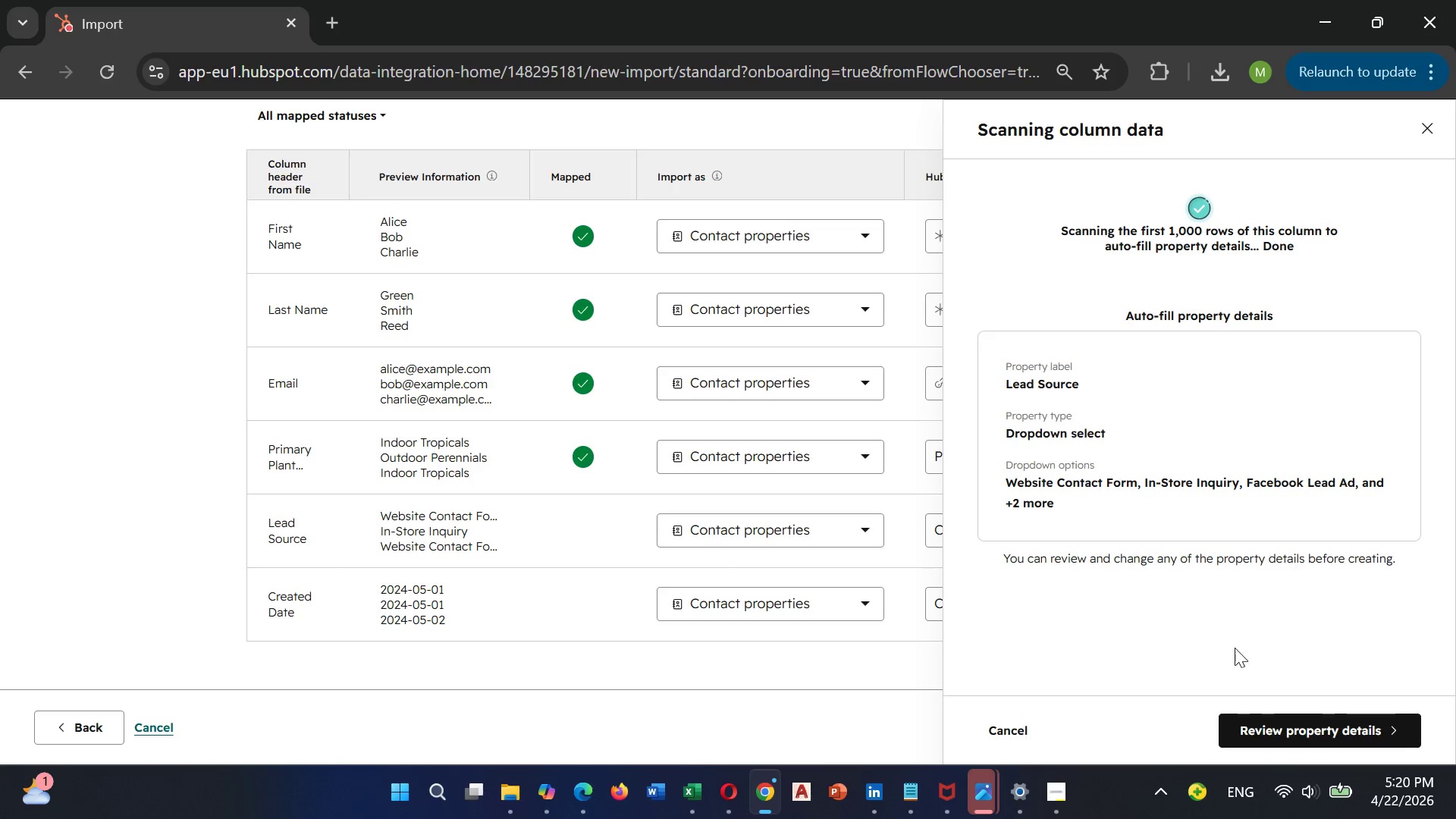 
left_click([1282, 723])
 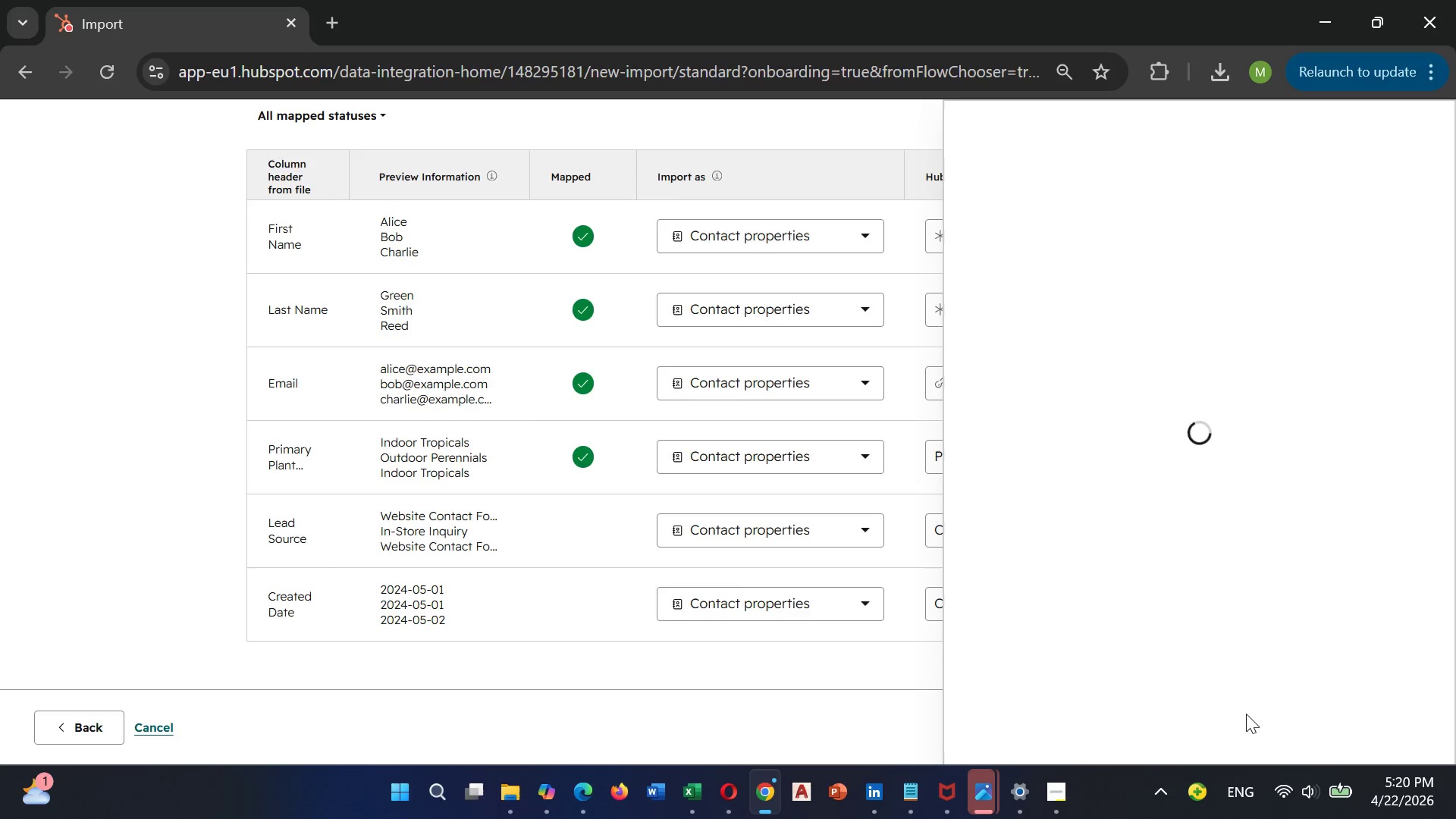 
mouse_move([1207, 637])
 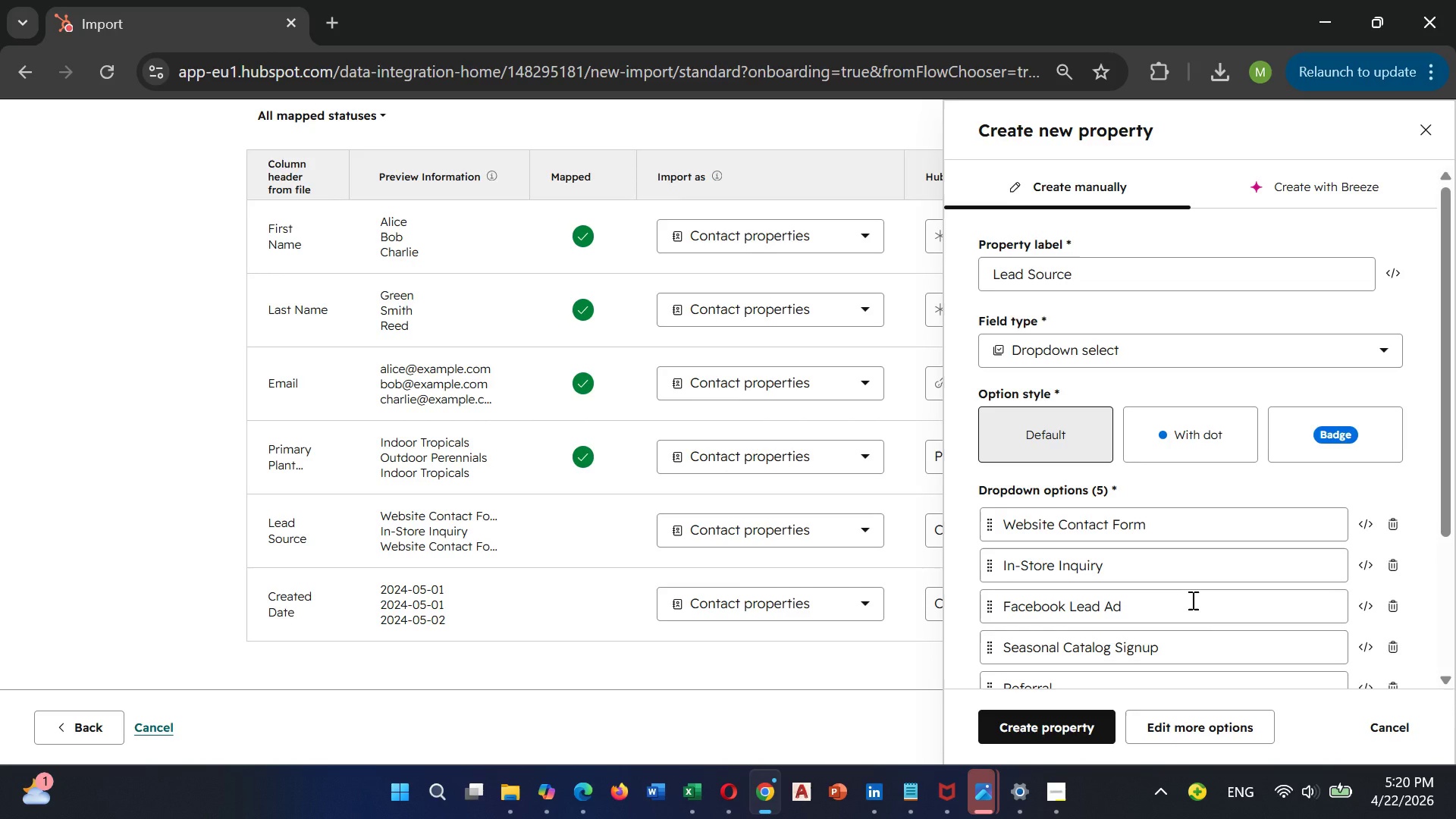 
scroll: coordinate [1191, 600], scroll_direction: down, amount: 1.0
 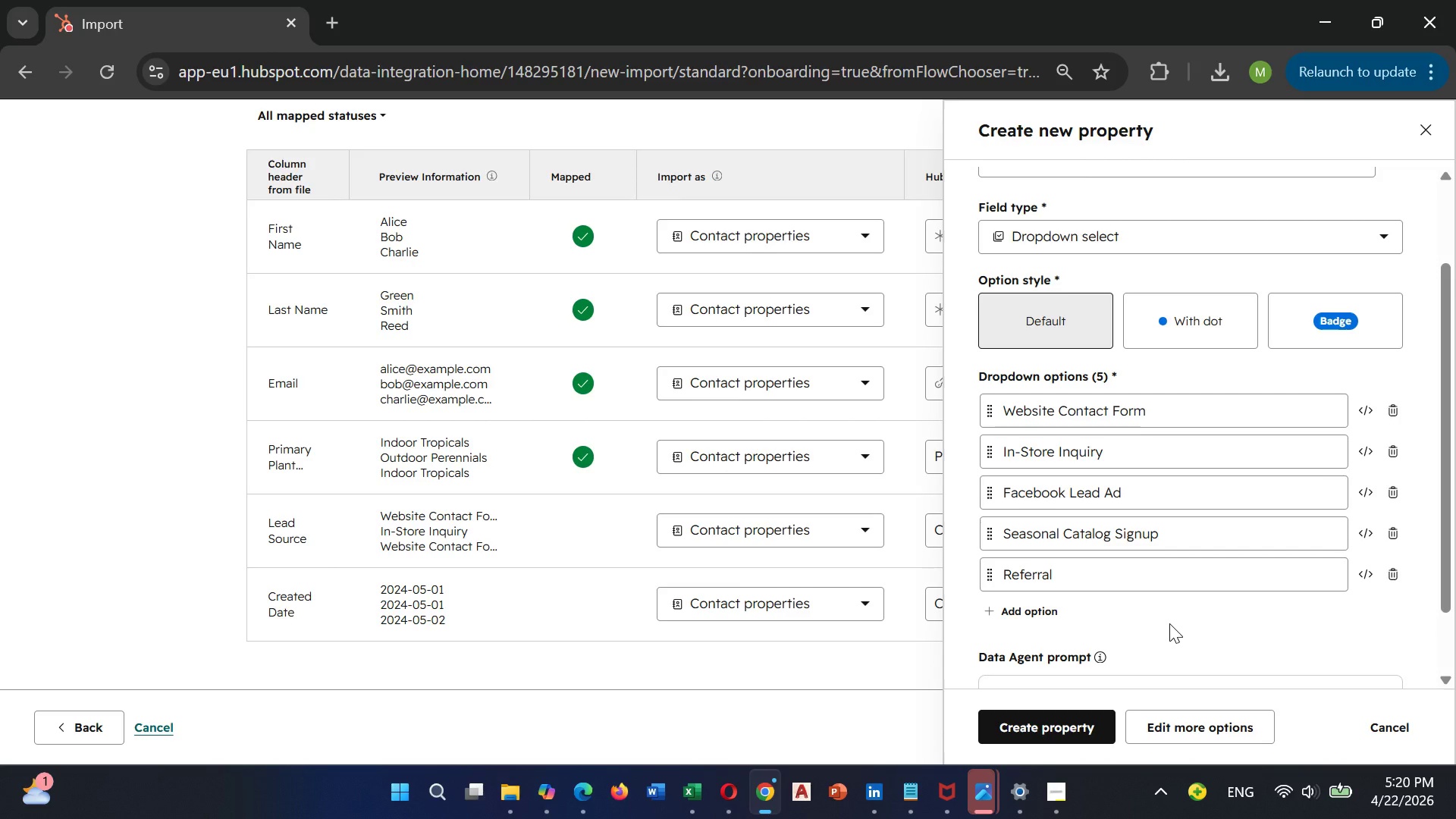 
wait(26.38)
 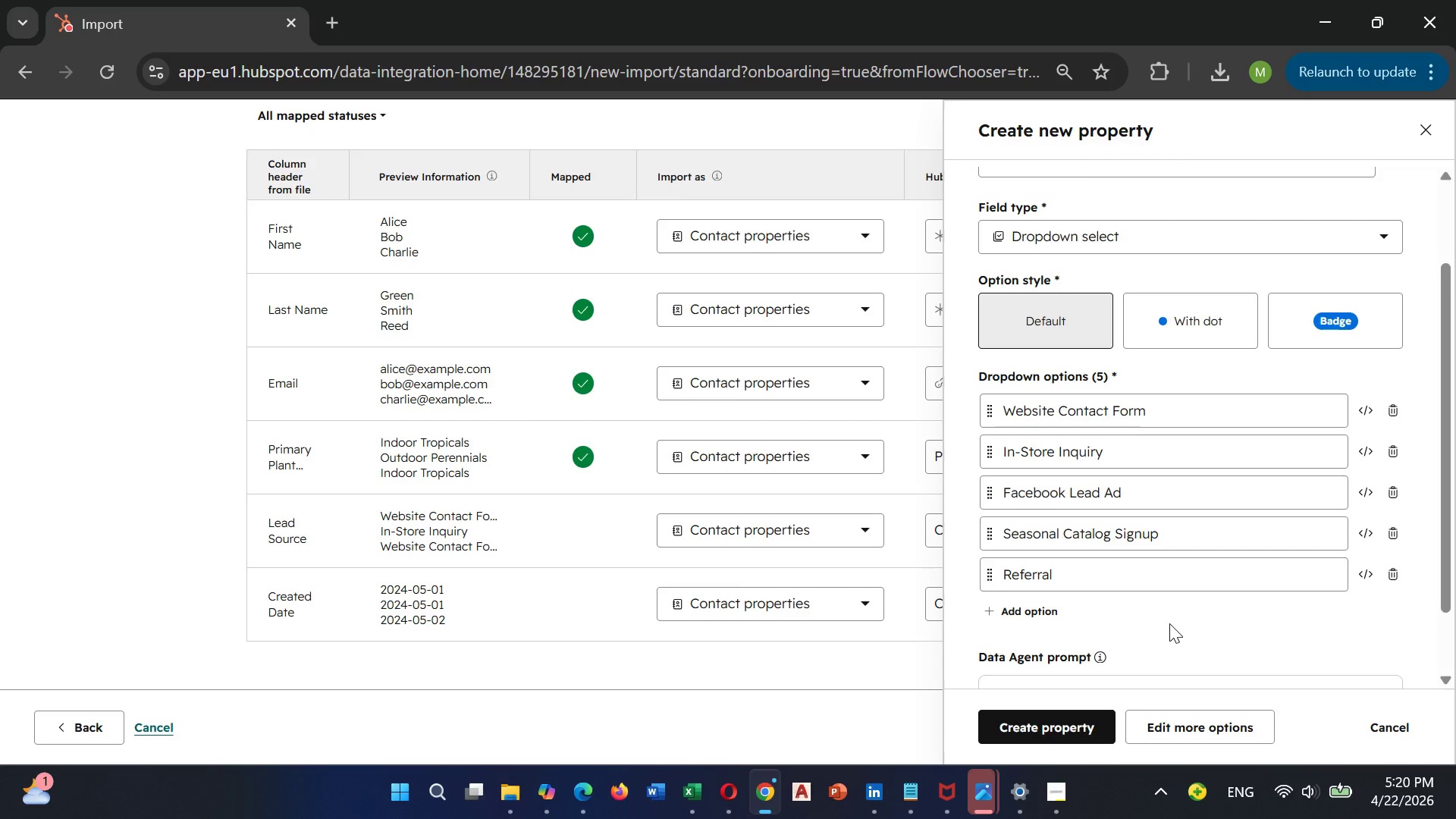 
left_click([730, 722])
 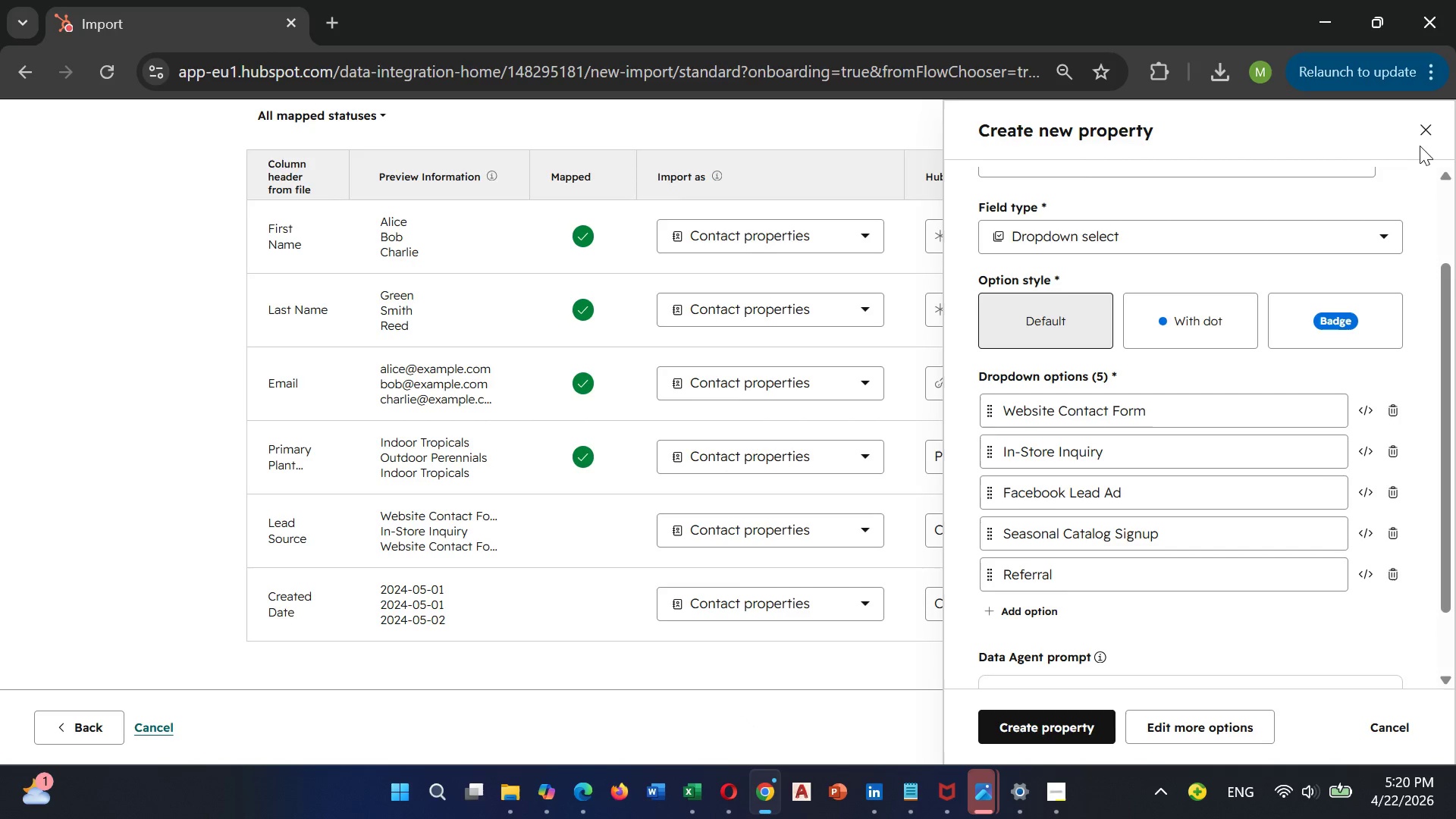 
left_click([1420, 141])
 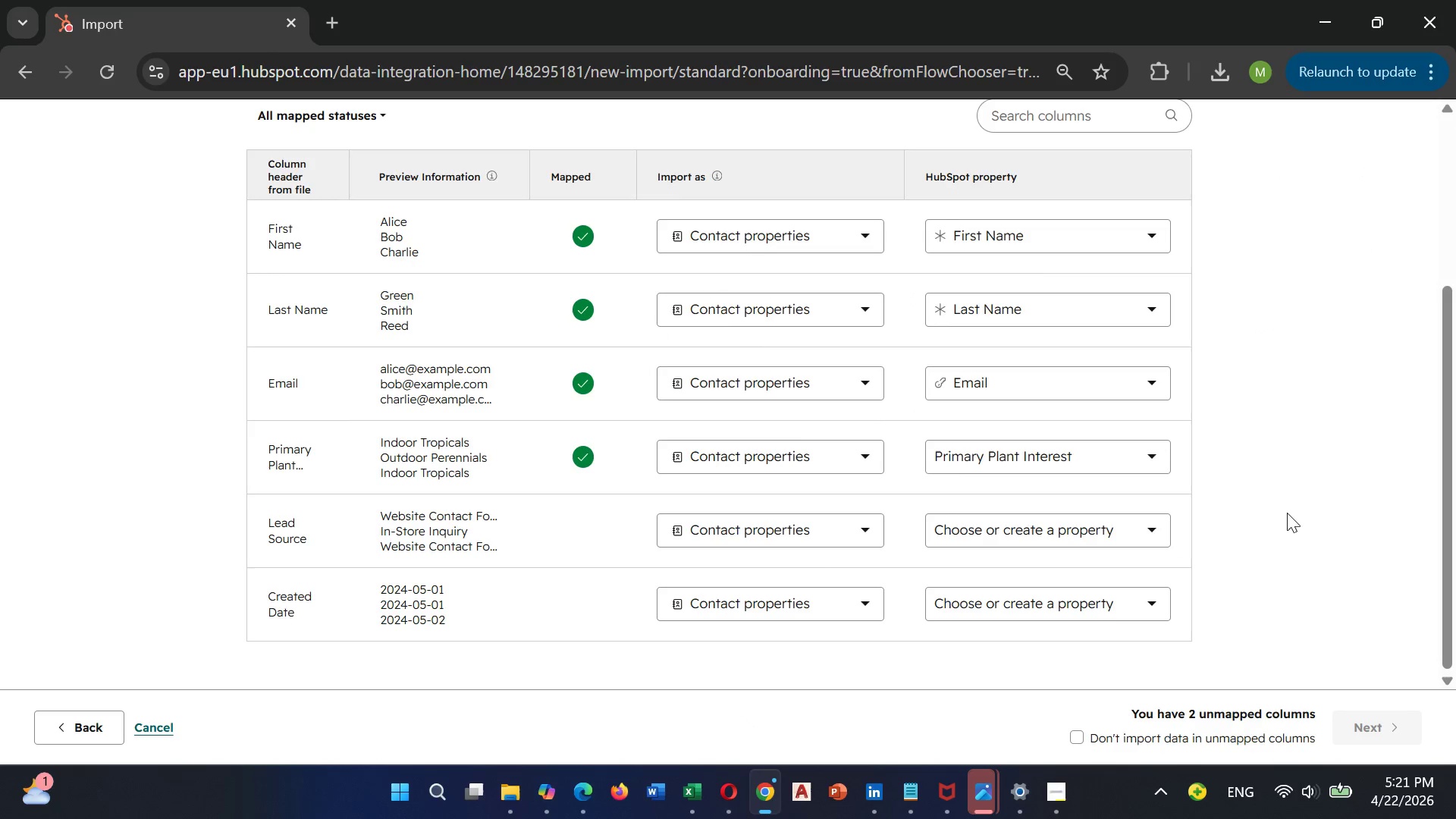 
mouse_move([1122, 539])
 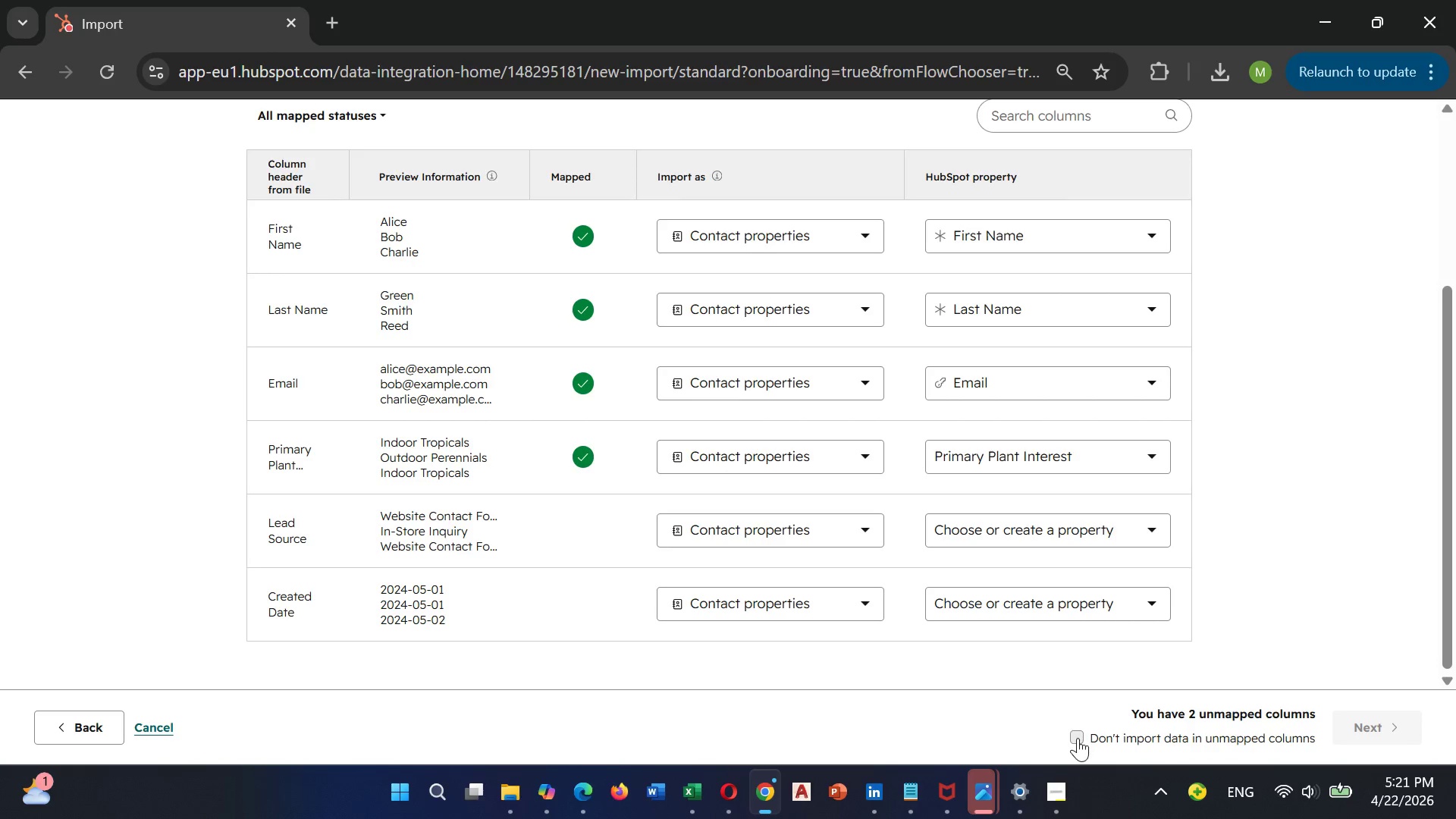 
left_click([1078, 738])
 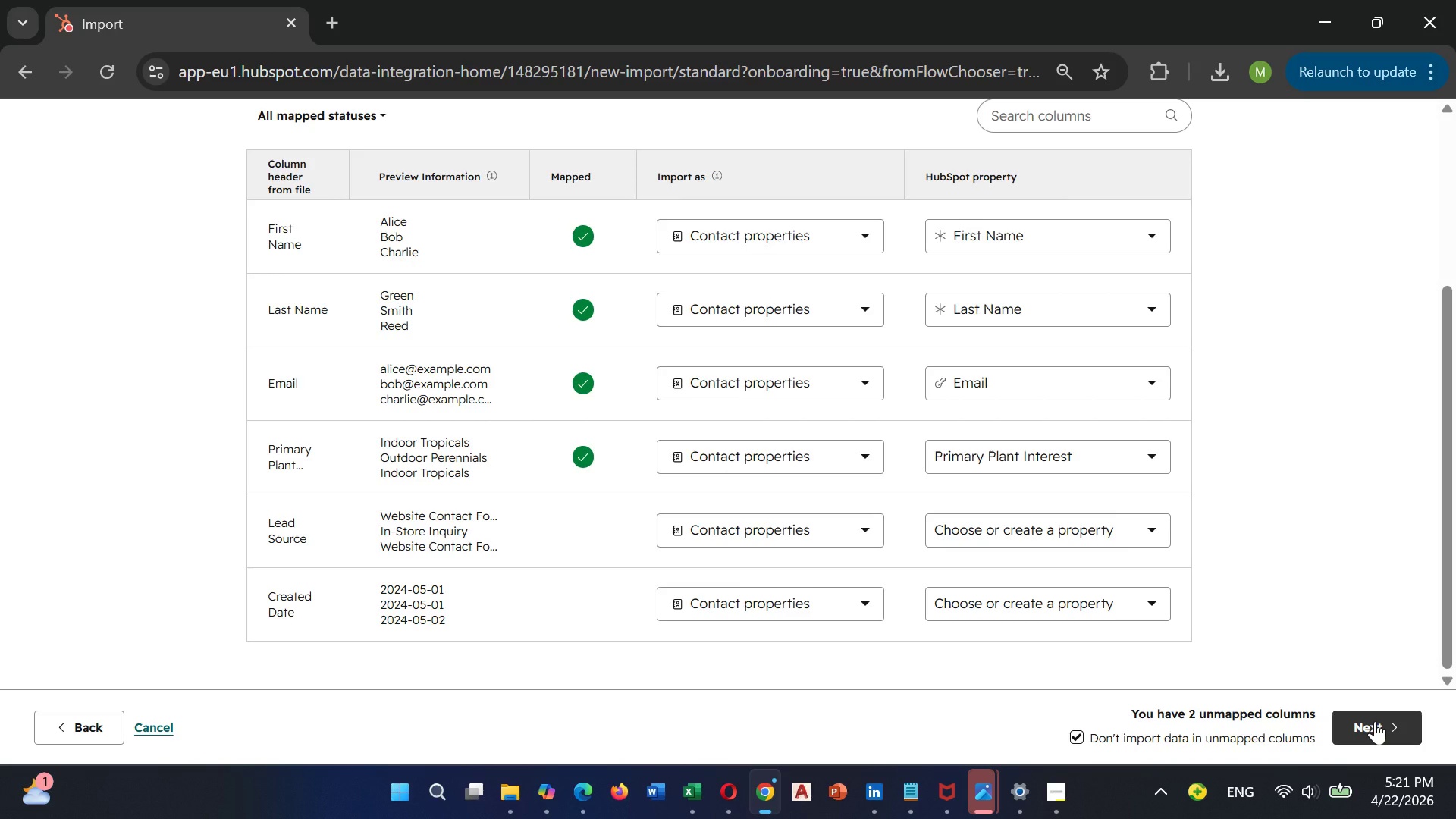 
wait(24.59)
 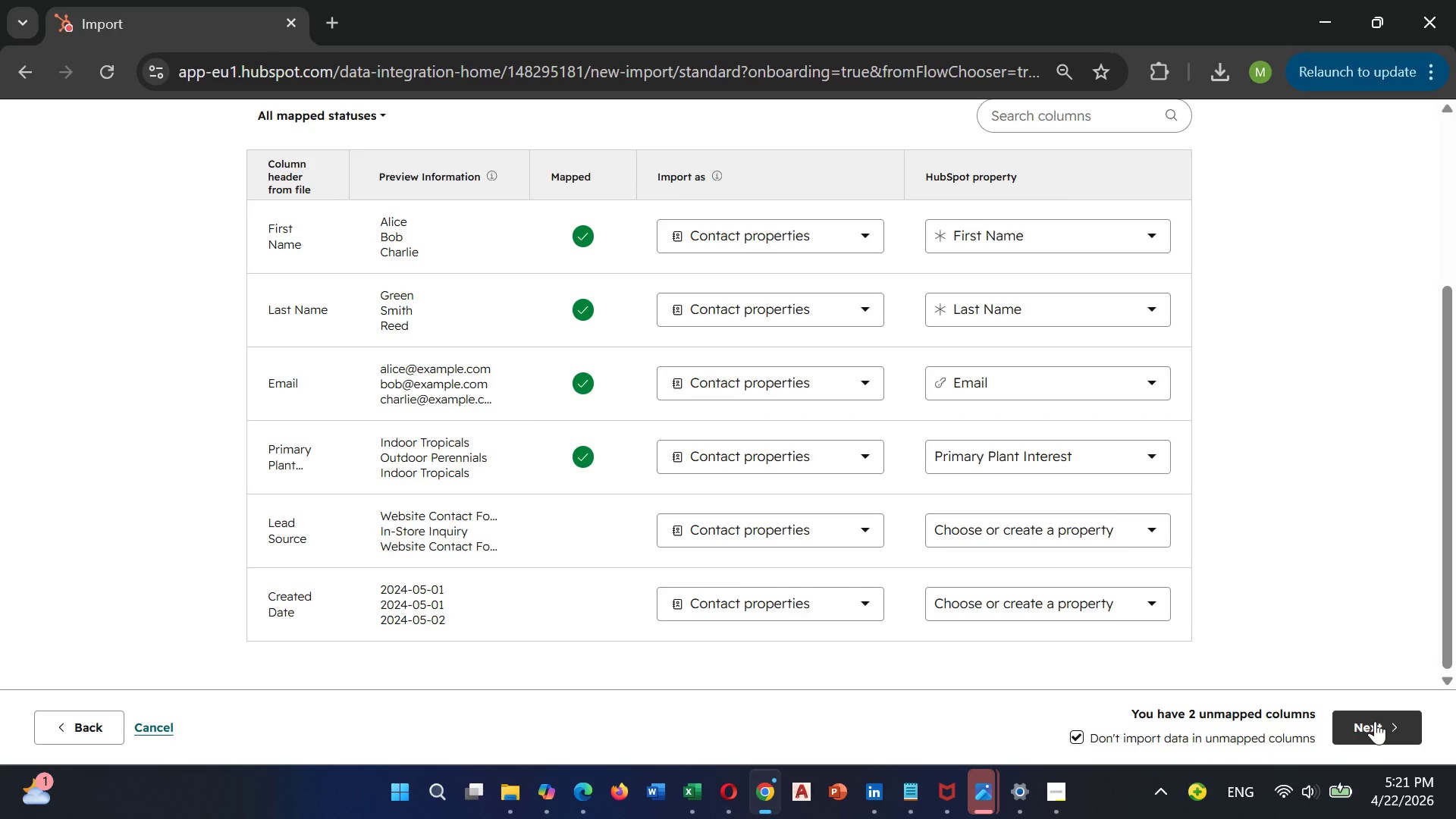 
left_click([1375, 721])
 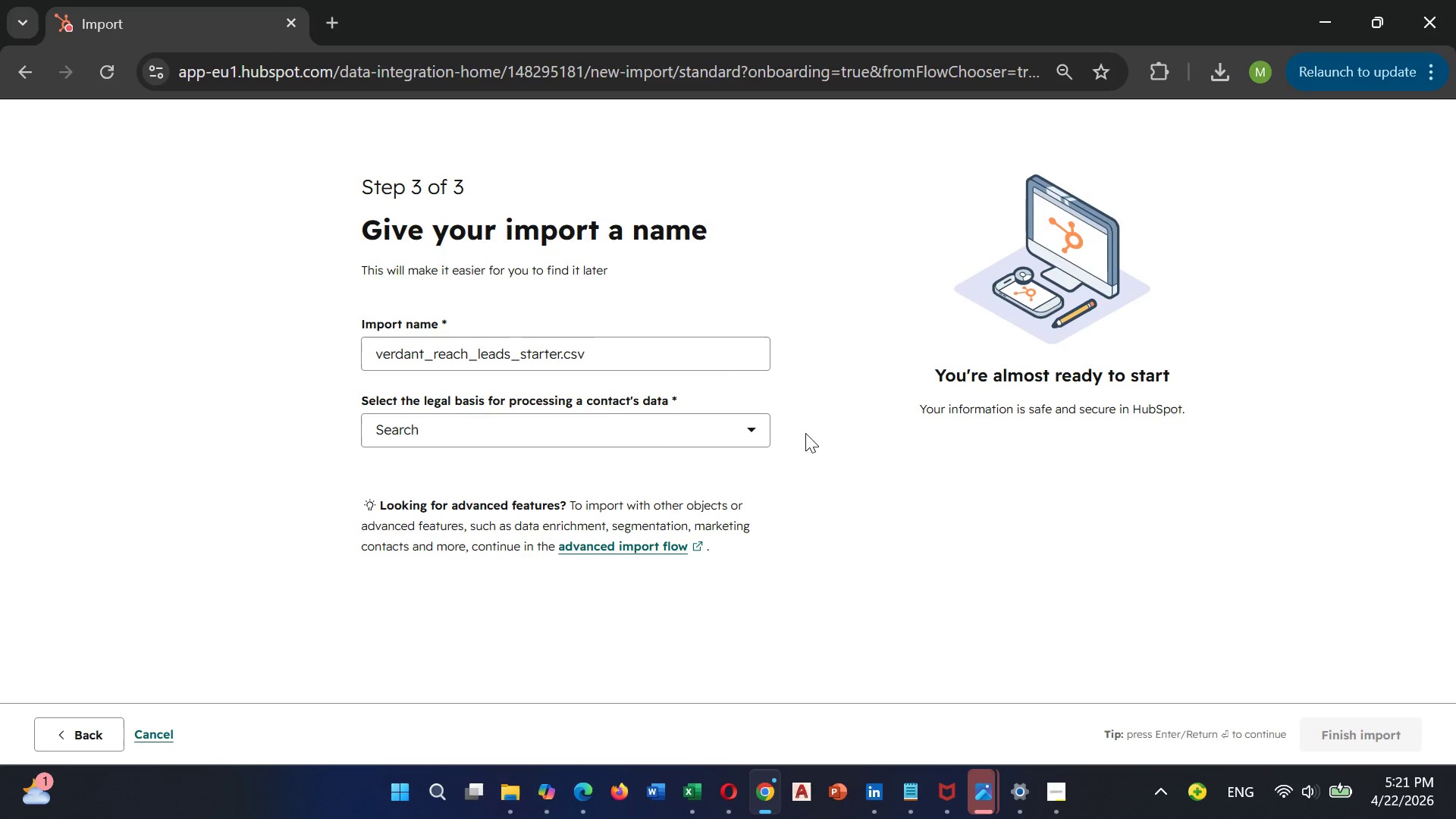 
left_click([556, 431])
 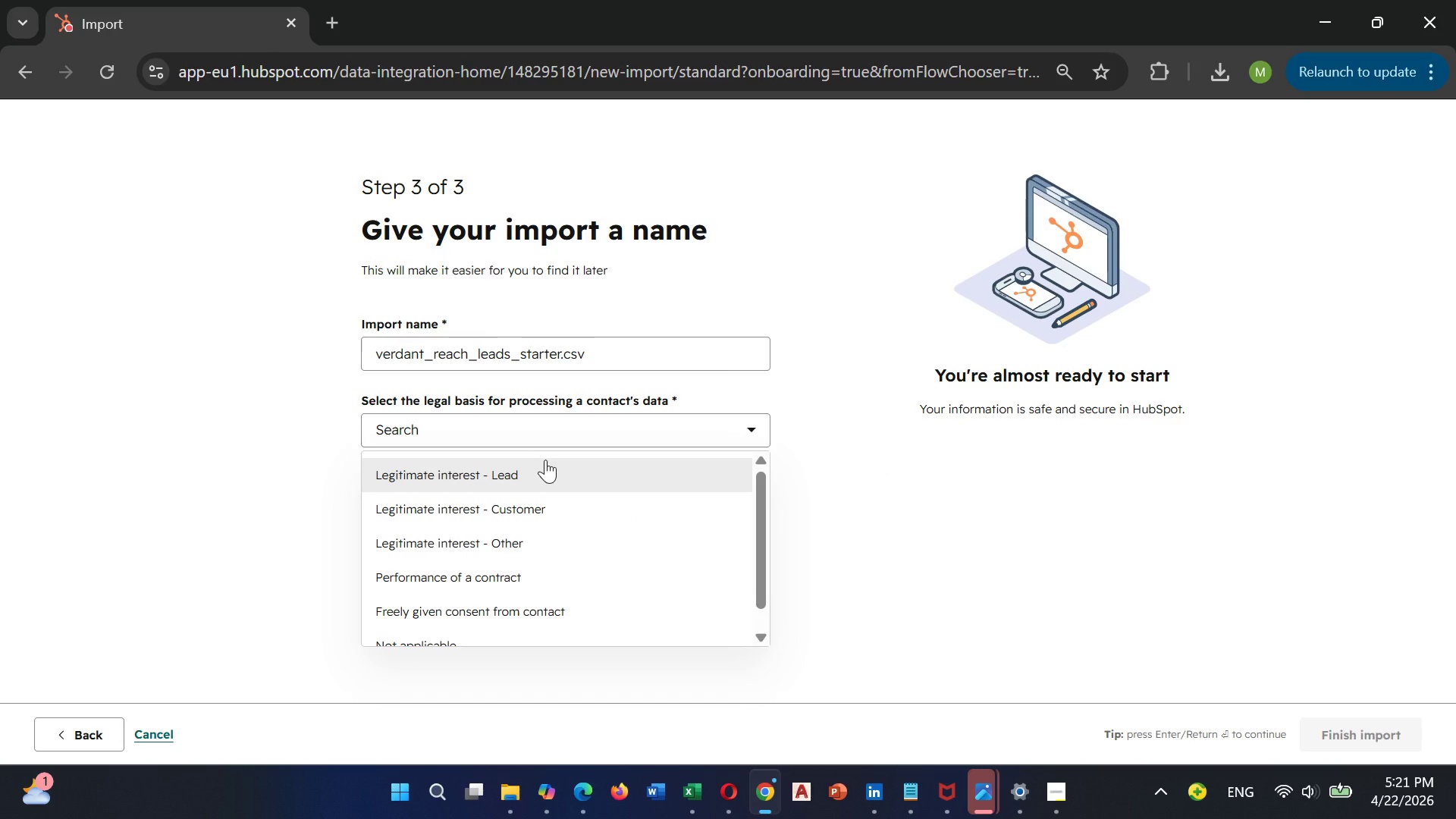 
left_click([545, 460])
 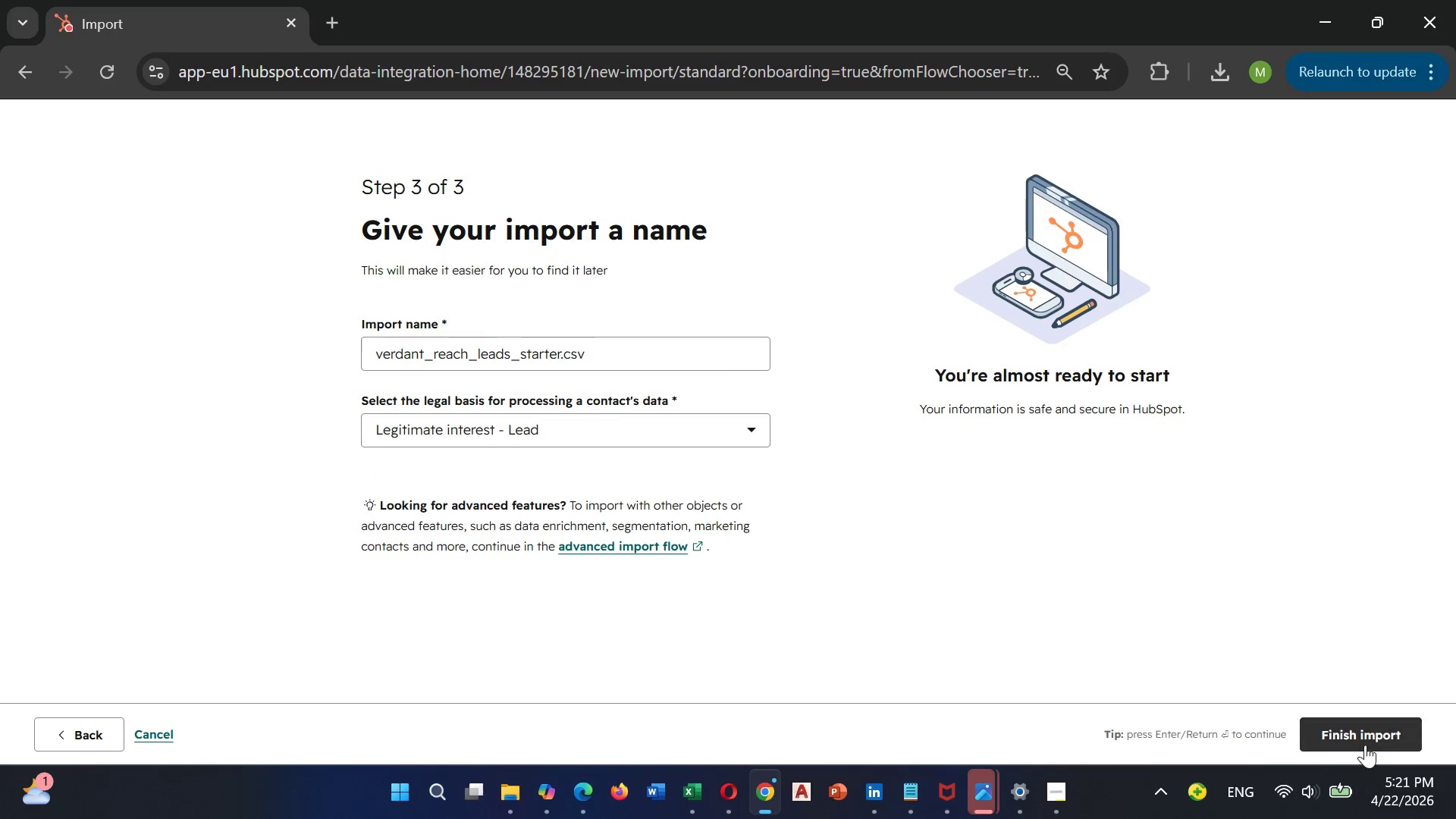 
left_click([1365, 741])
 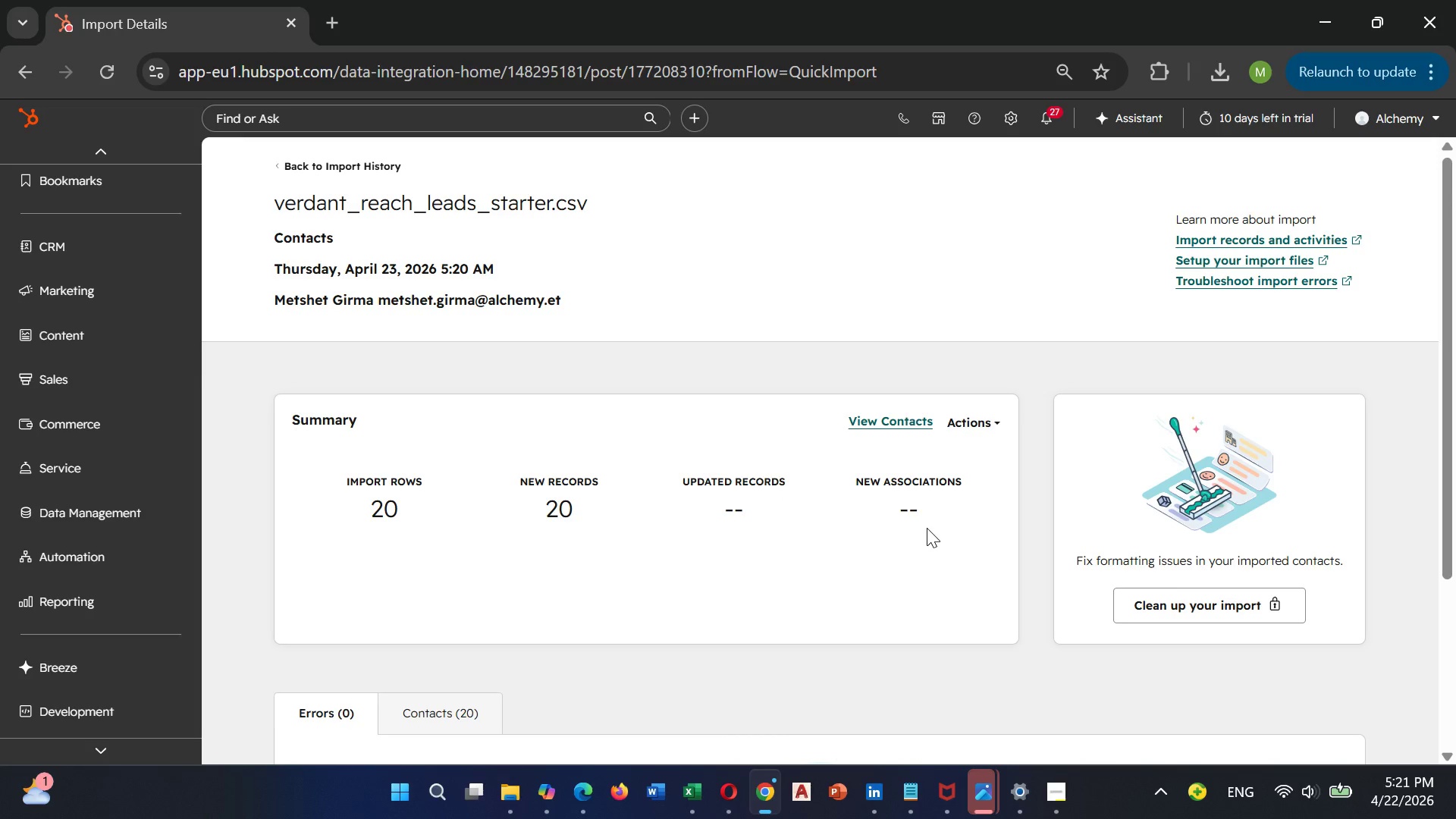 
wait(15.28)
 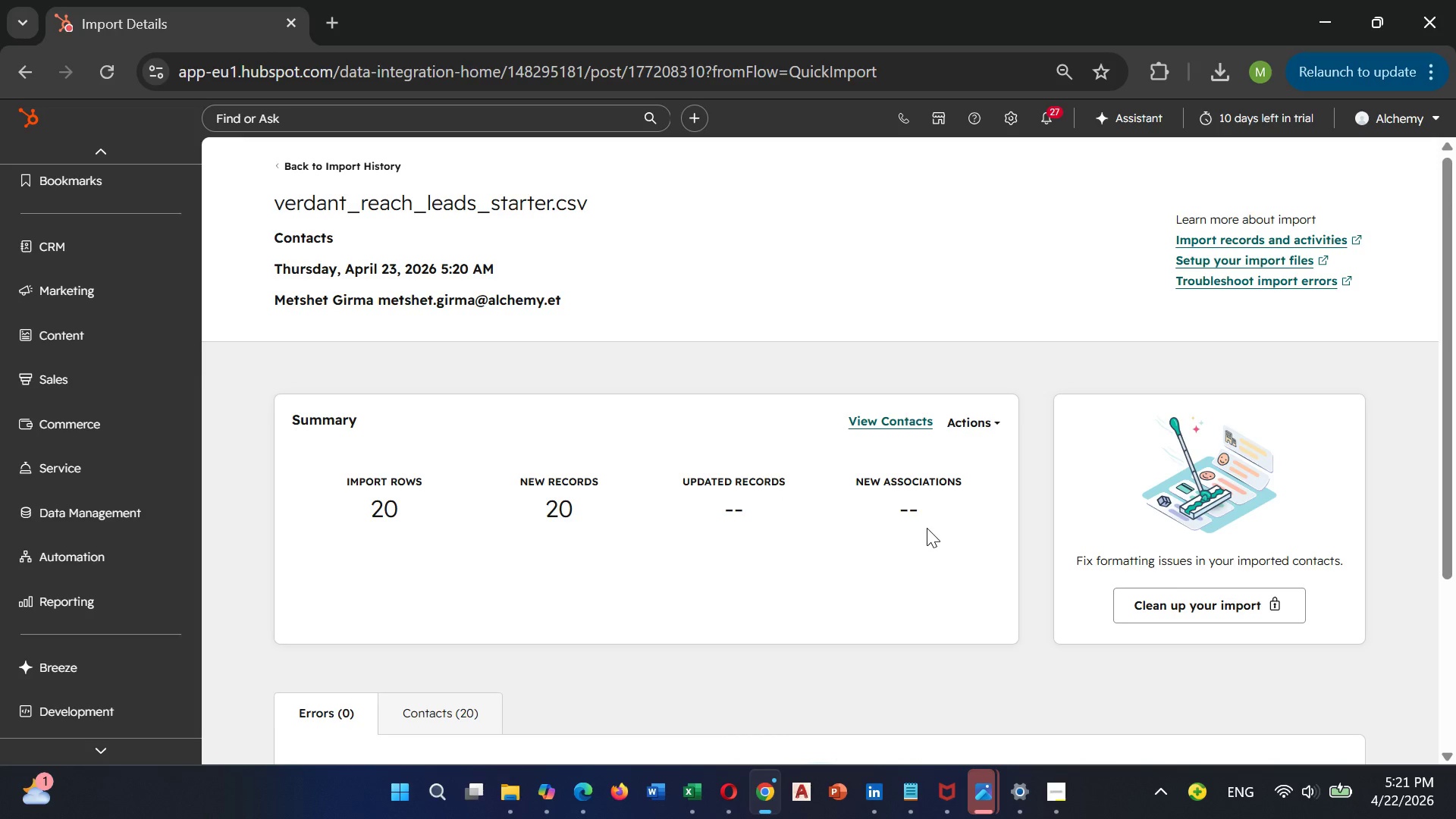 
scroll: coordinate [488, 493], scroll_direction: down, amount: 5.0
 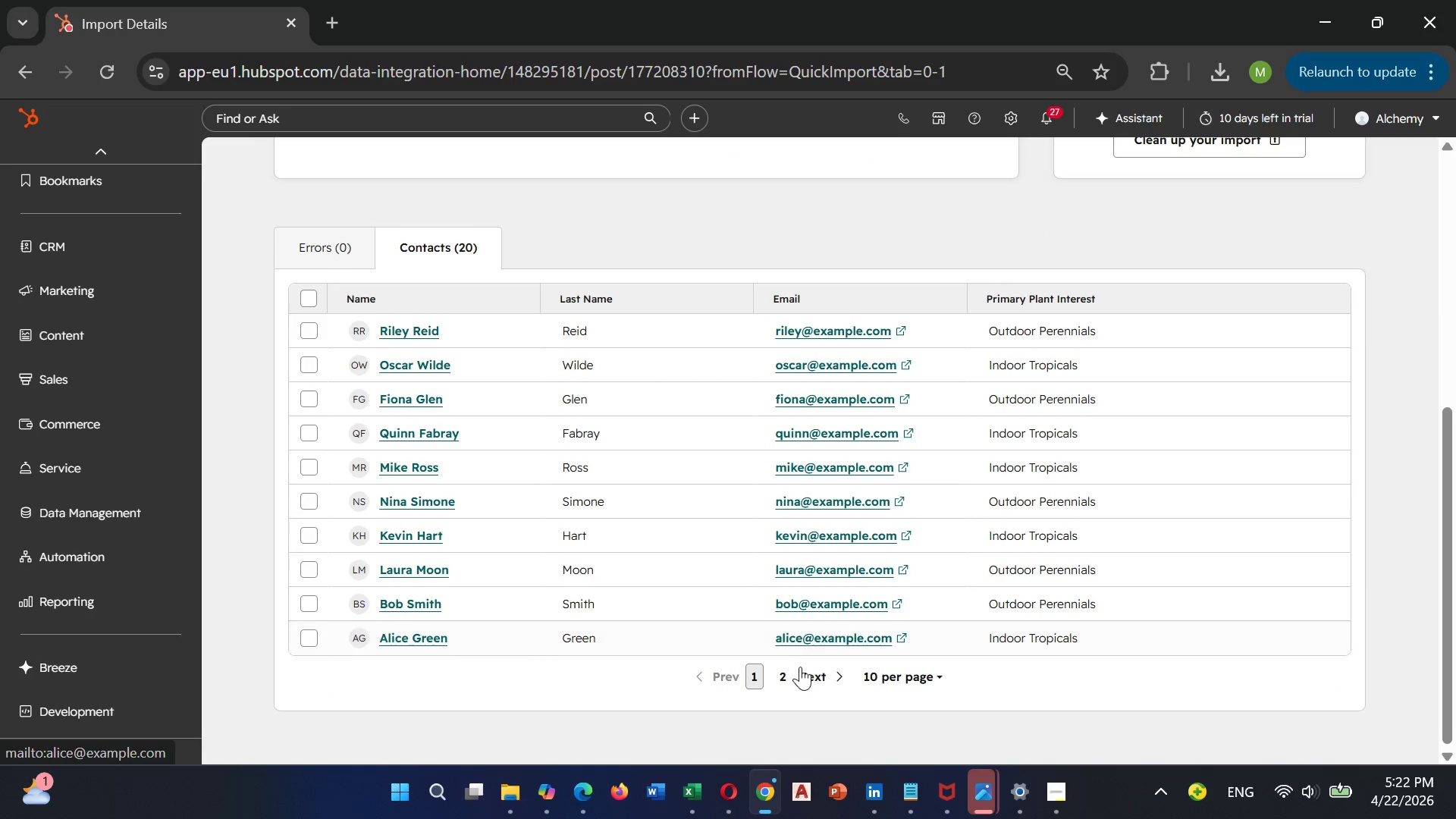 
left_click([784, 678])
 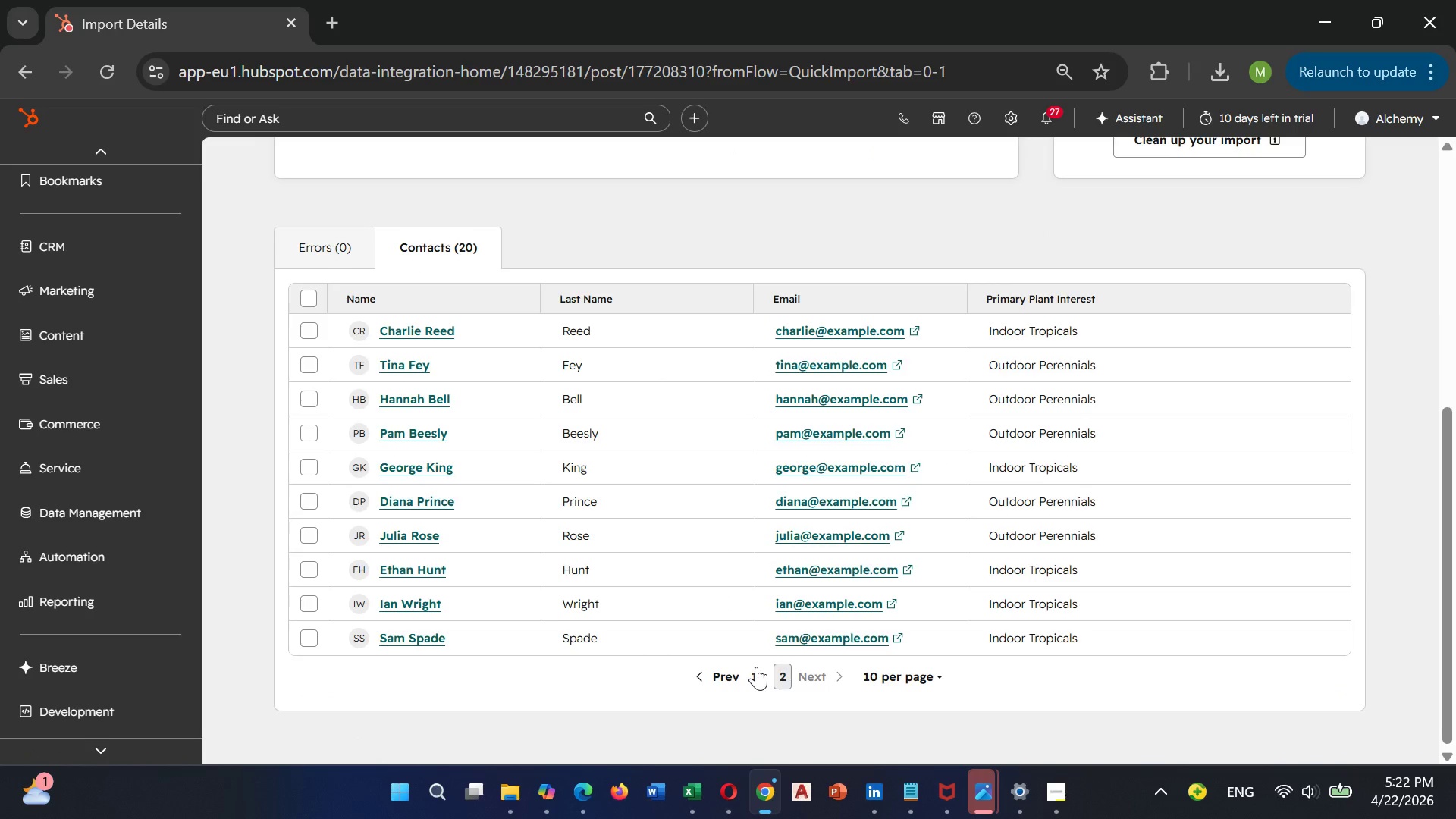 
scroll: coordinate [787, 568], scroll_direction: down, amount: 1.0
 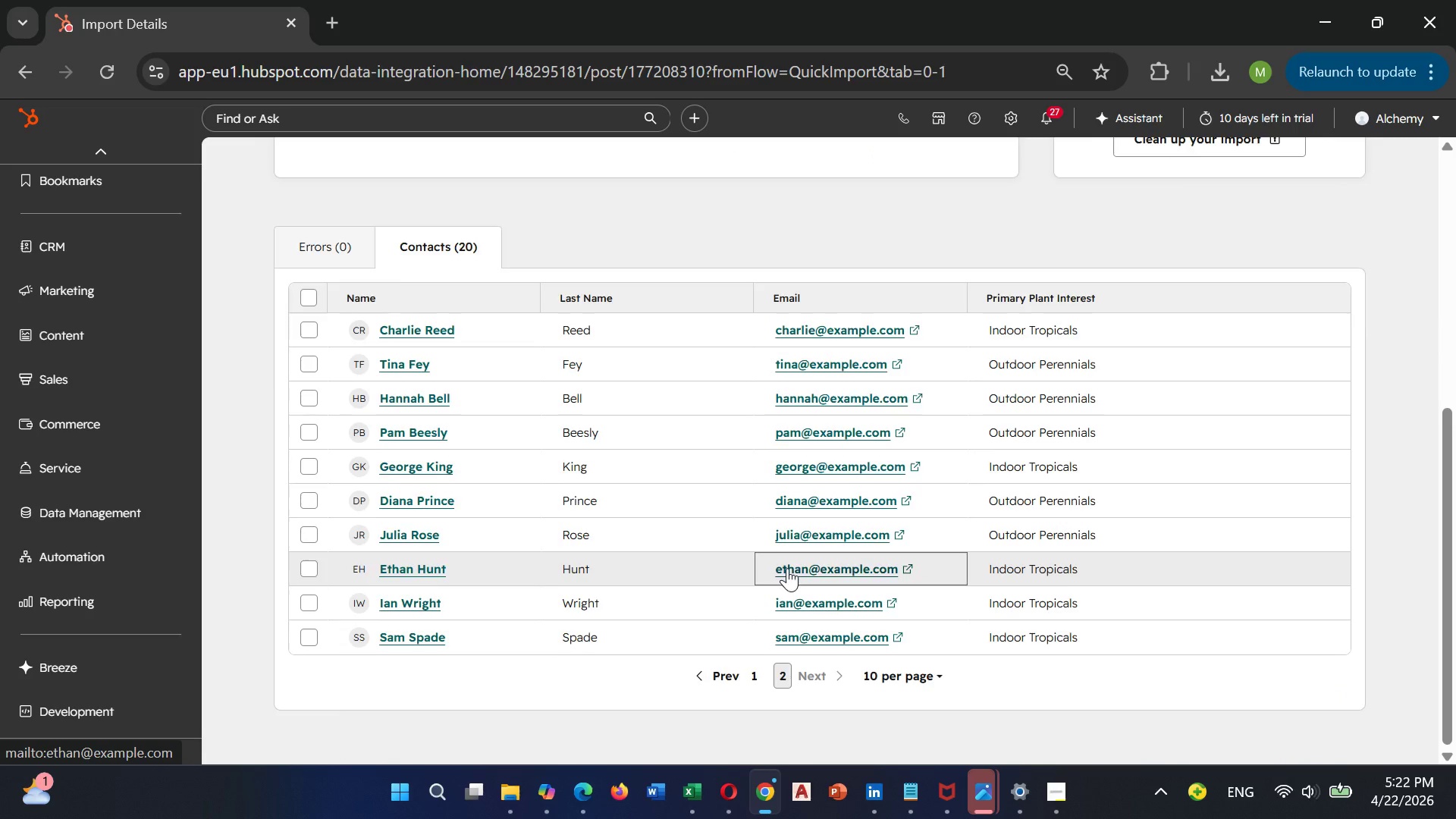 
scroll: coordinate [787, 568], scroll_direction: up, amount: 1.0
 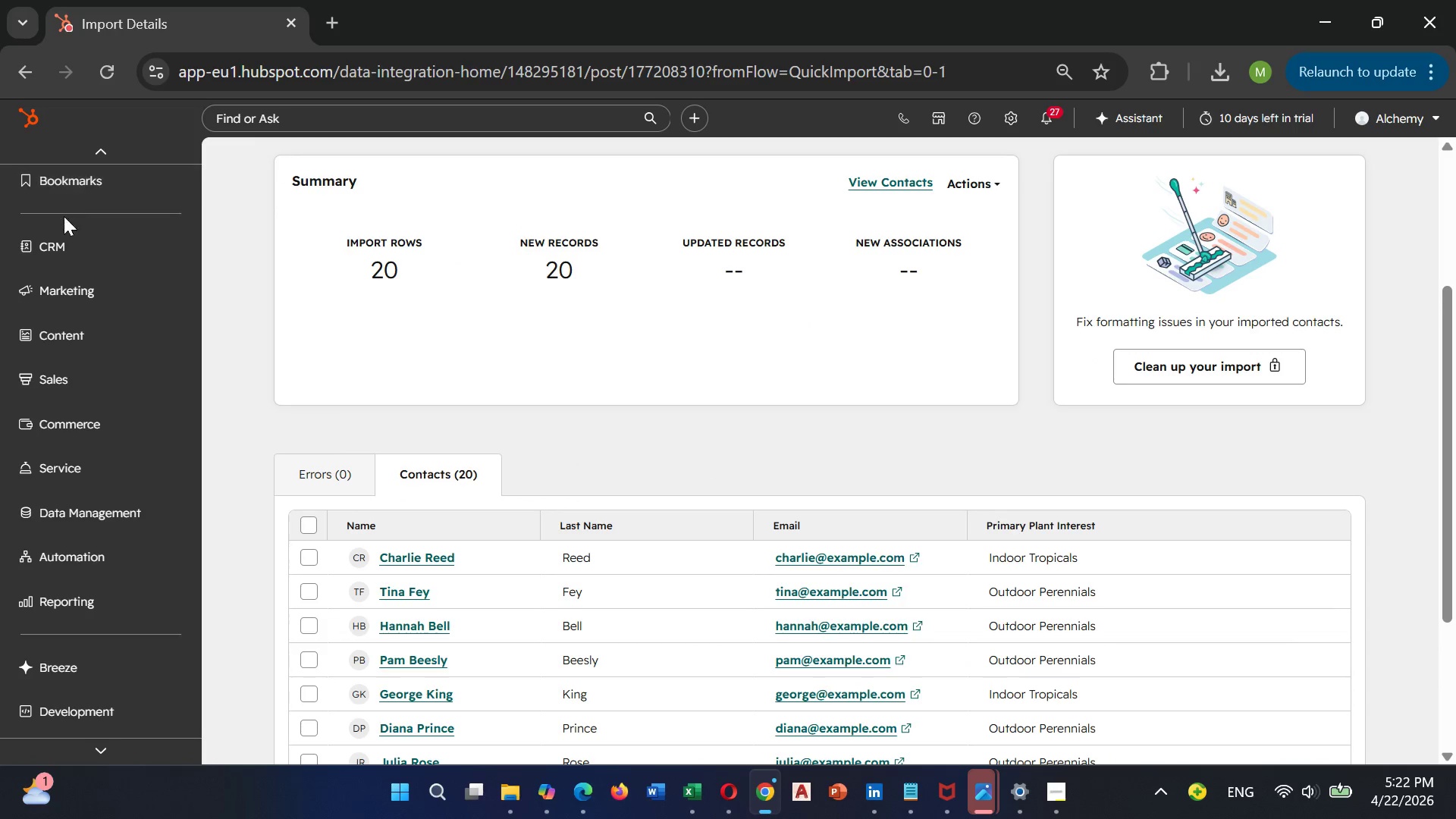 
left_click([63, 239])
 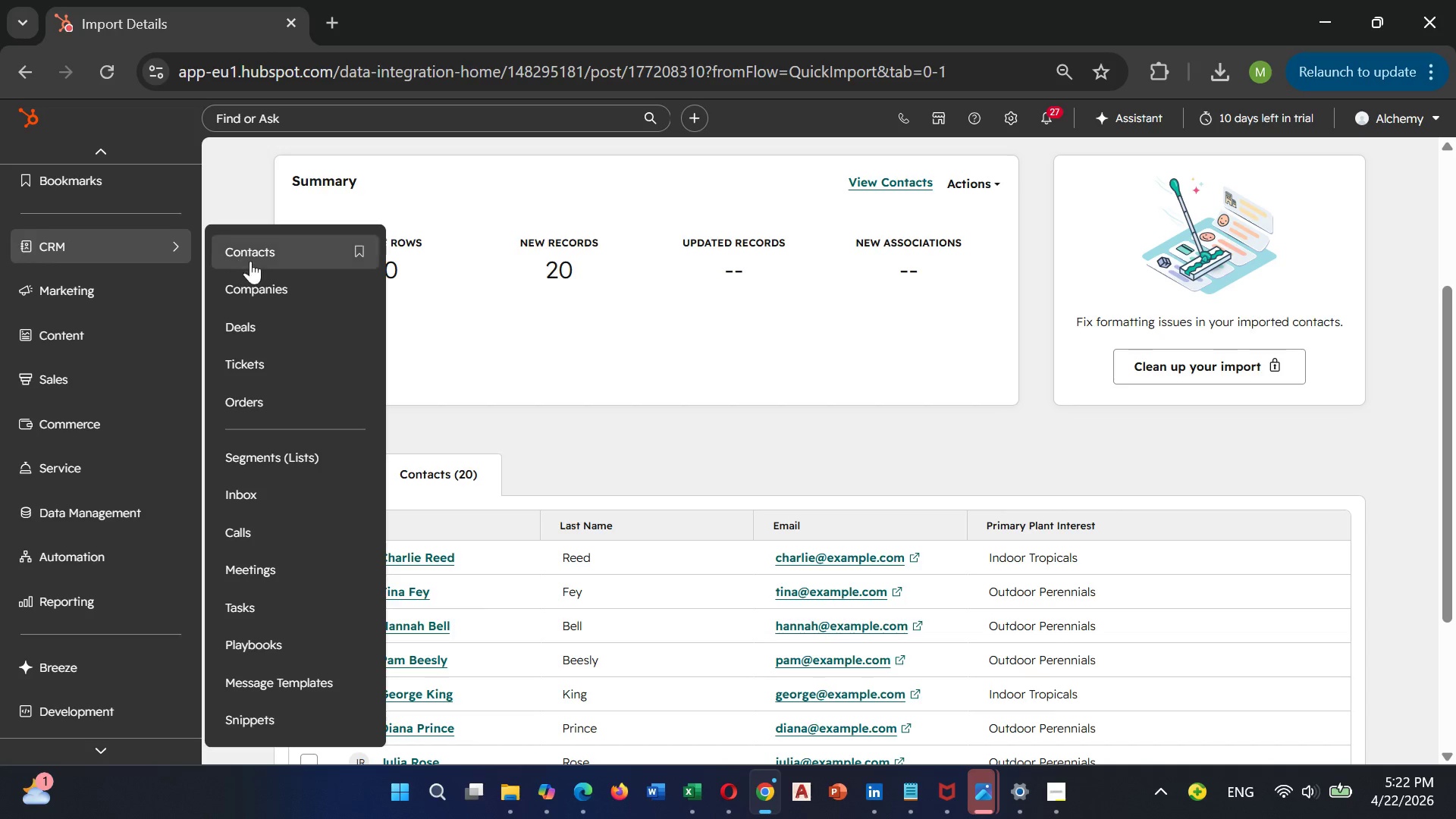 
left_click([253, 258])
 